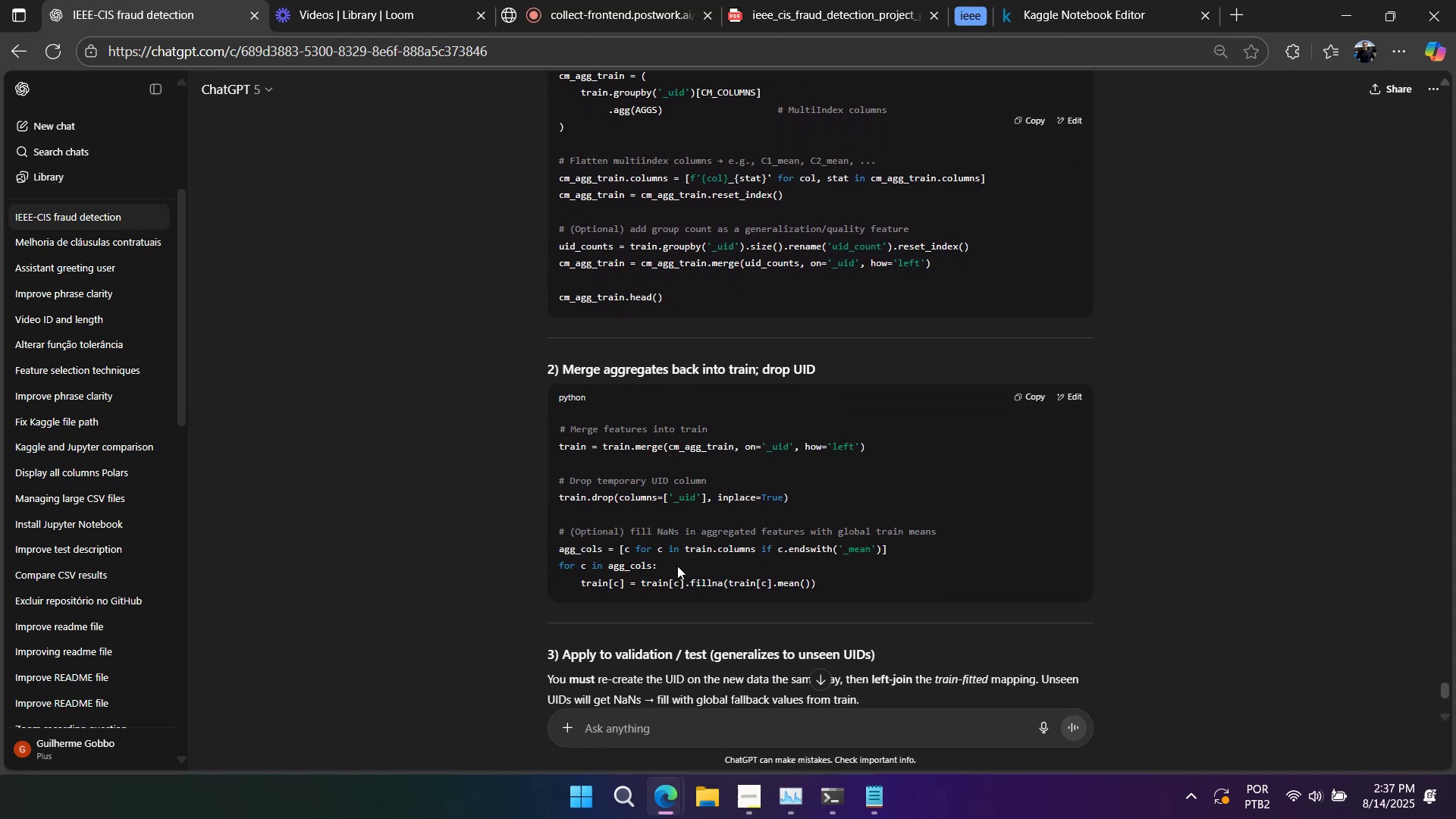 
scroll: coordinate [674, 569], scroll_direction: up, amount: 7.0
 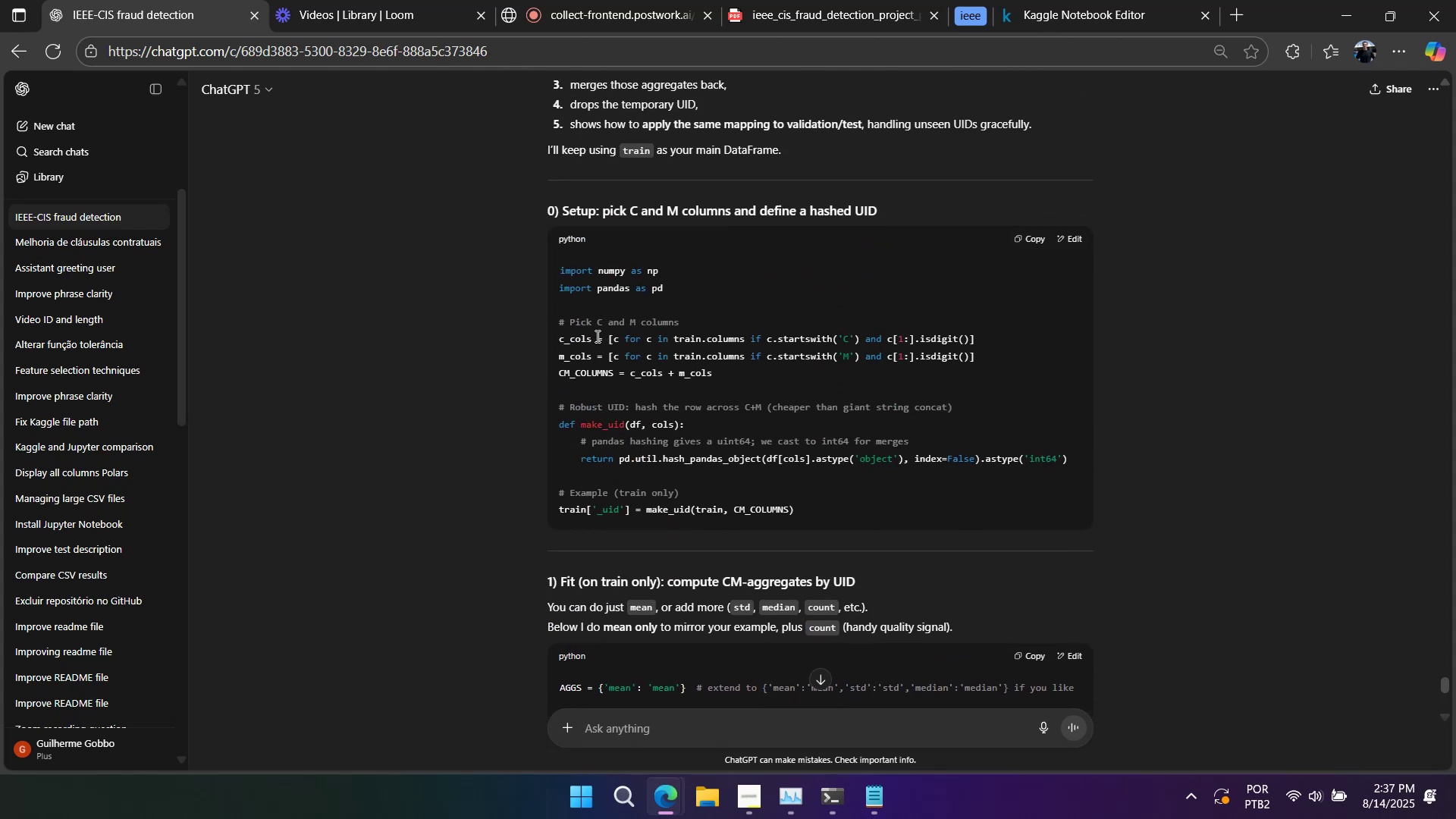 
left_click_drag(start_coordinate=[552, 319], to_coordinate=[850, 512])
 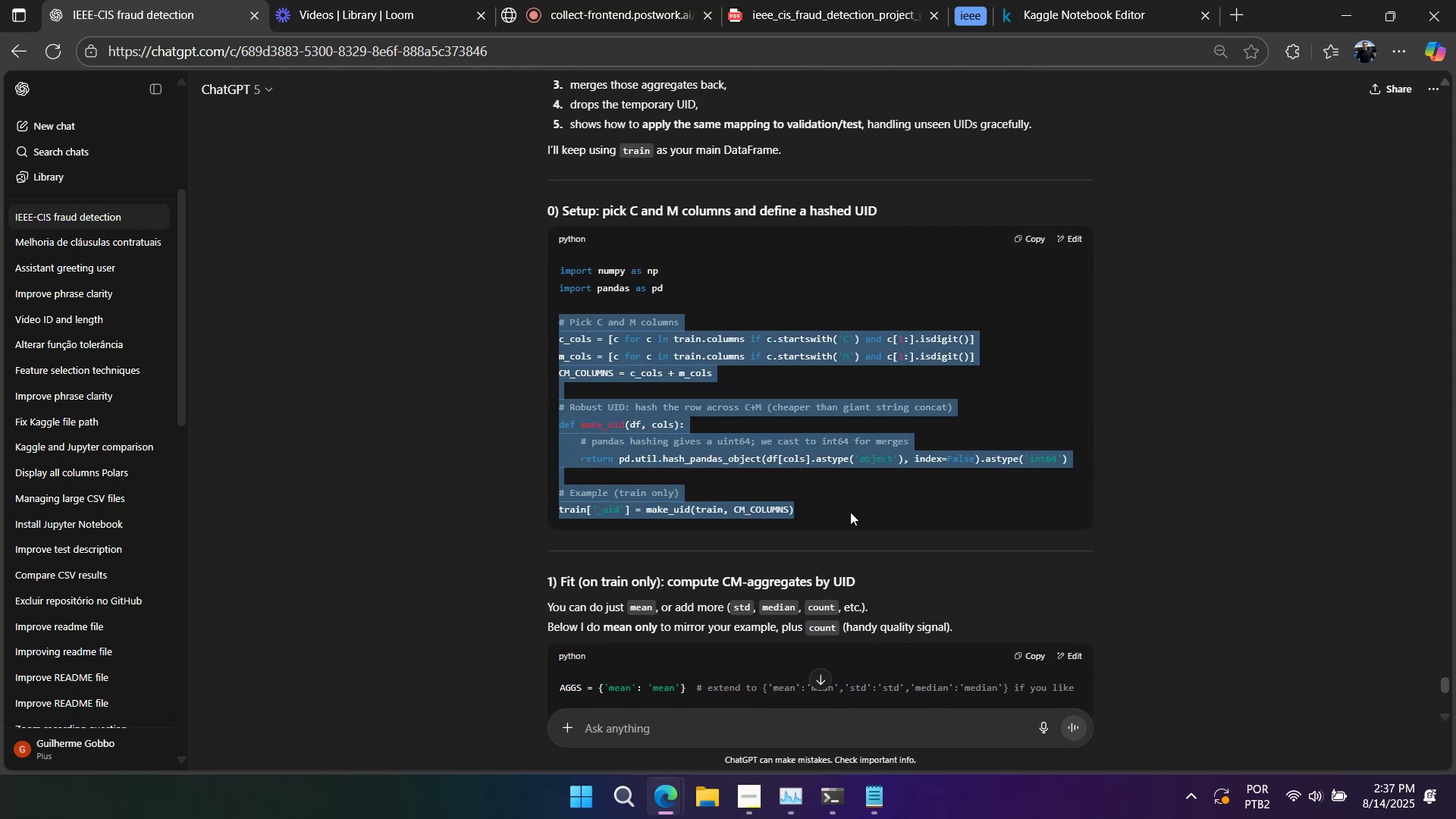 
key(Control+C)
 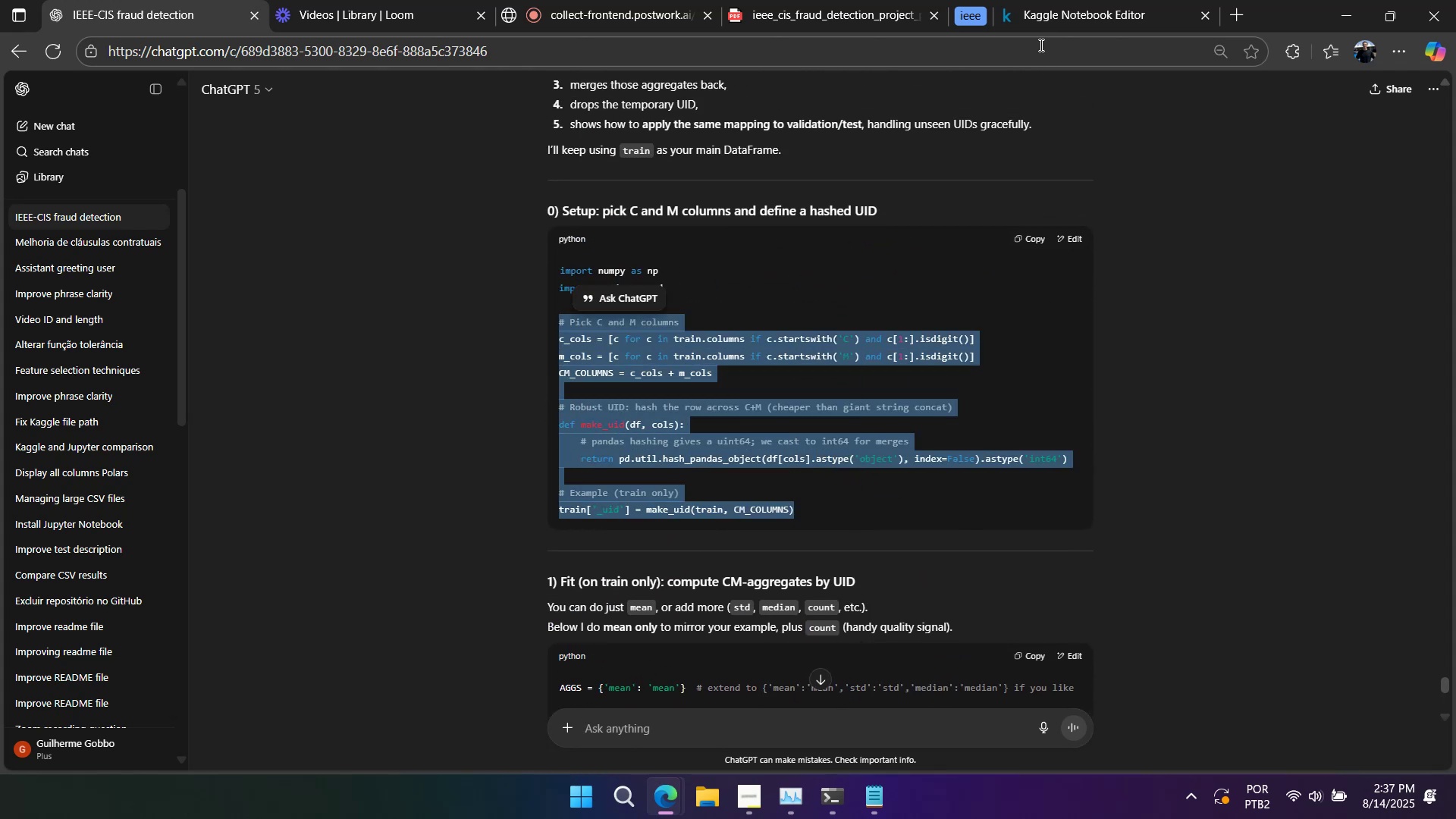 
left_click([1028, 11])
 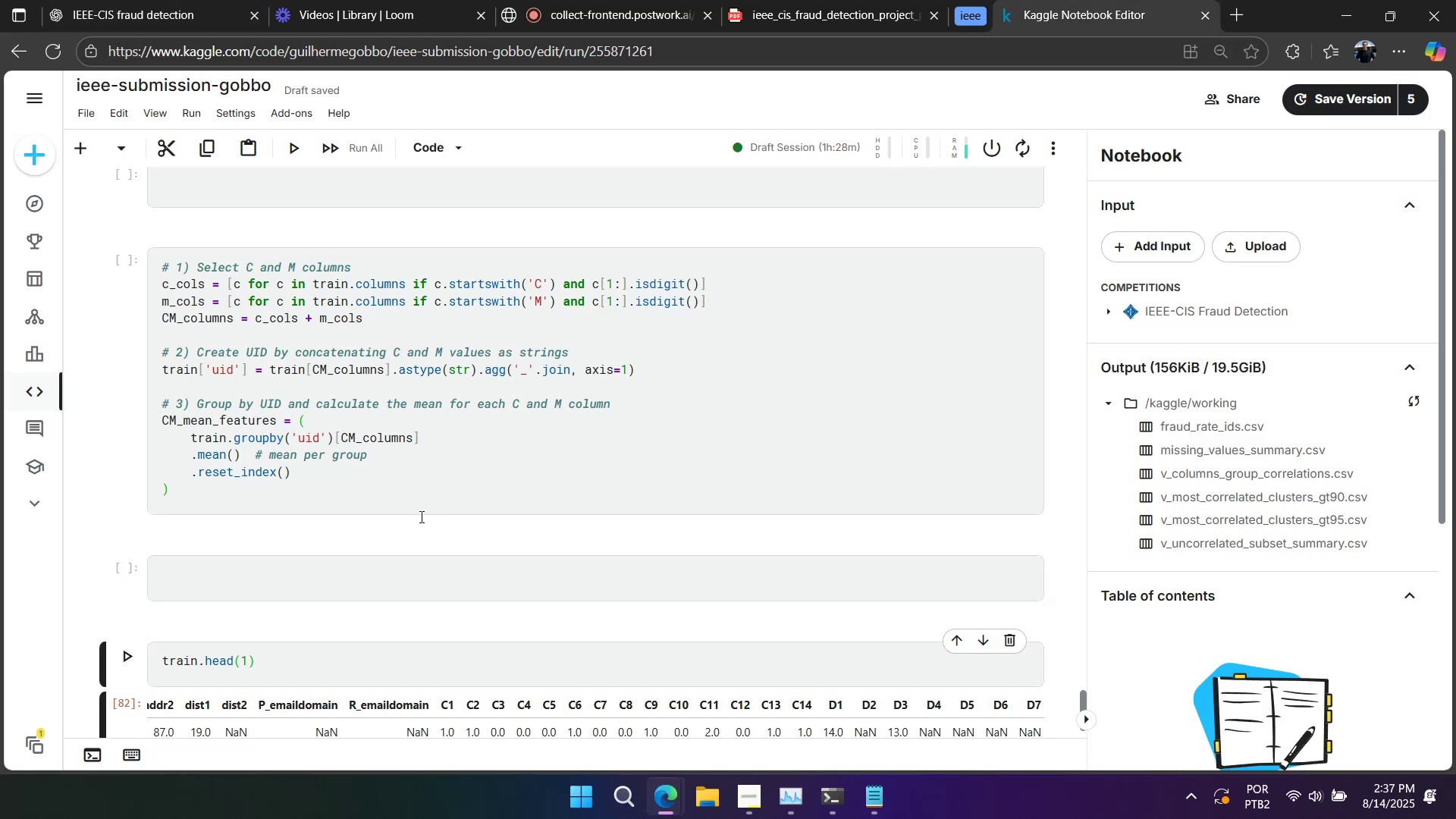 
left_click([397, 497])
 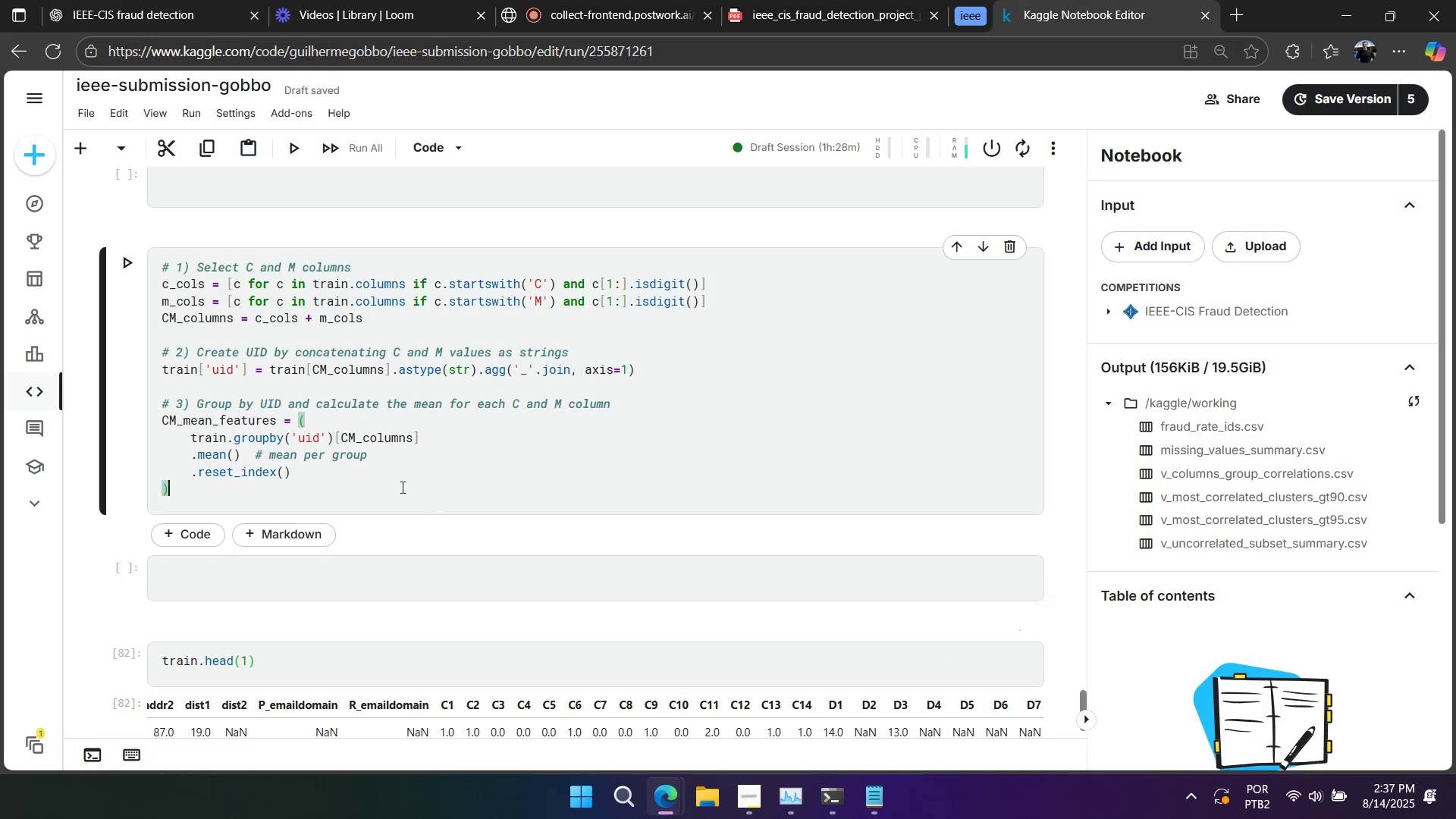 
key(Control+A)
 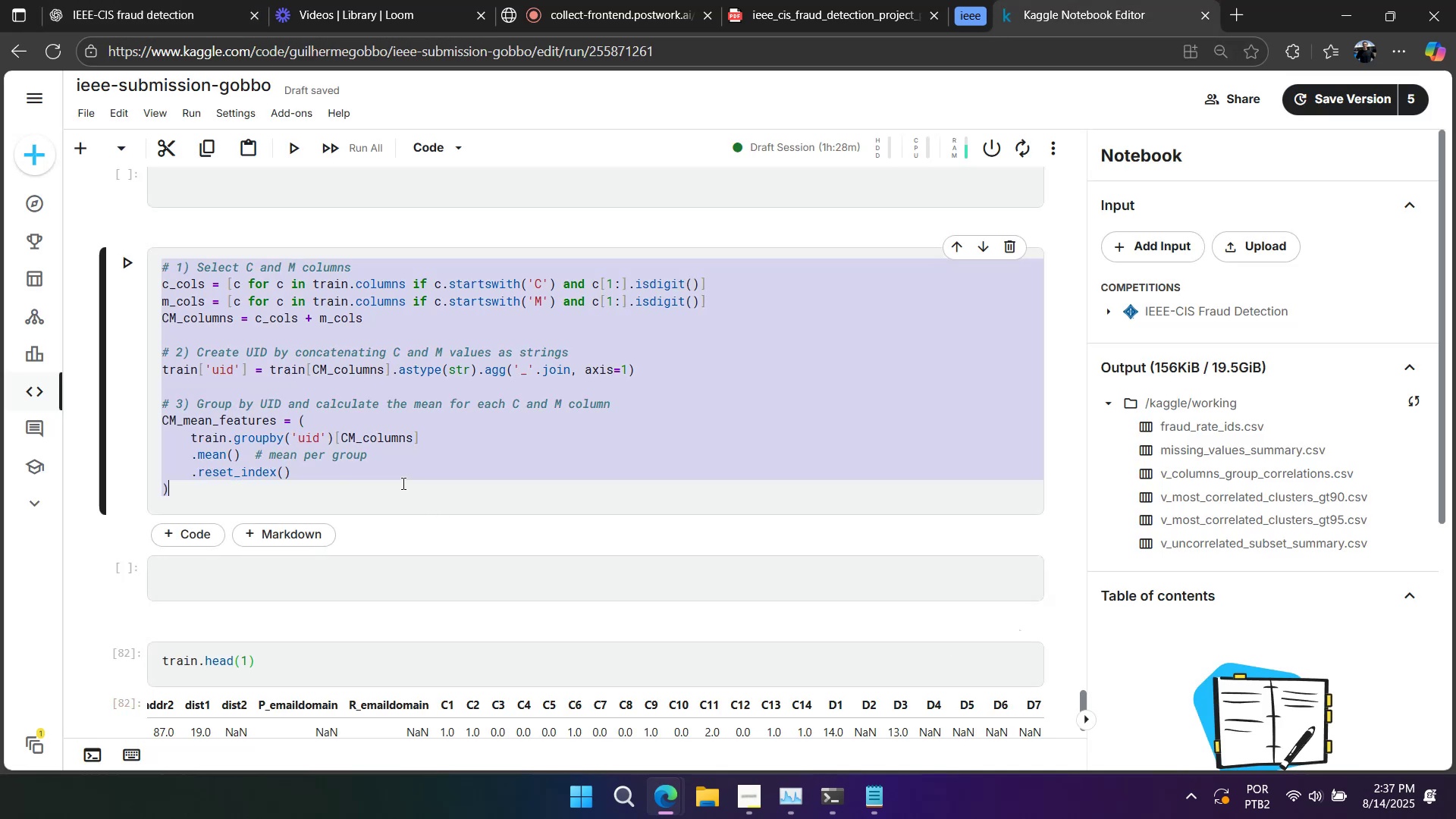 
key(Control+V)
 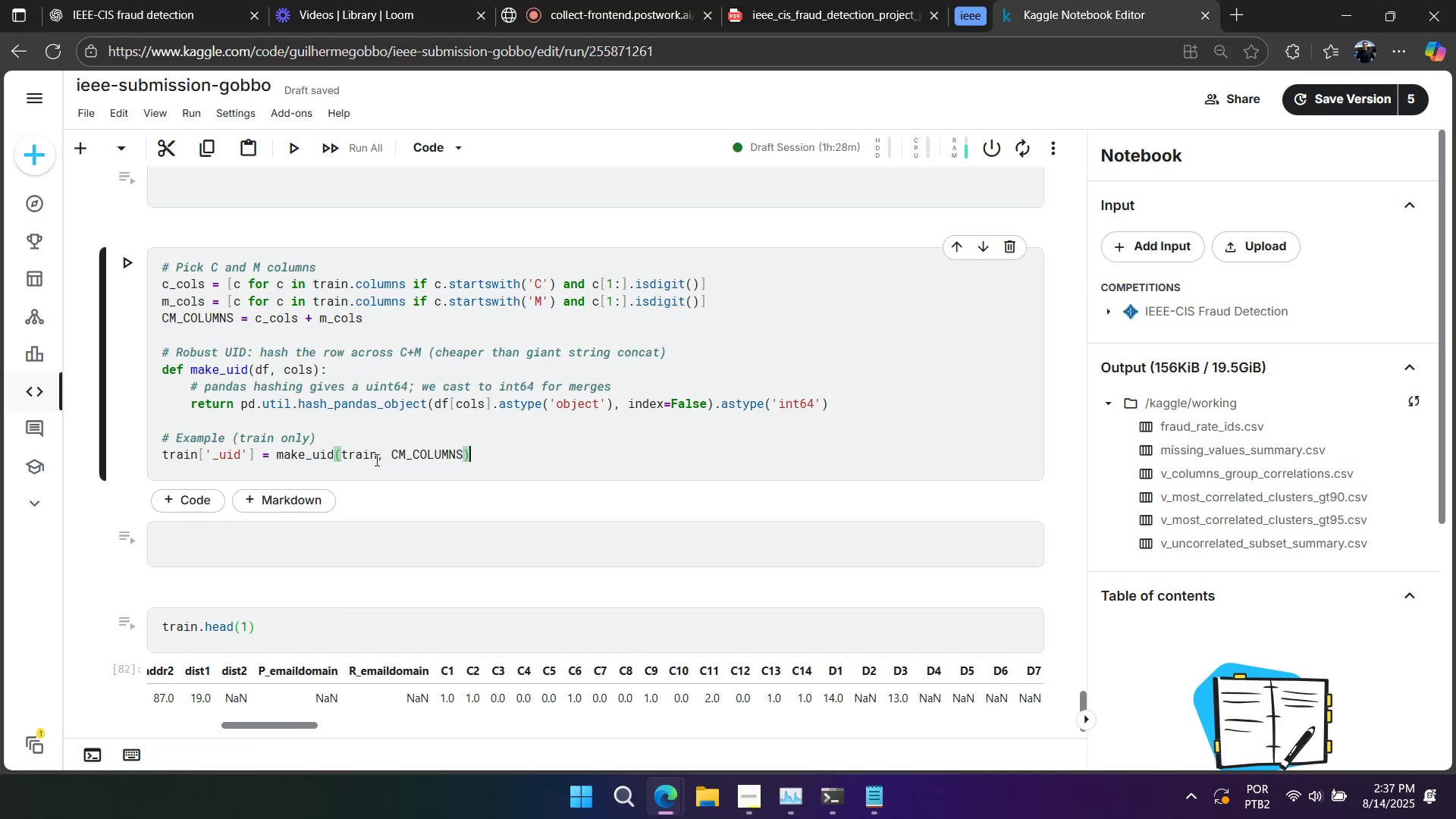 
scroll: coordinate [356, 450], scroll_direction: up, amount: 3.0
 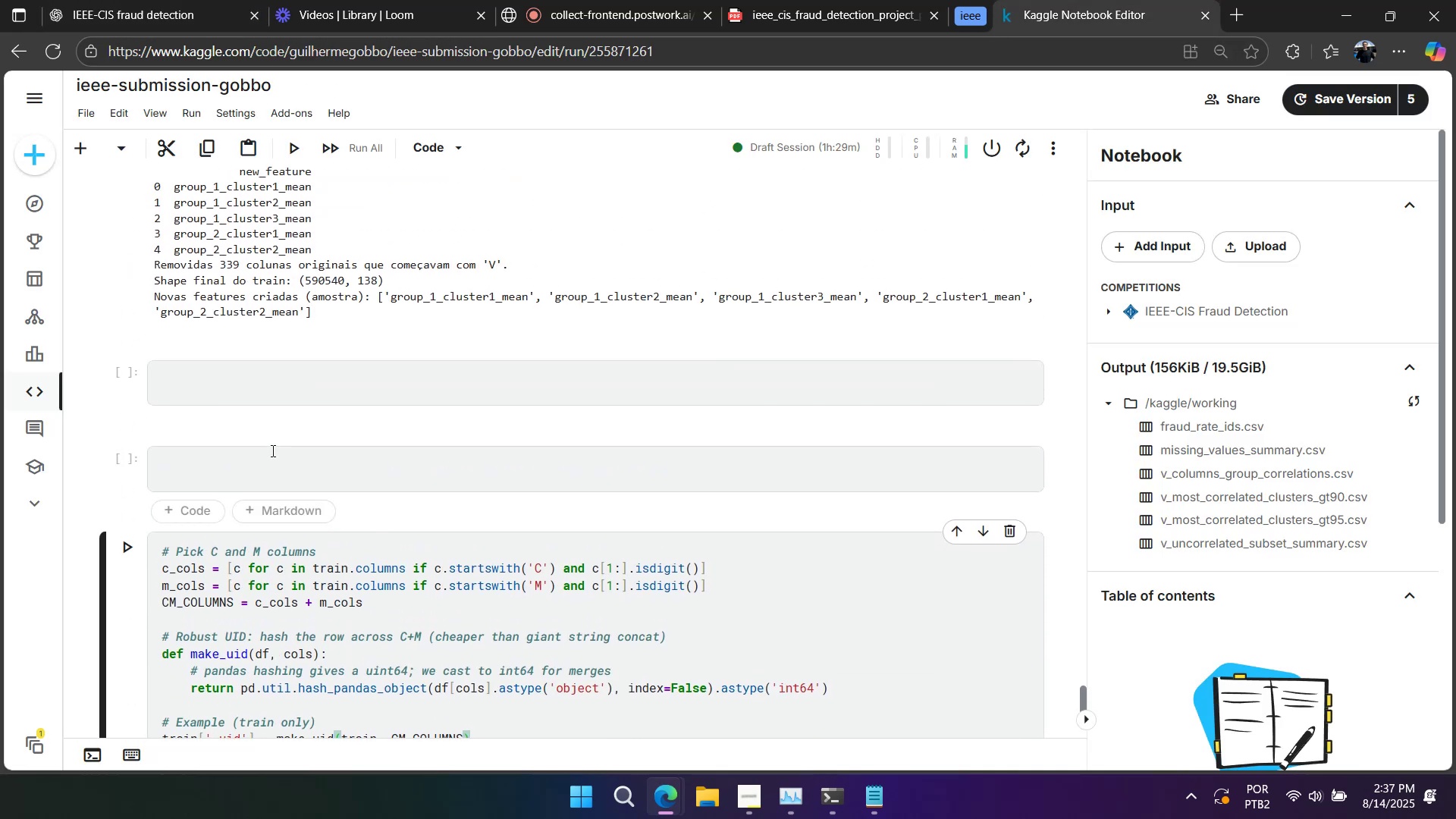 
left_click([262, 476])
 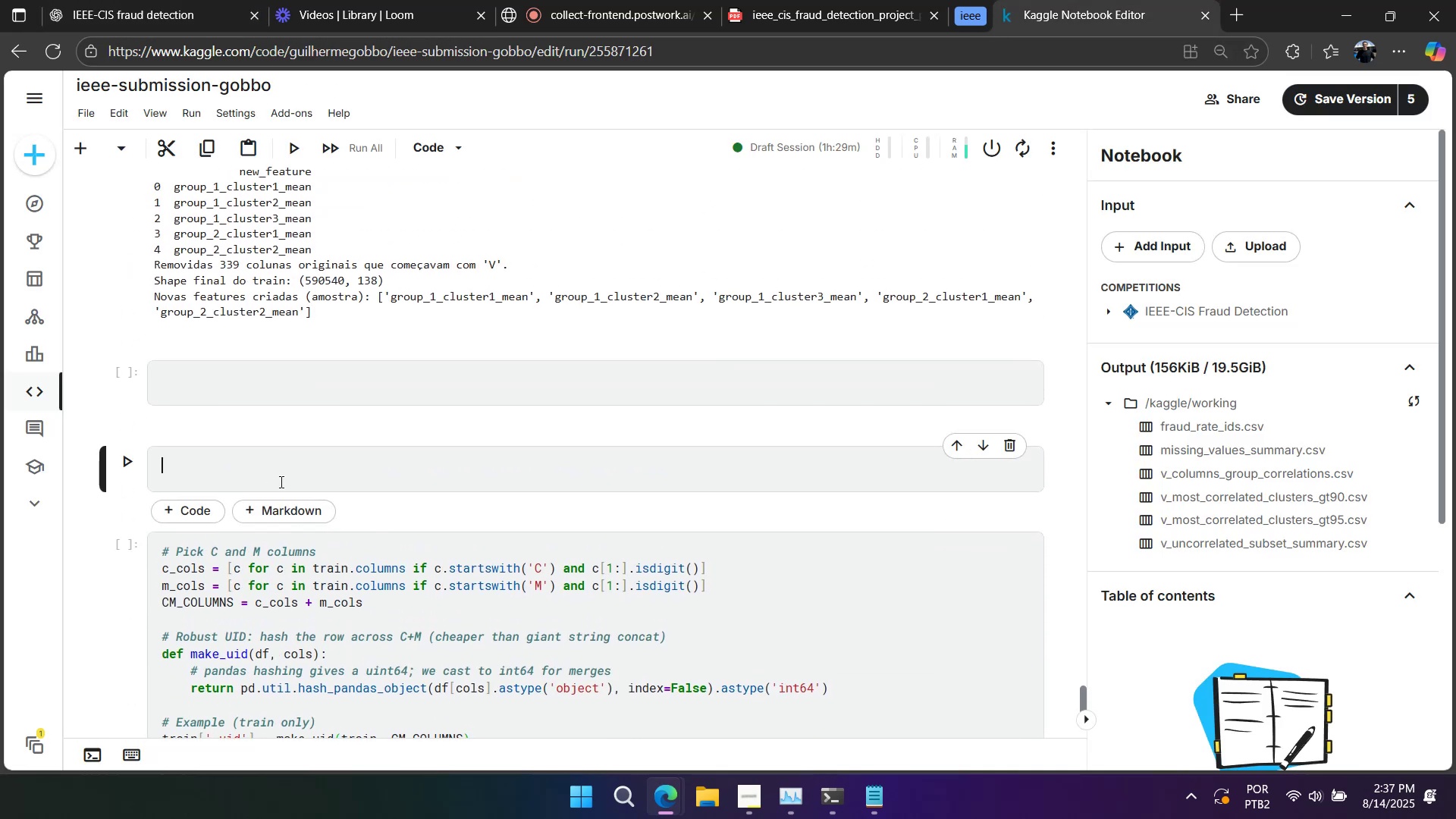 
type(train_copy -[Insert])
key(Backspace)
type(= train)
 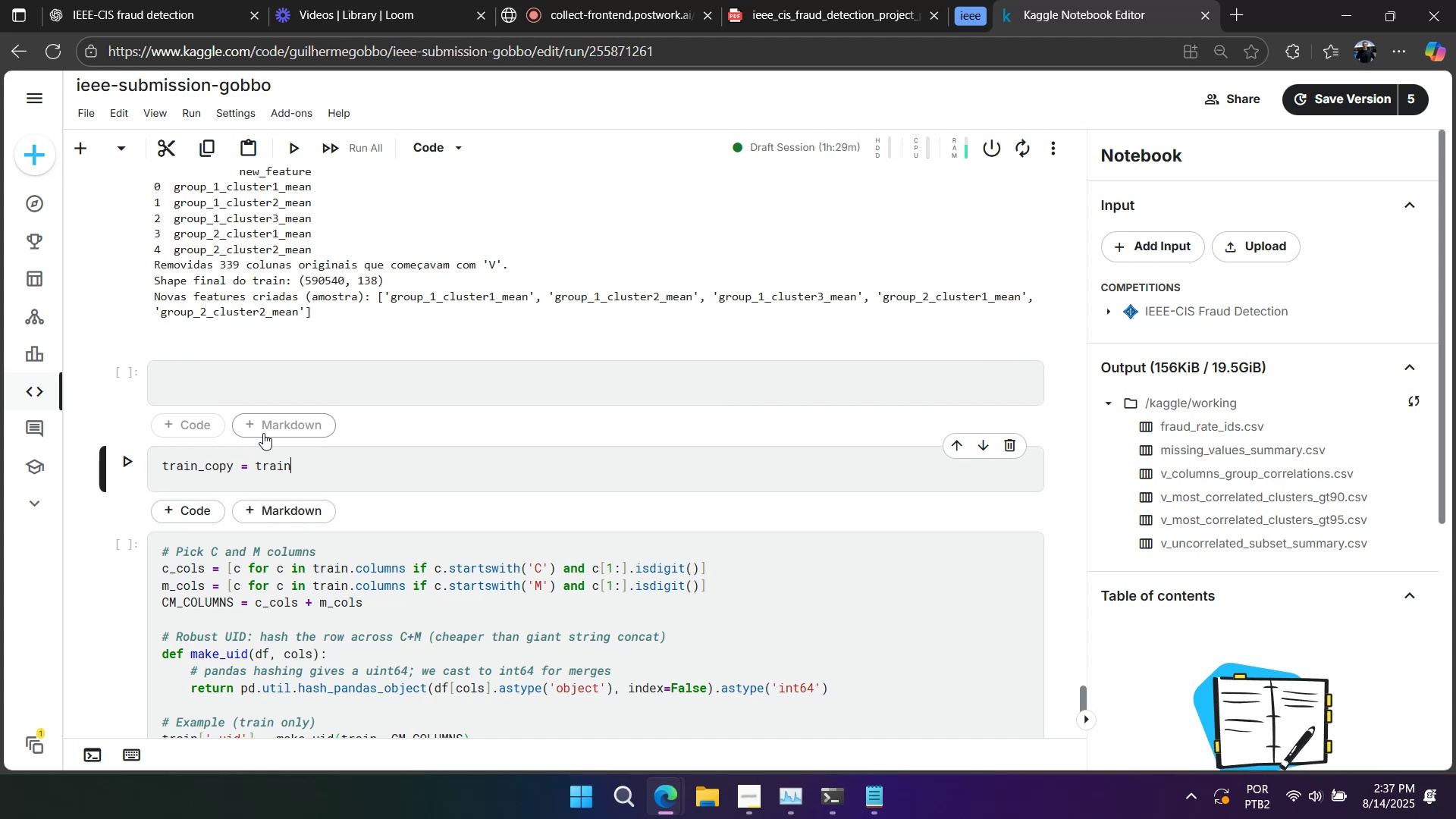 
key(Shift+Enter)
 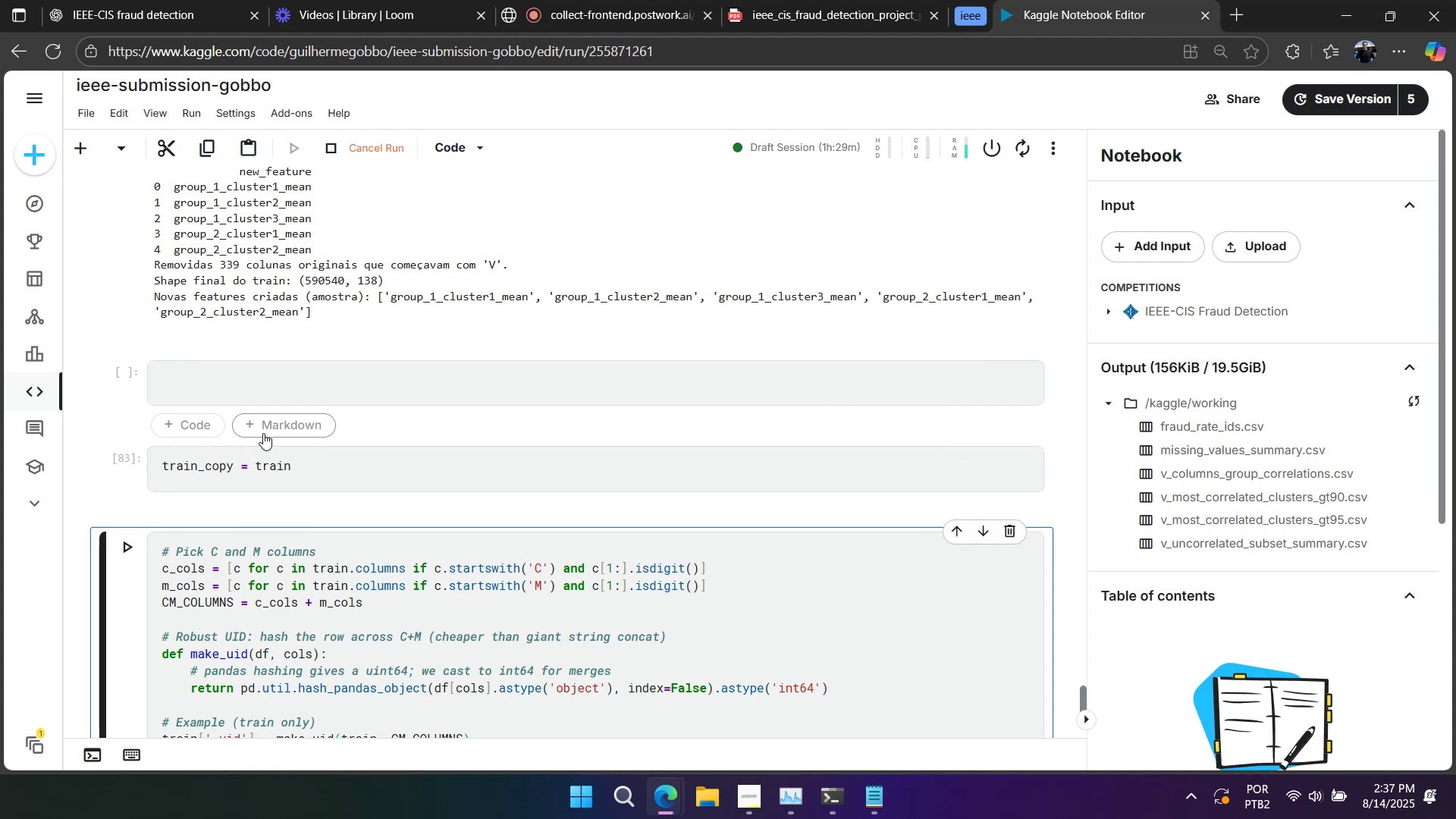 
type(atrain = train_copy)
 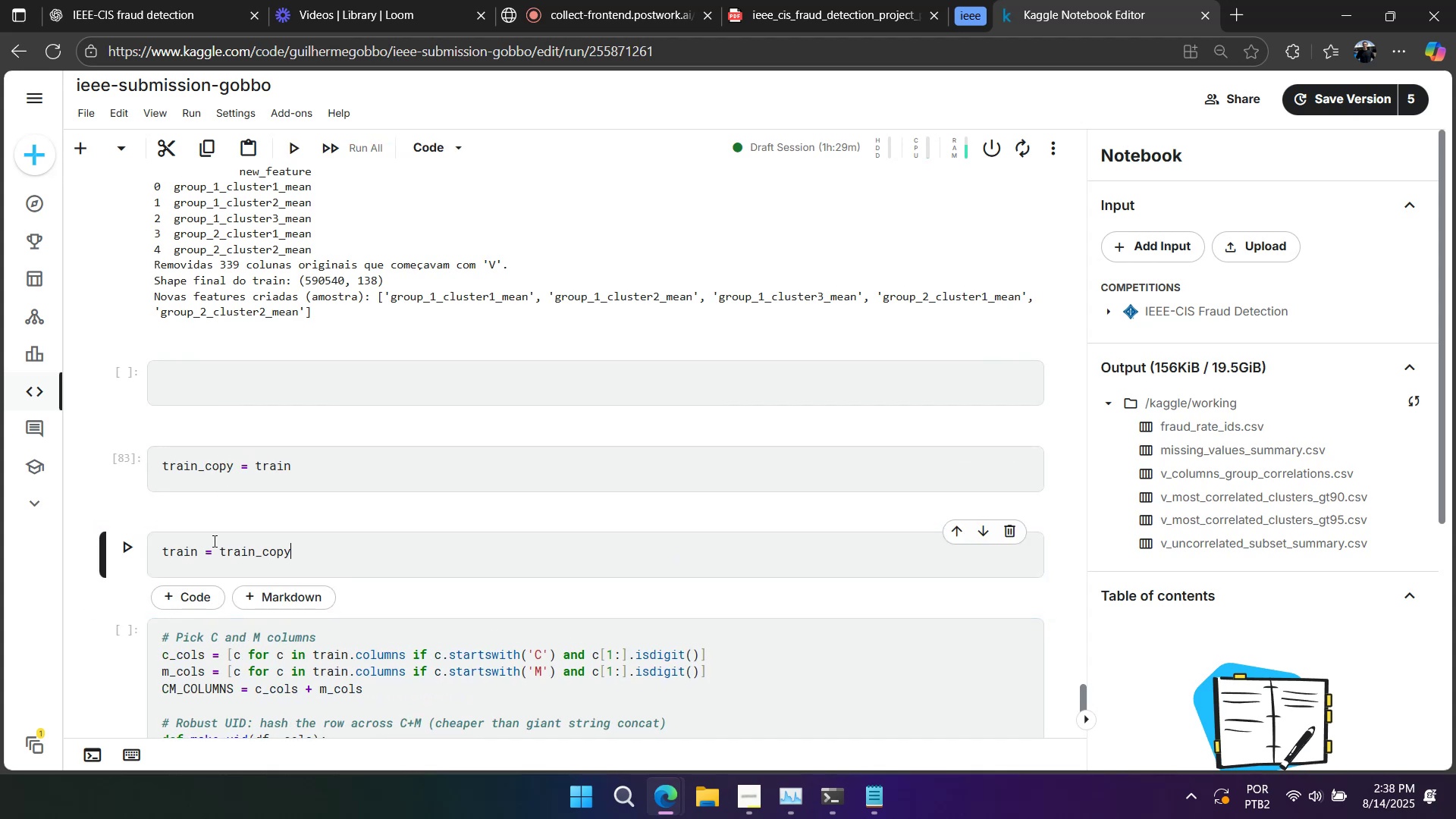 
key(Shift+Enter)
 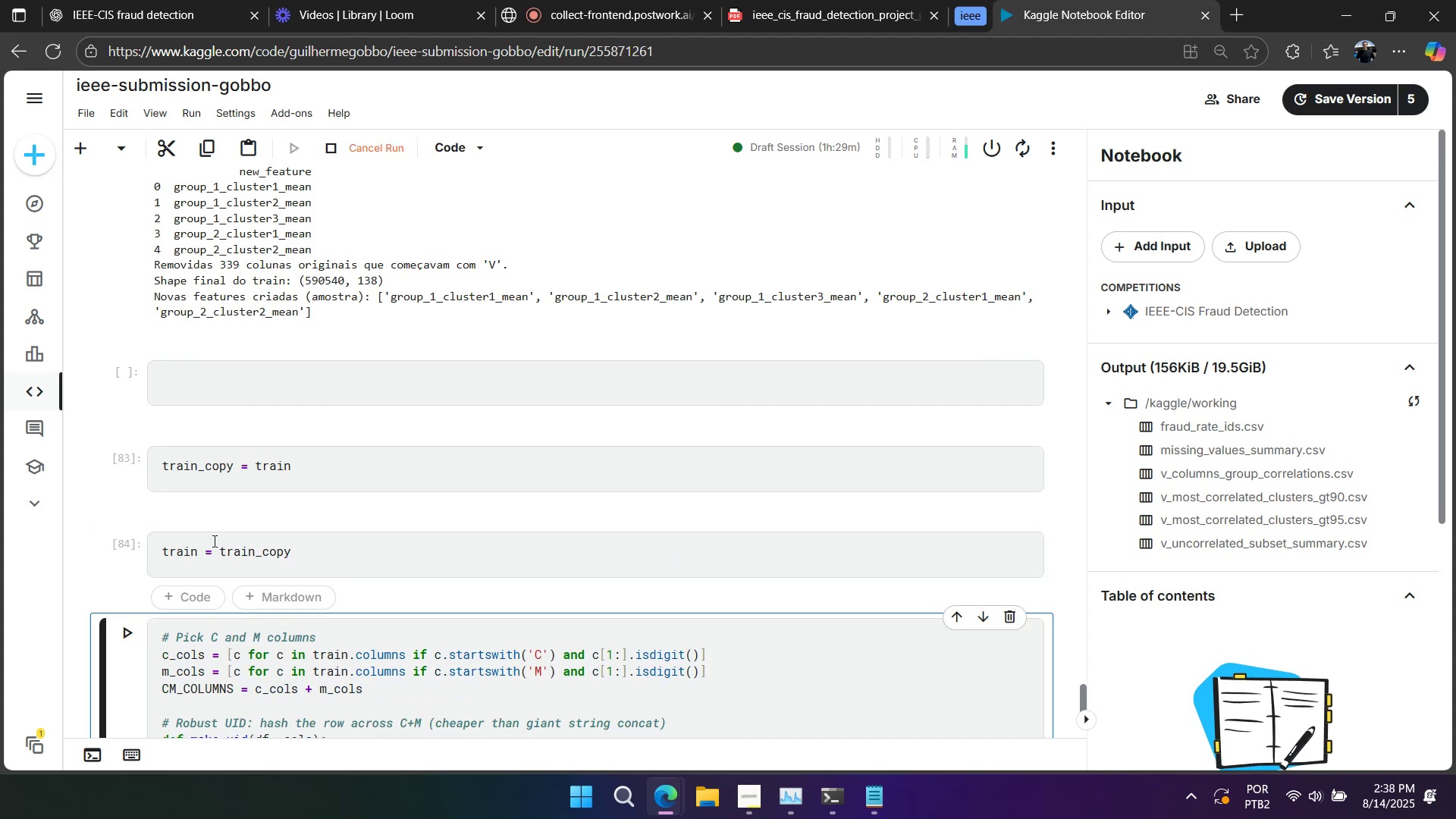 
key(A)
 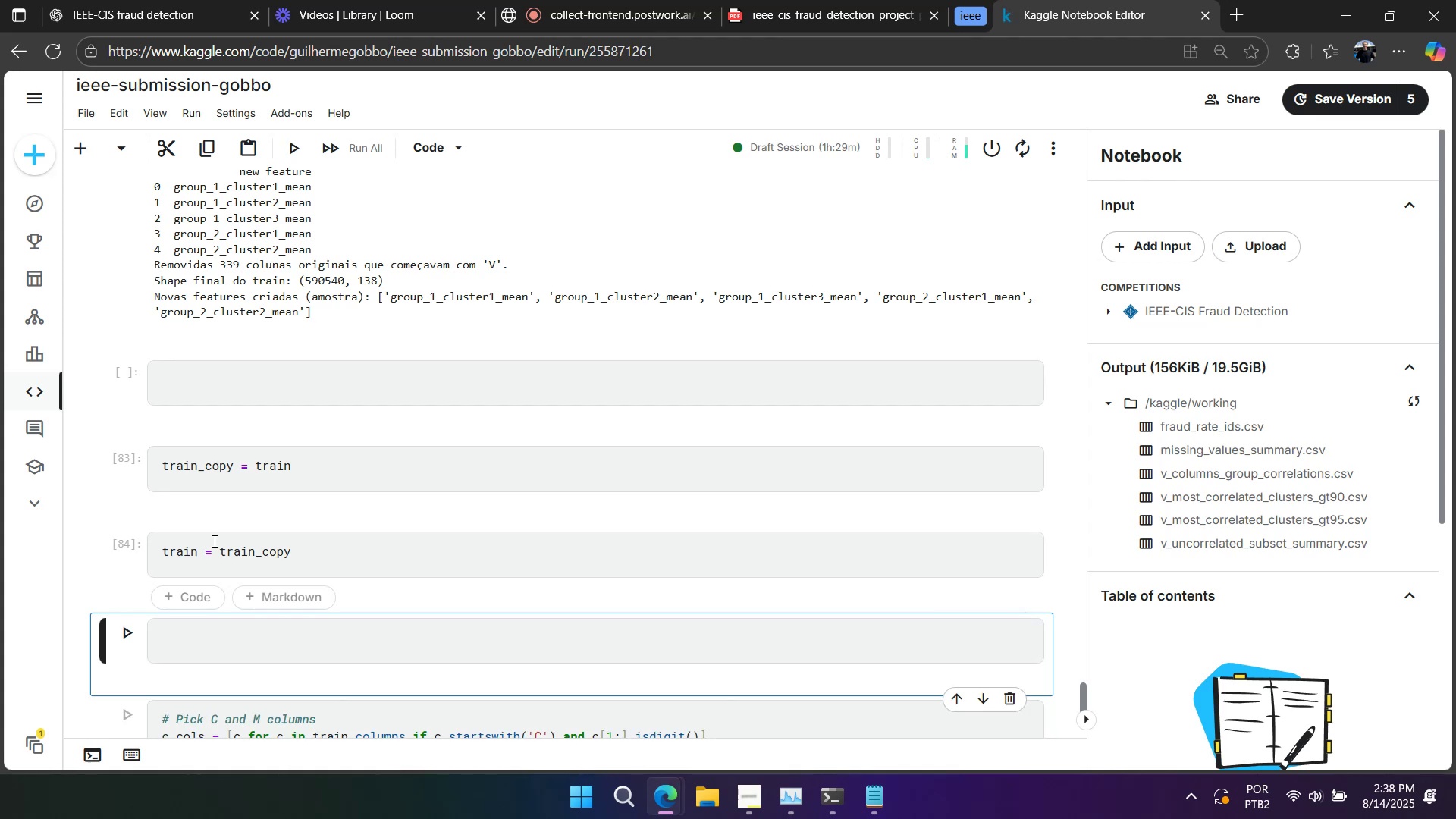 
scroll: coordinate [214, 518], scroll_direction: down, amount: 4.0
 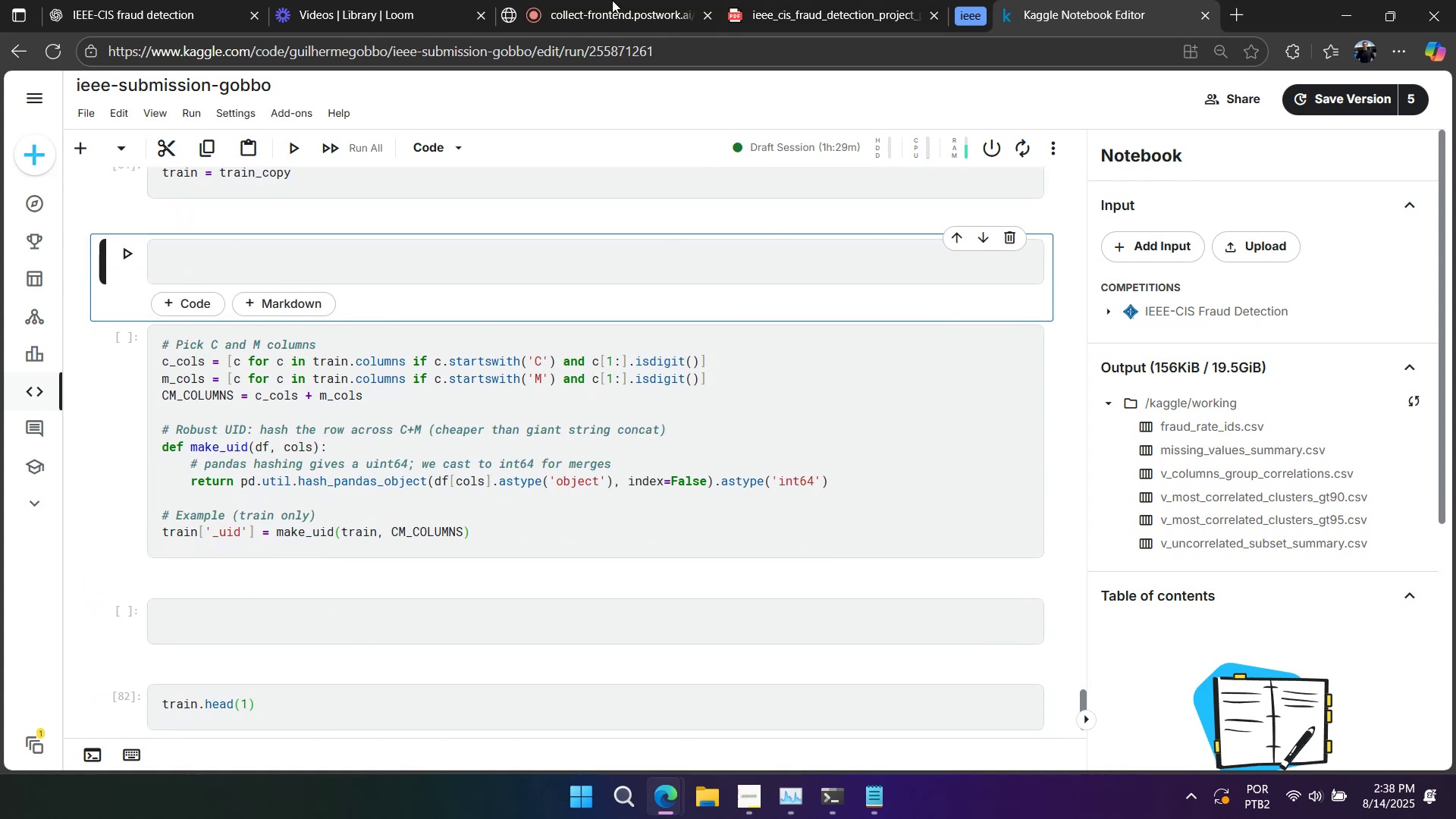 
left_click([151, 16])
 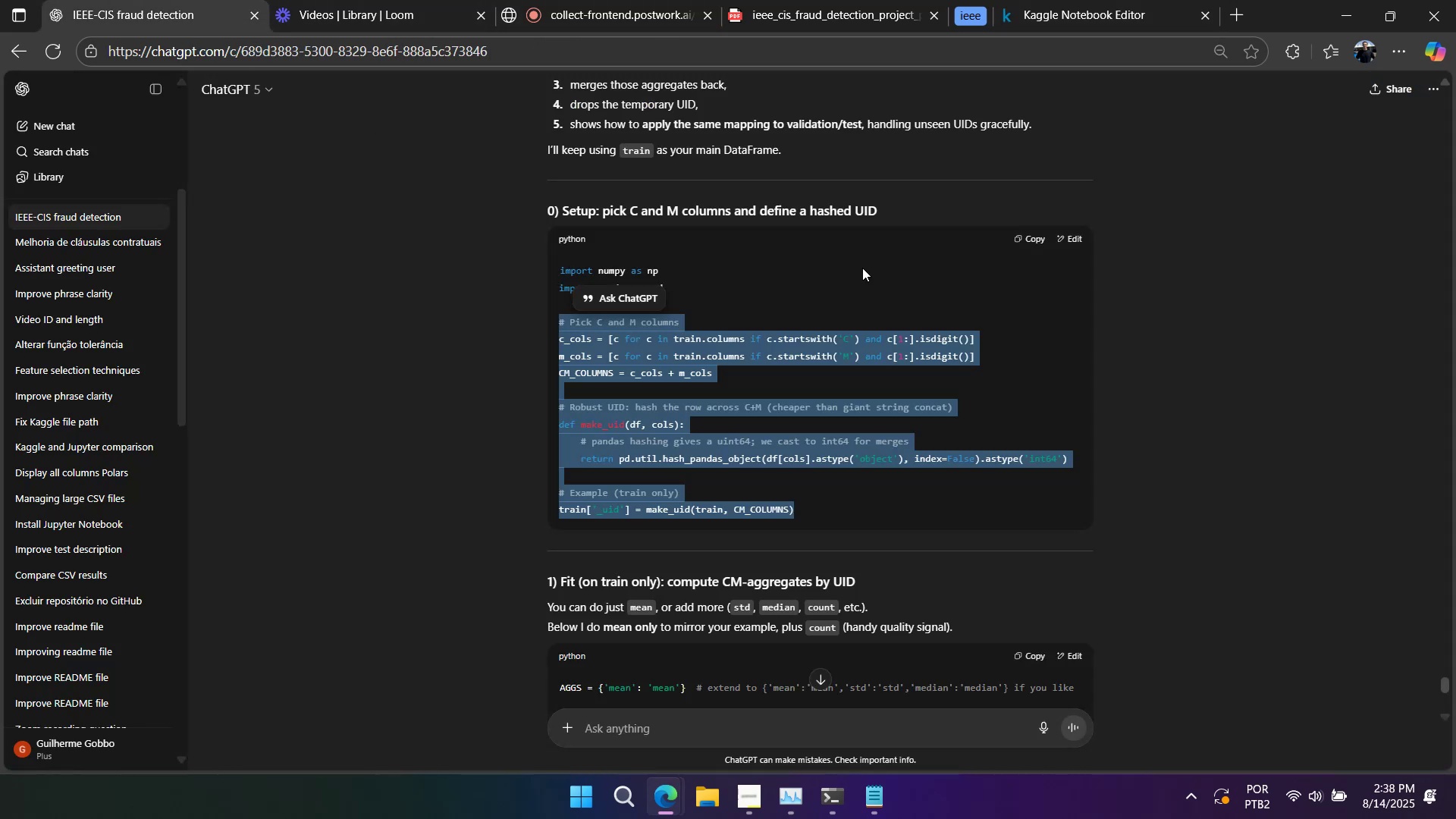 
left_click([1028, 242])
 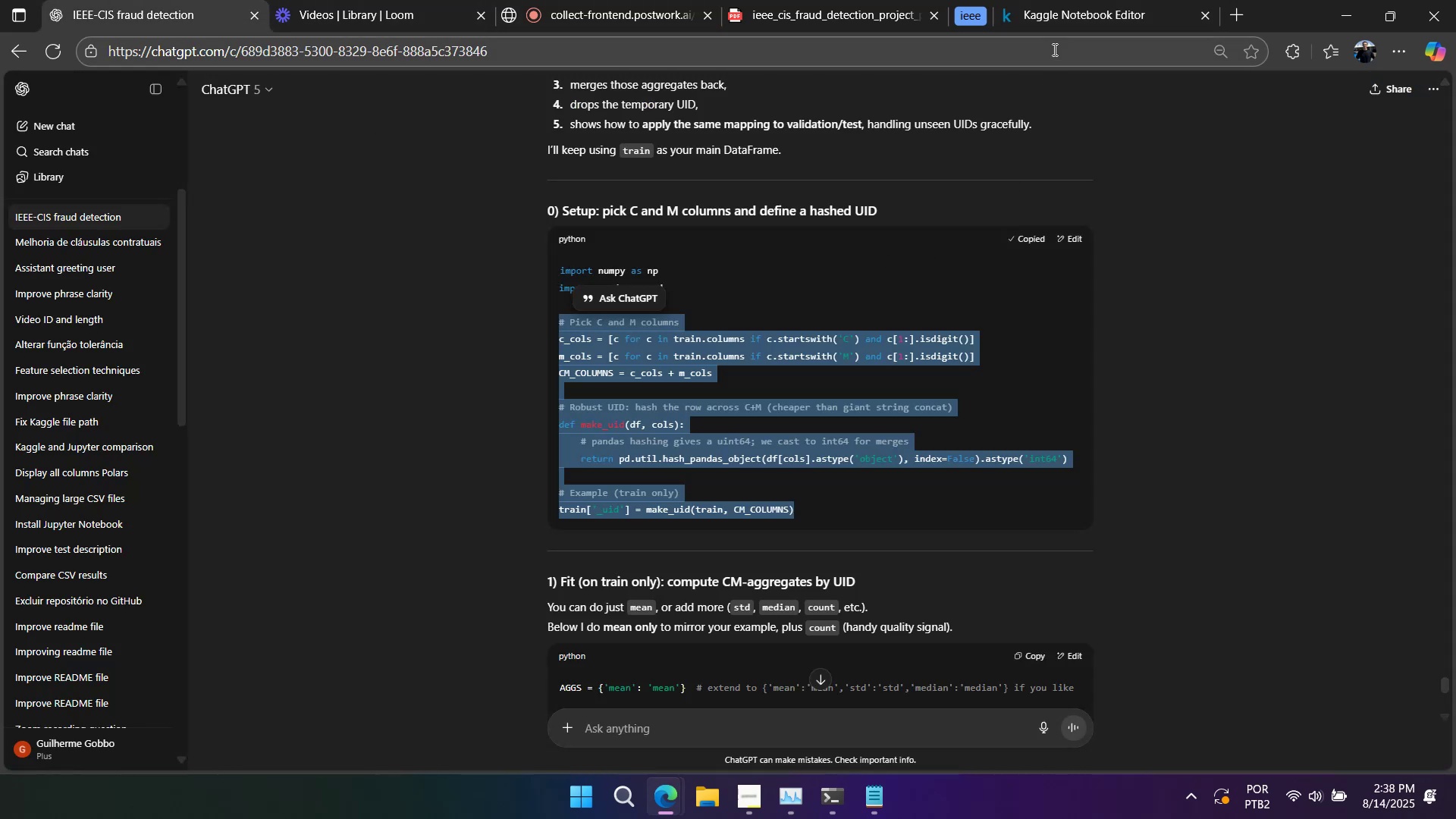 
left_click([1047, 10])
 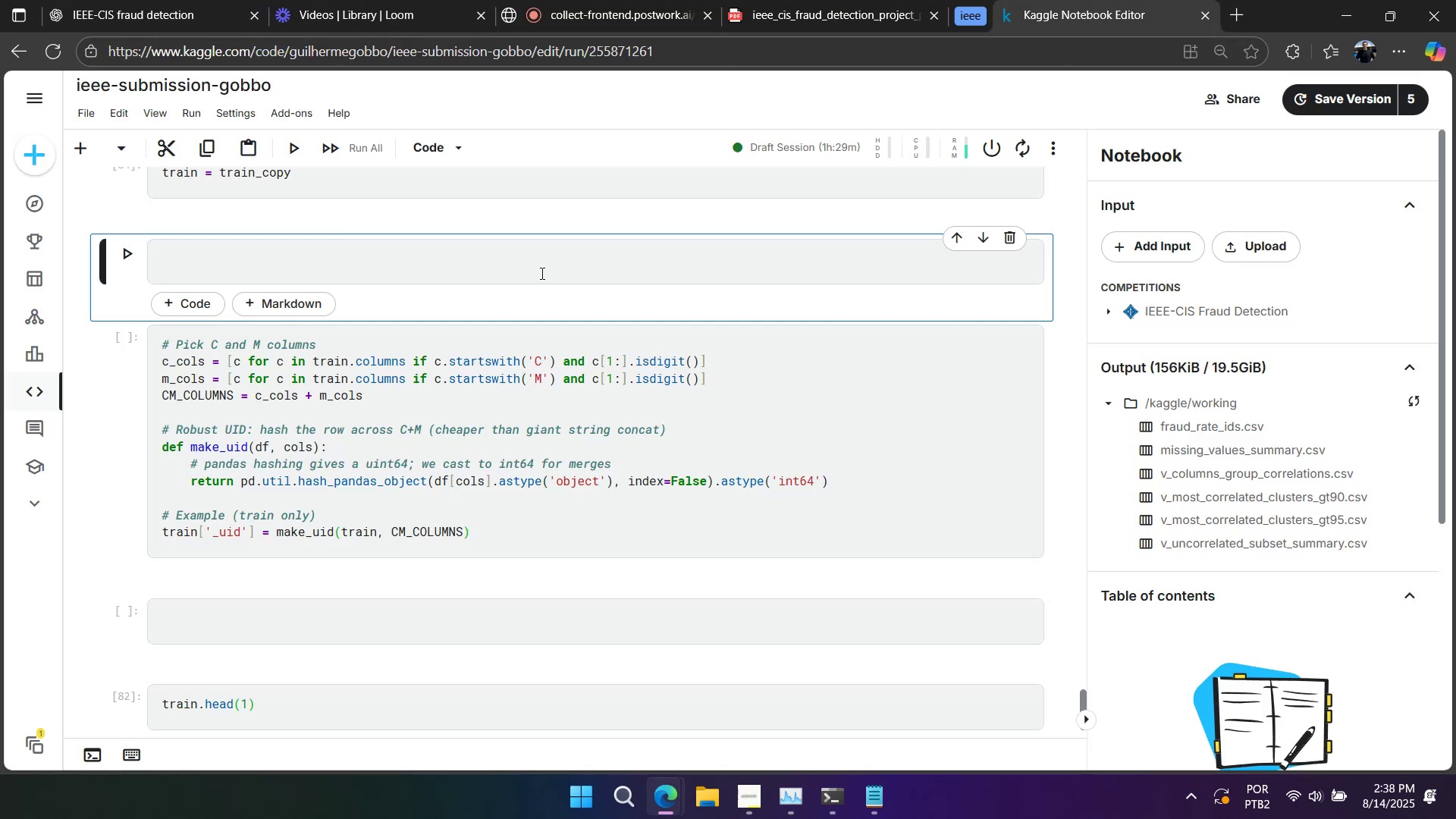 
key(Control+A)
 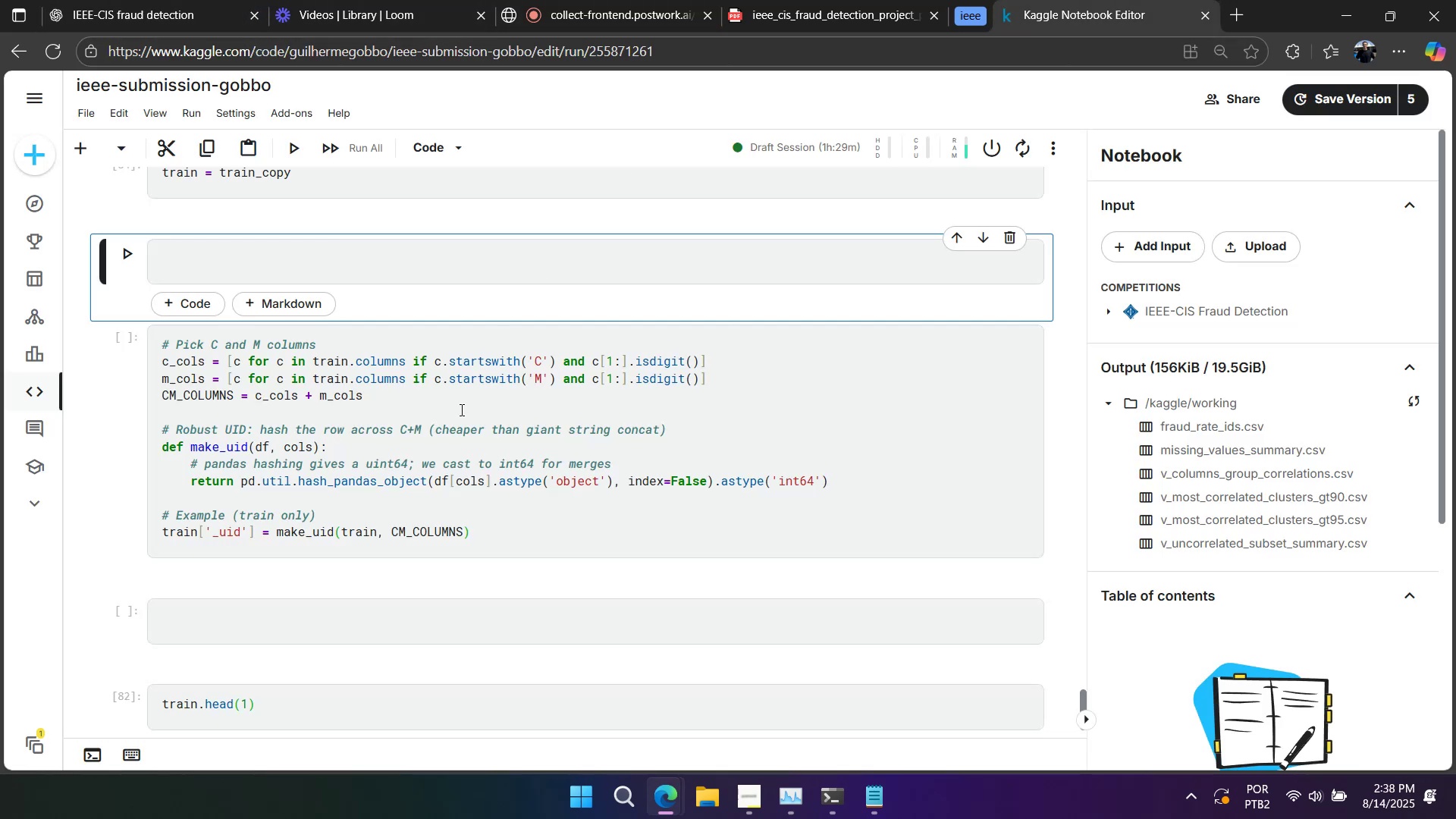 
key(Control+V)
 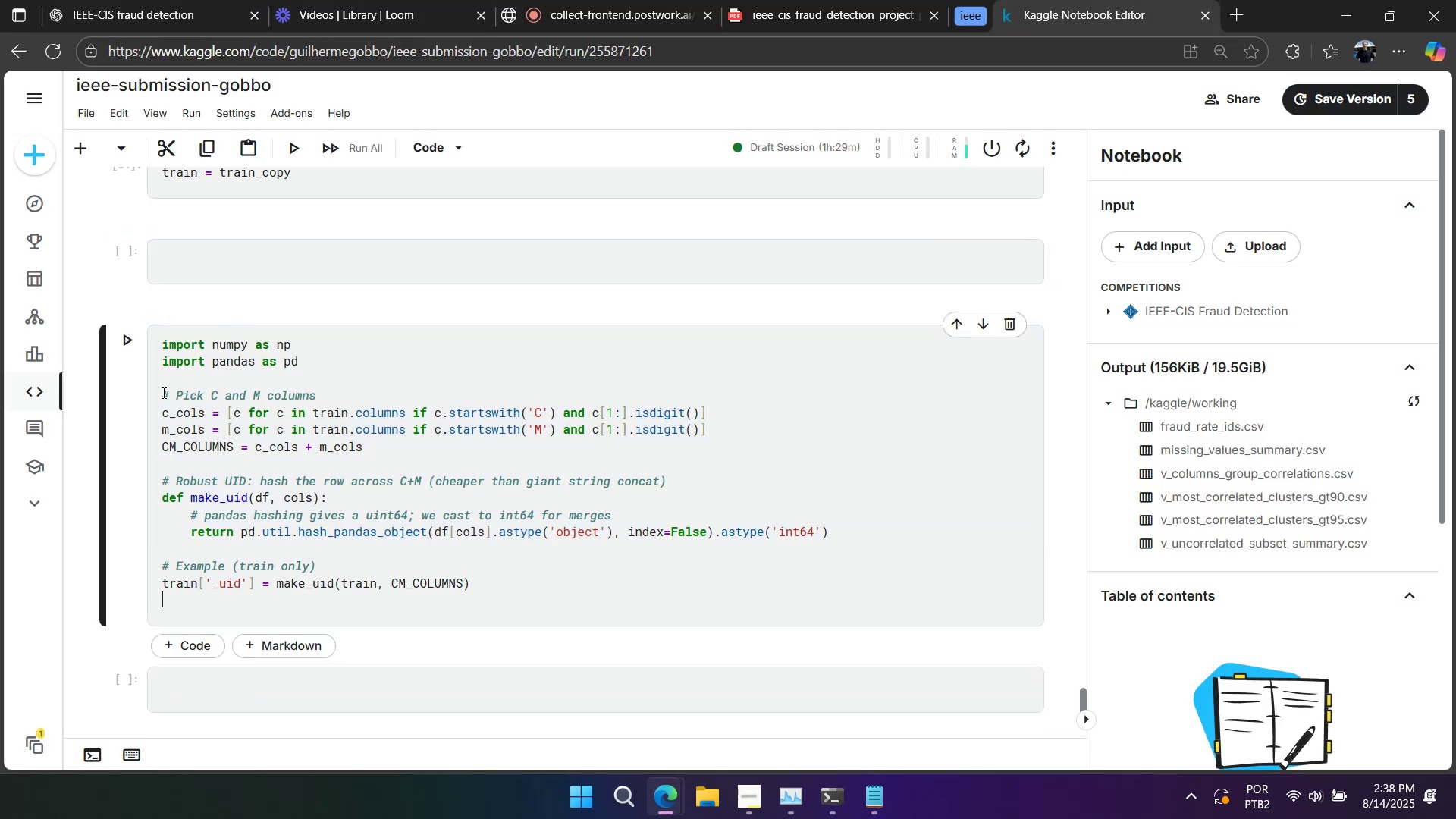 
left_click_drag(start_coordinate=[158, 400], to_coordinate=[159, 325])
 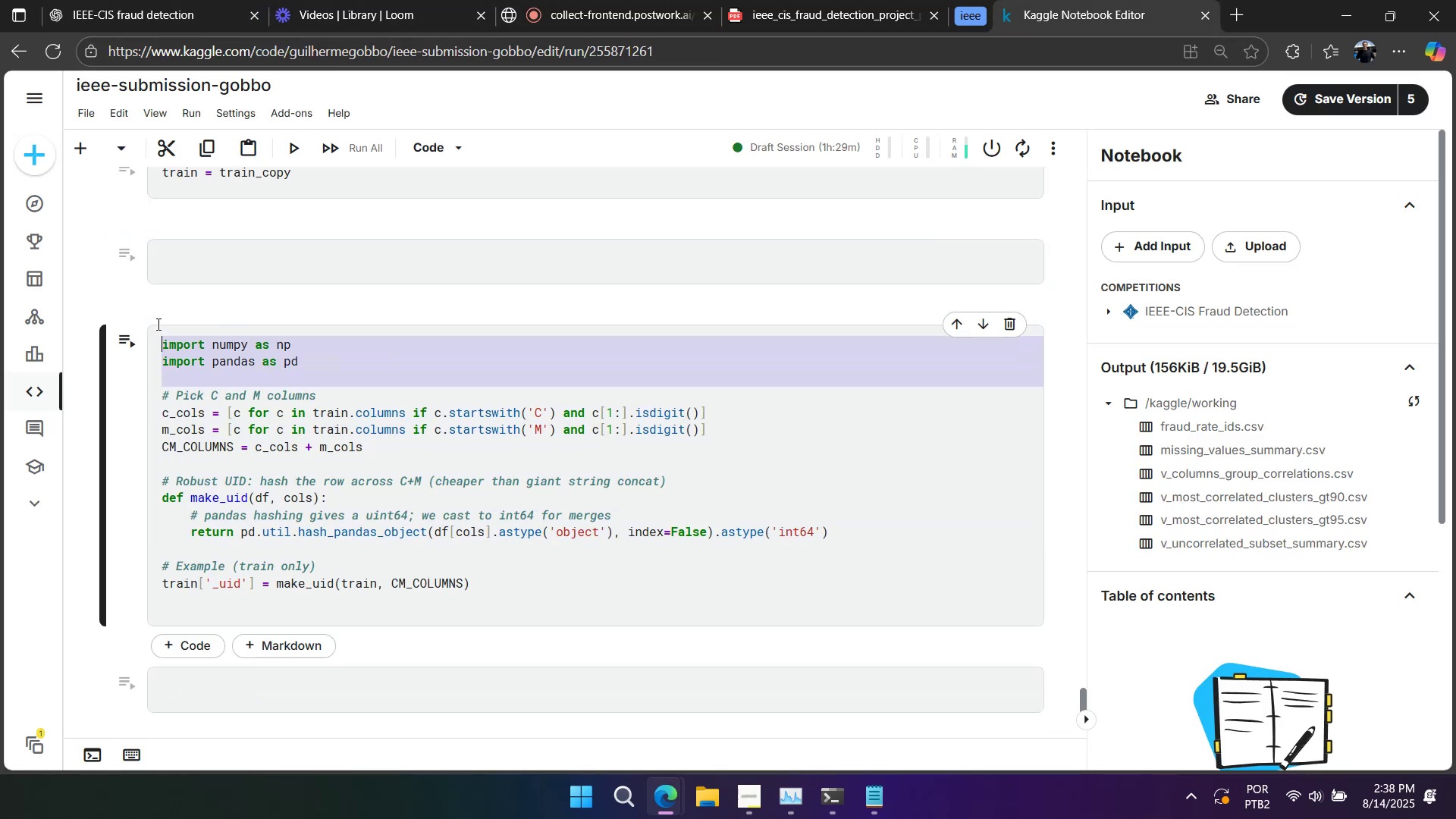 
key(Backspace)
 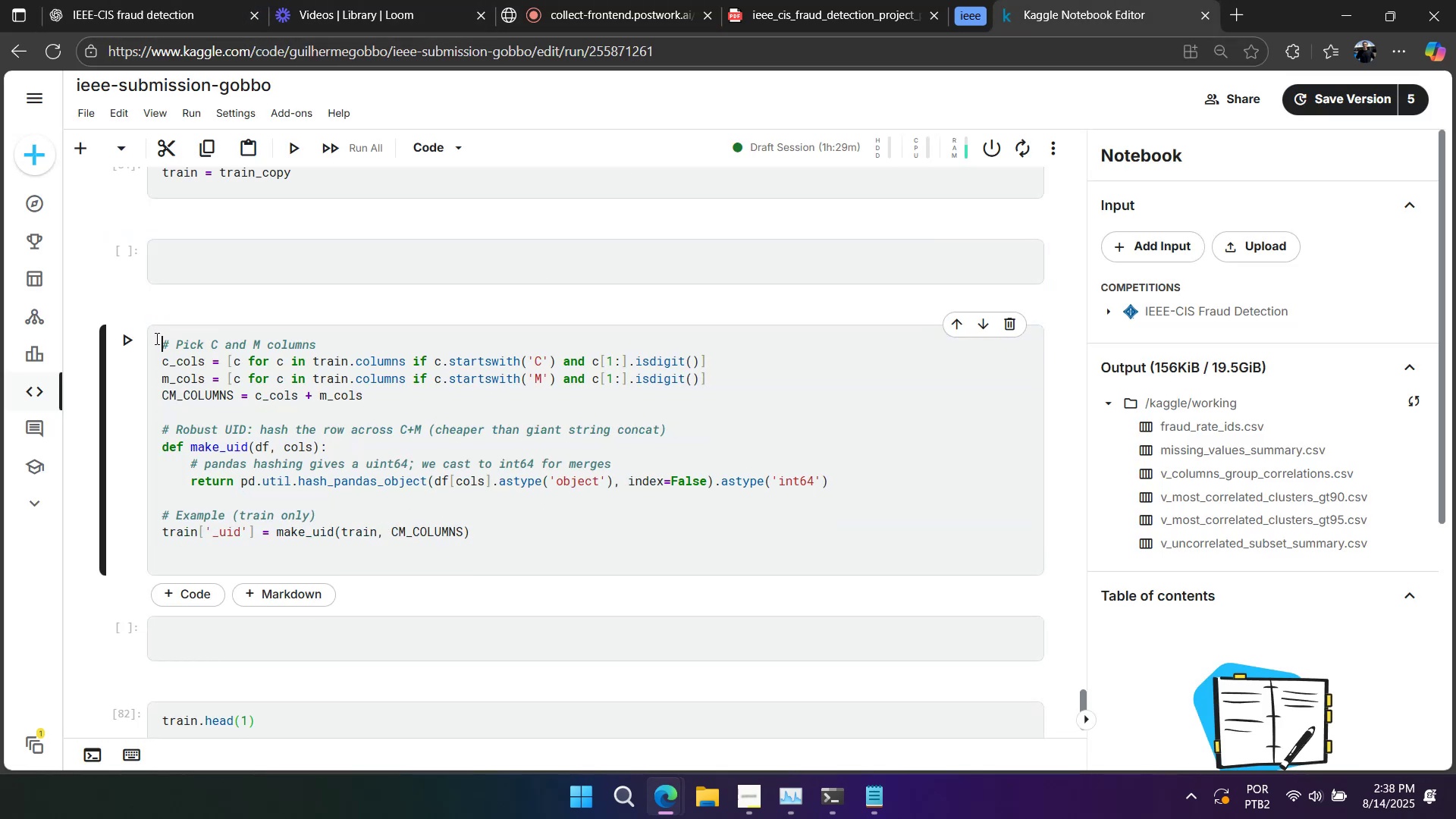 
key(Shift+Enter)
 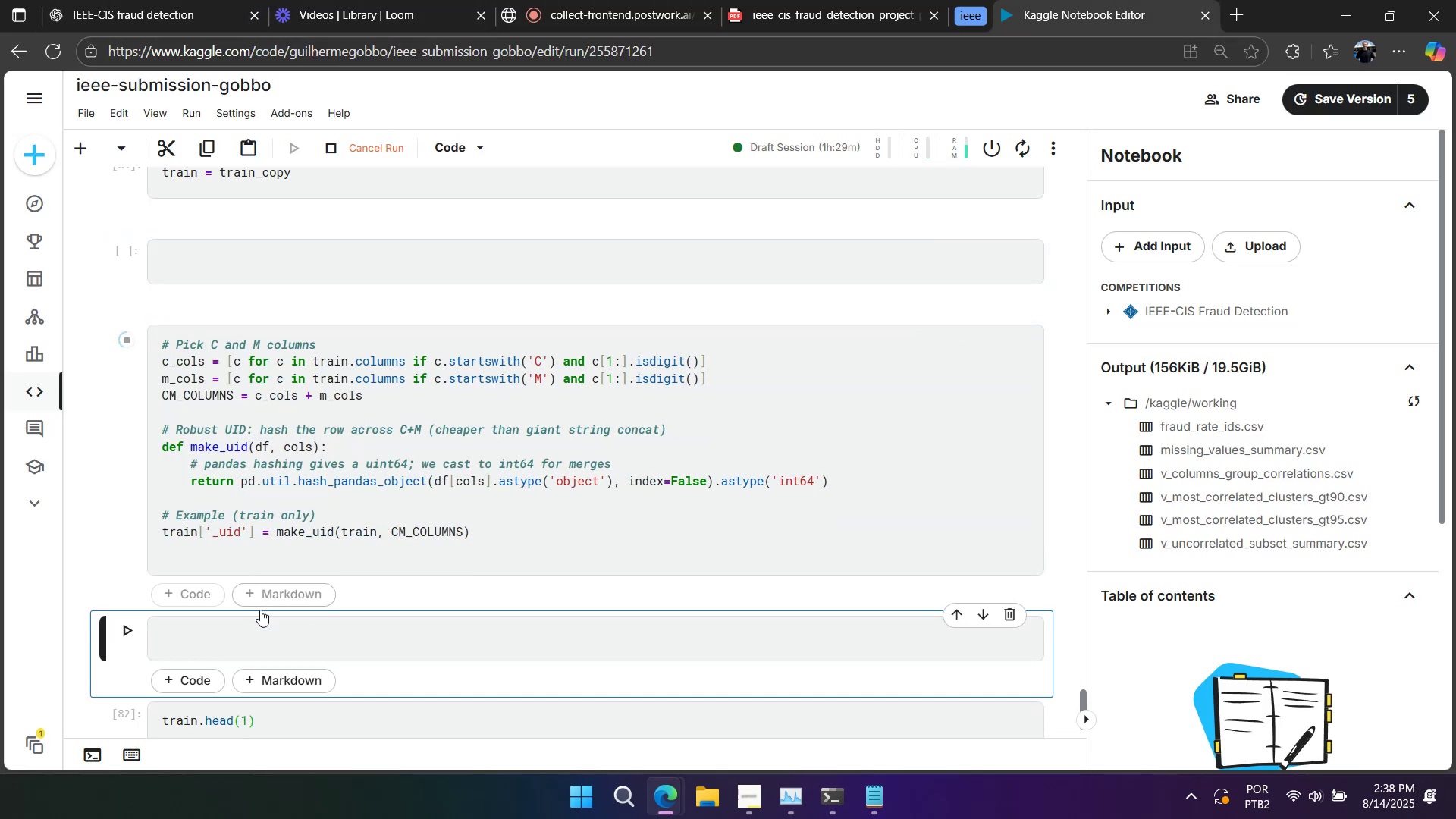 
left_click([310, 566])
 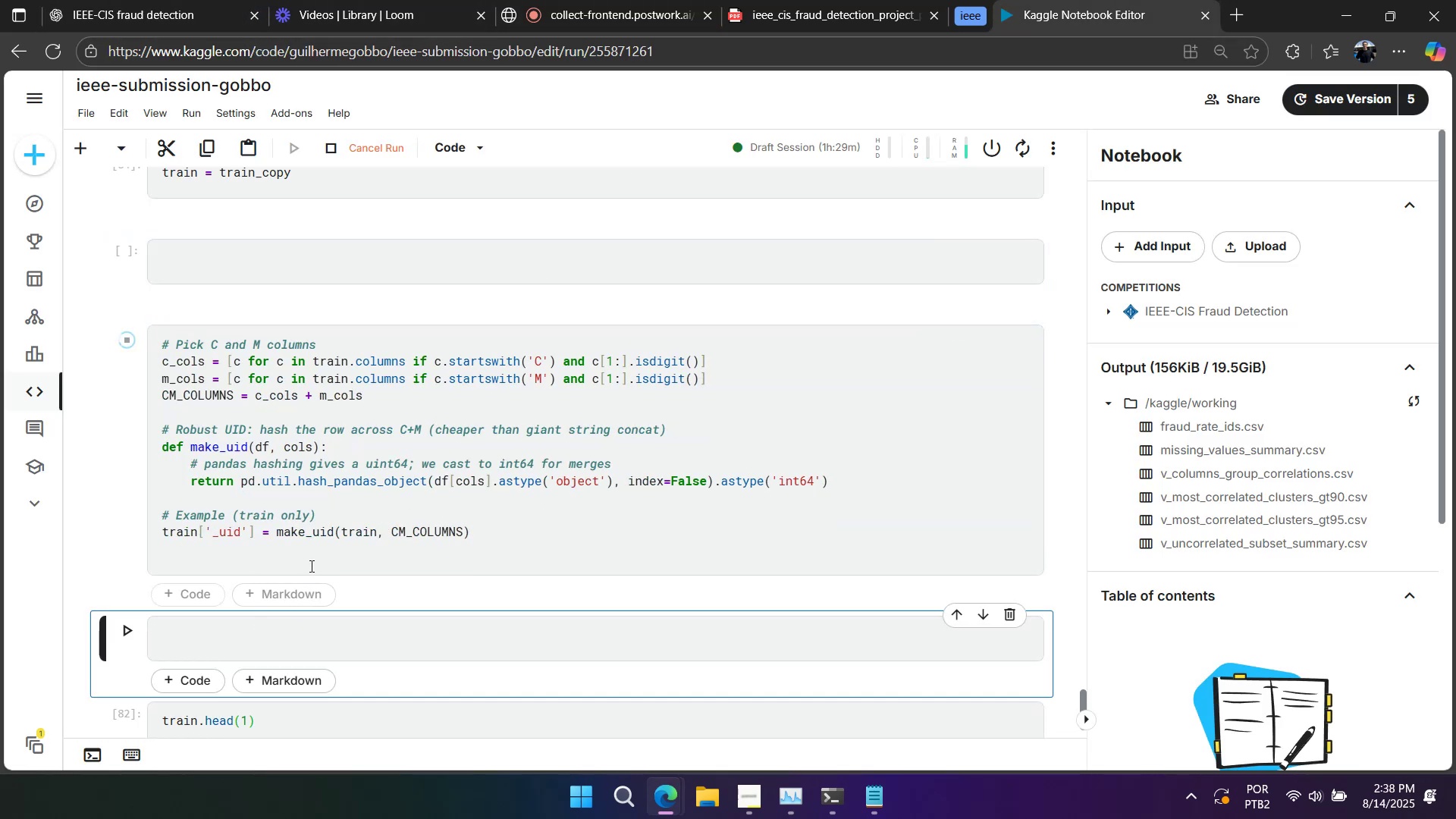 
key(Backspace)
 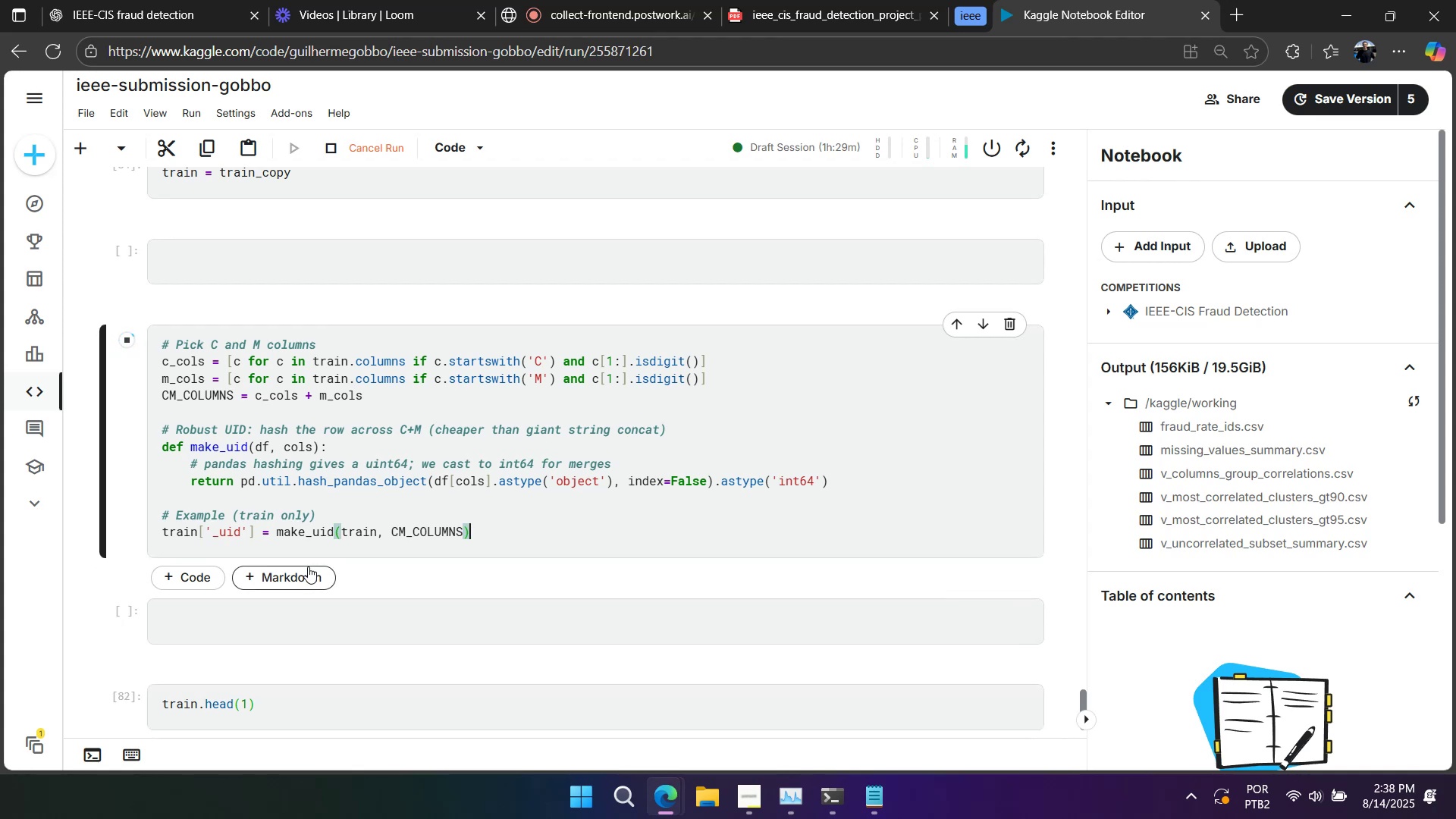 
left_click([391, 479])
 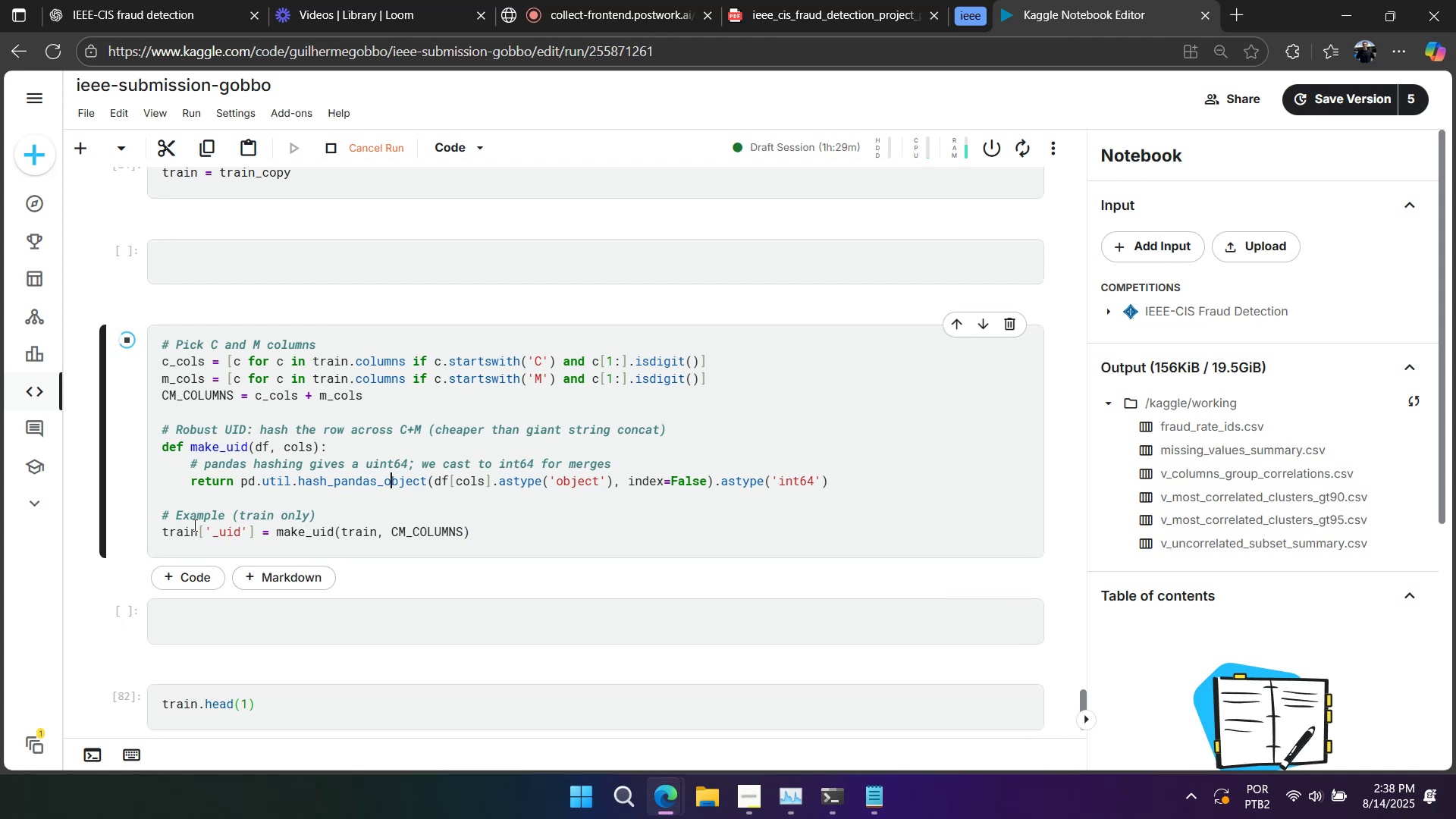 
double_click([183, 533])
 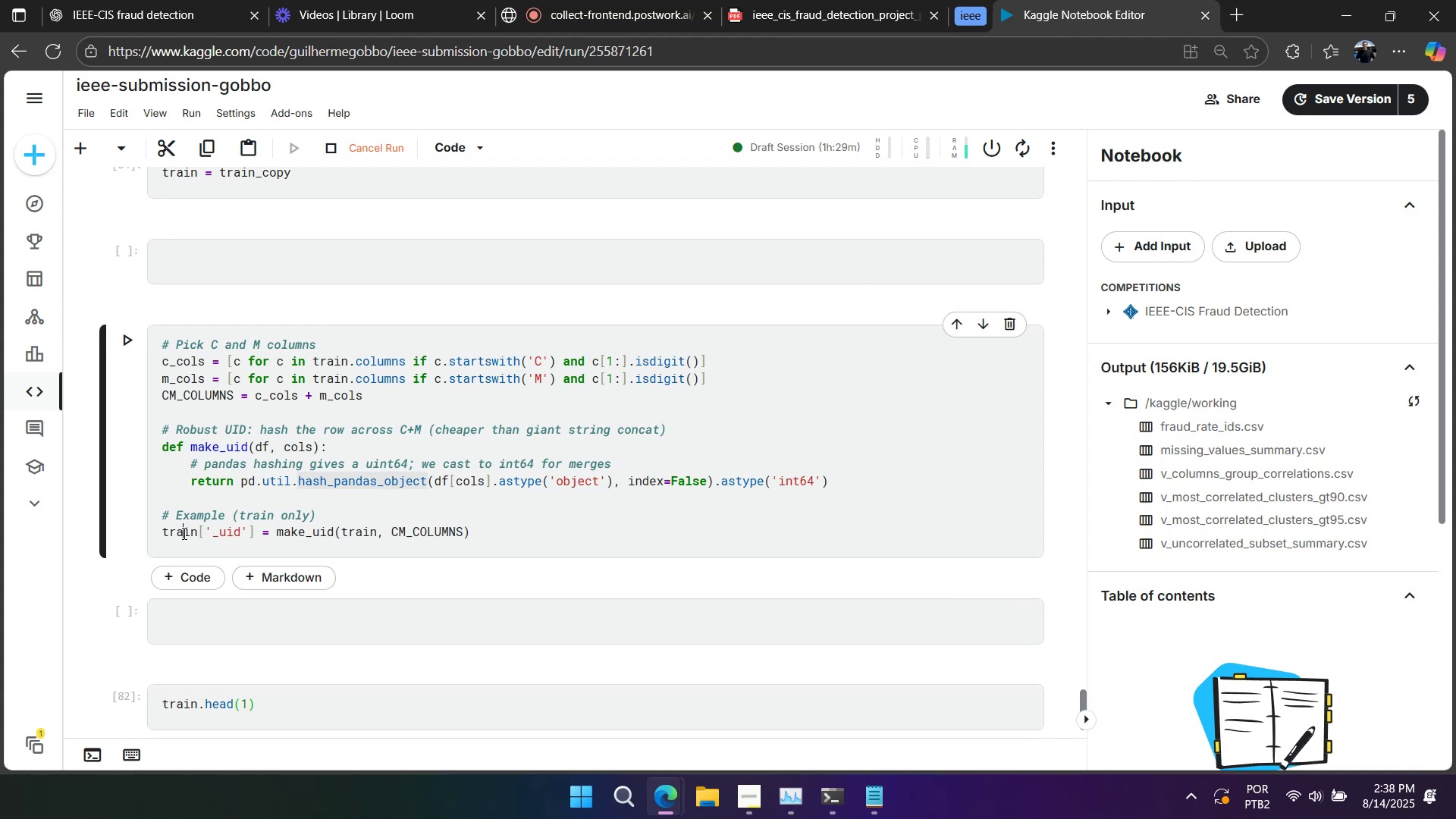 
key(Control+ControlLeft)
 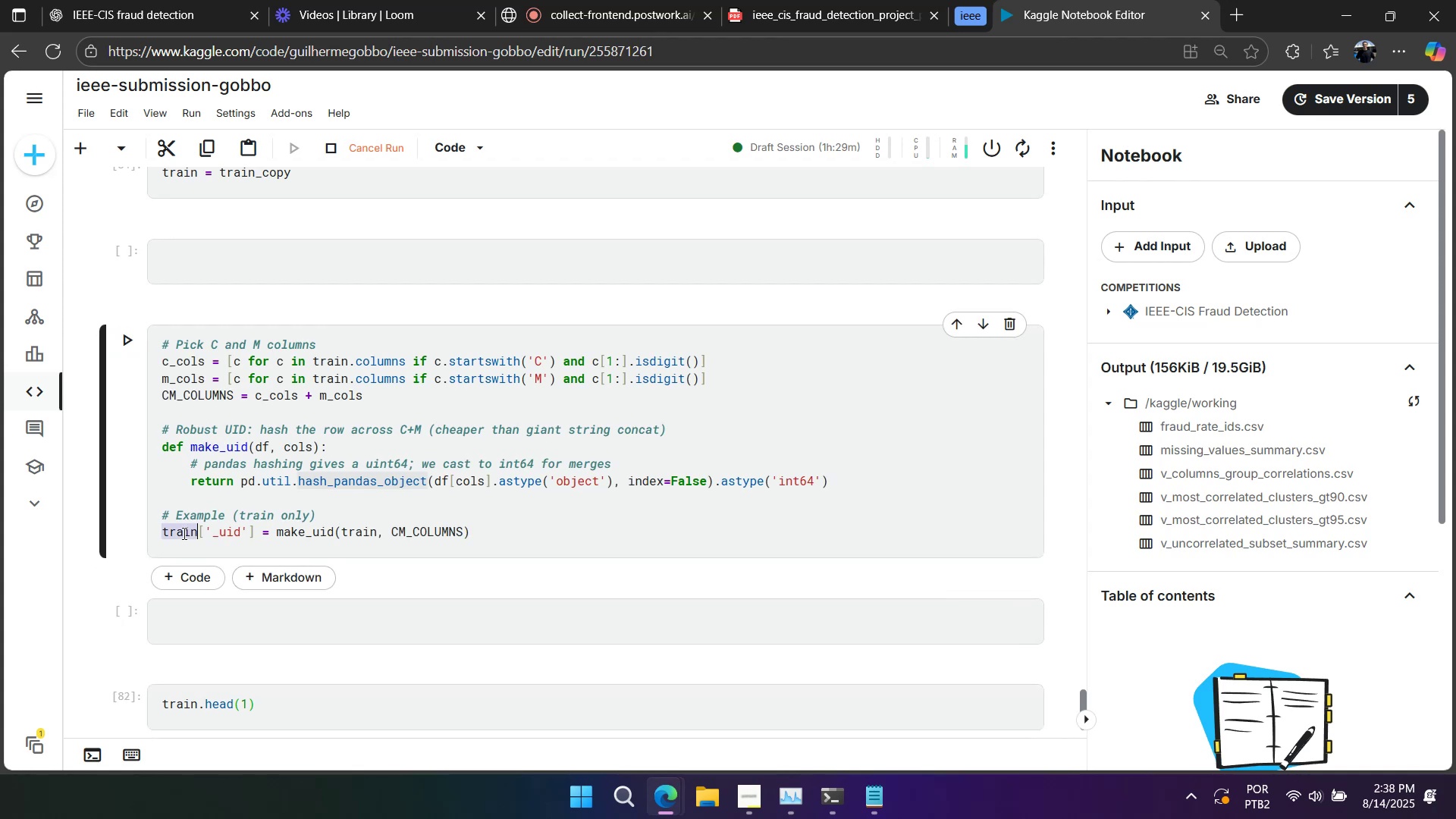 
key(Control+C)
 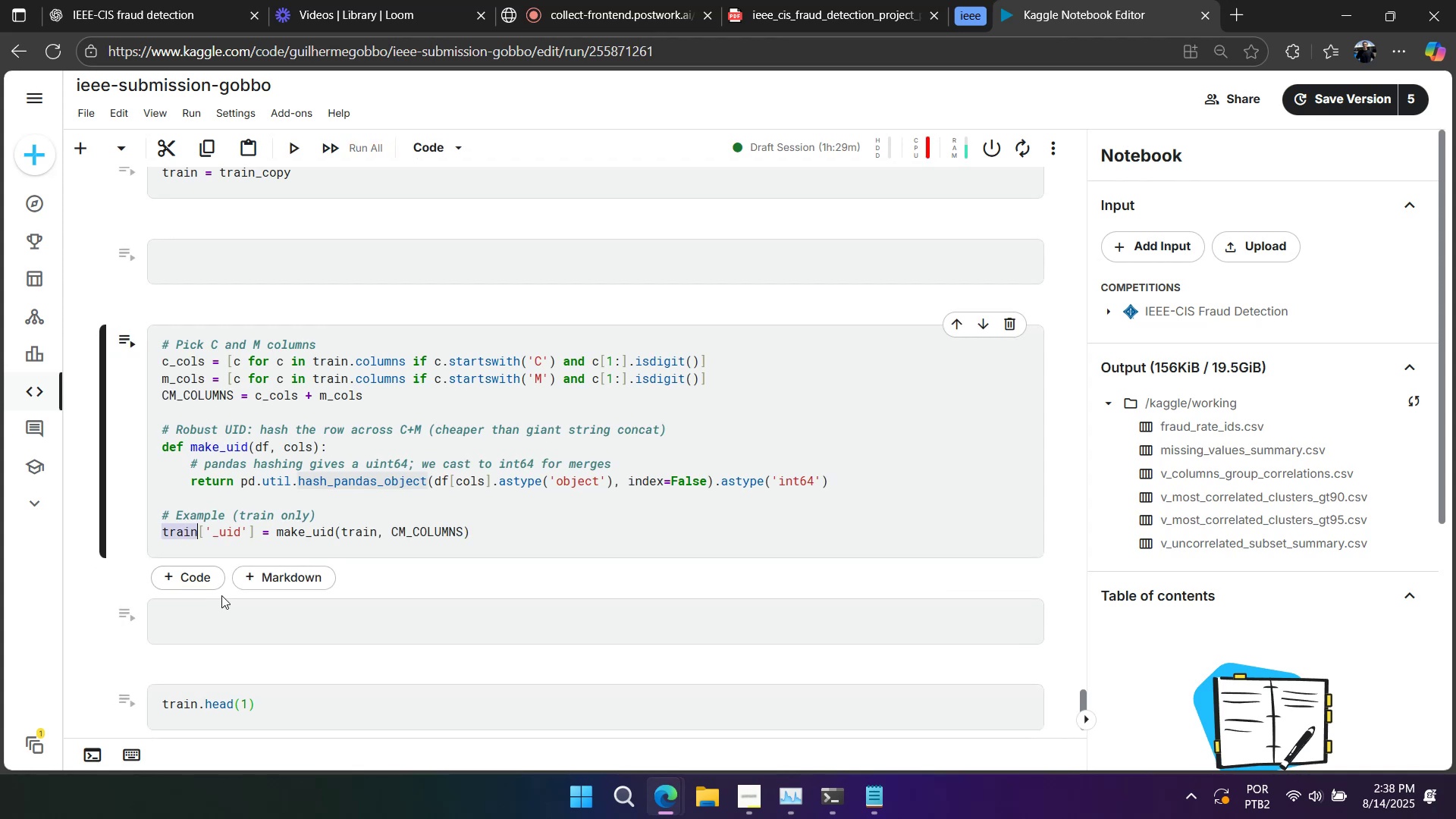 
left_click([226, 618])
 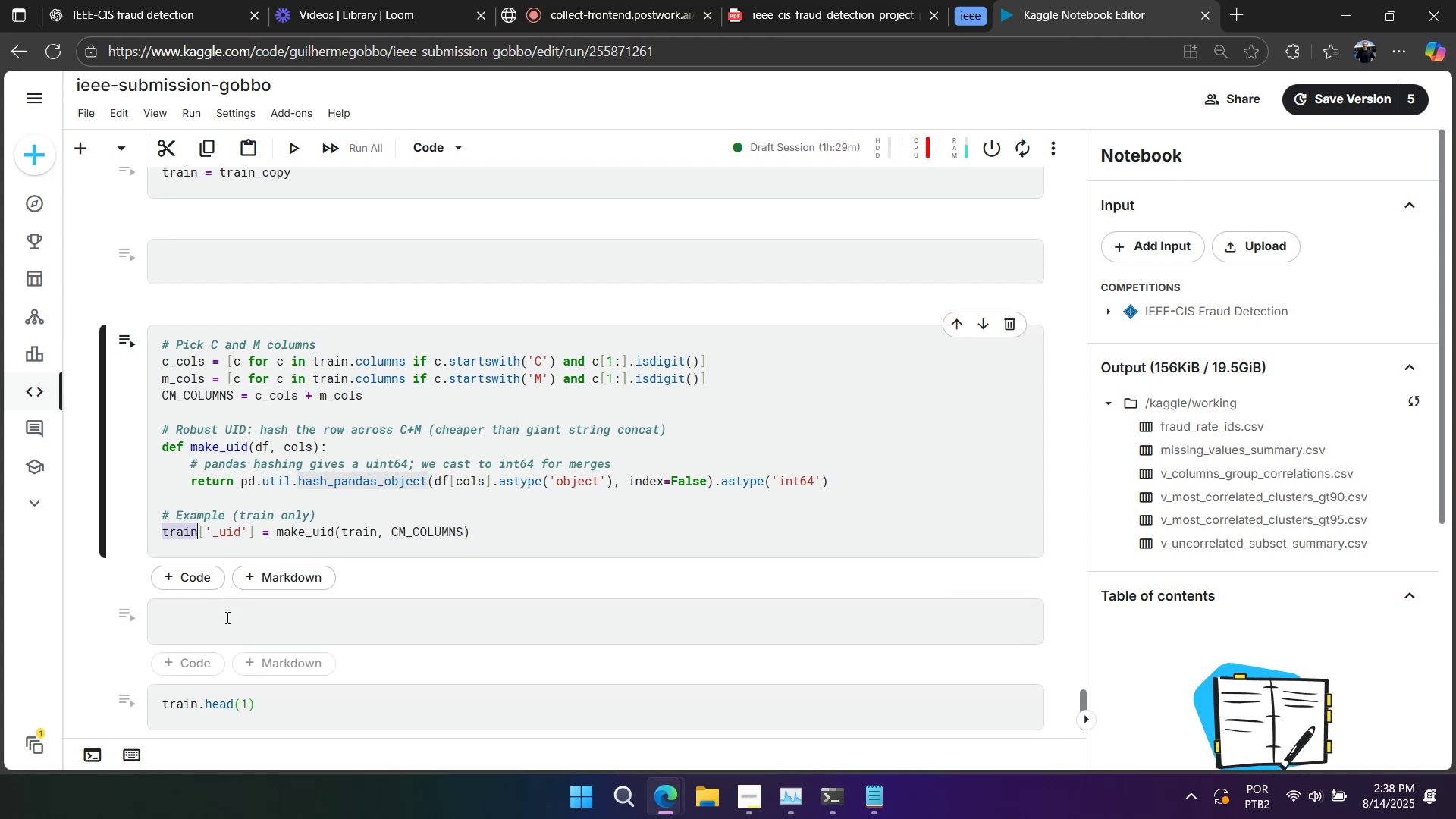 
key(Control+ControlLeft)
 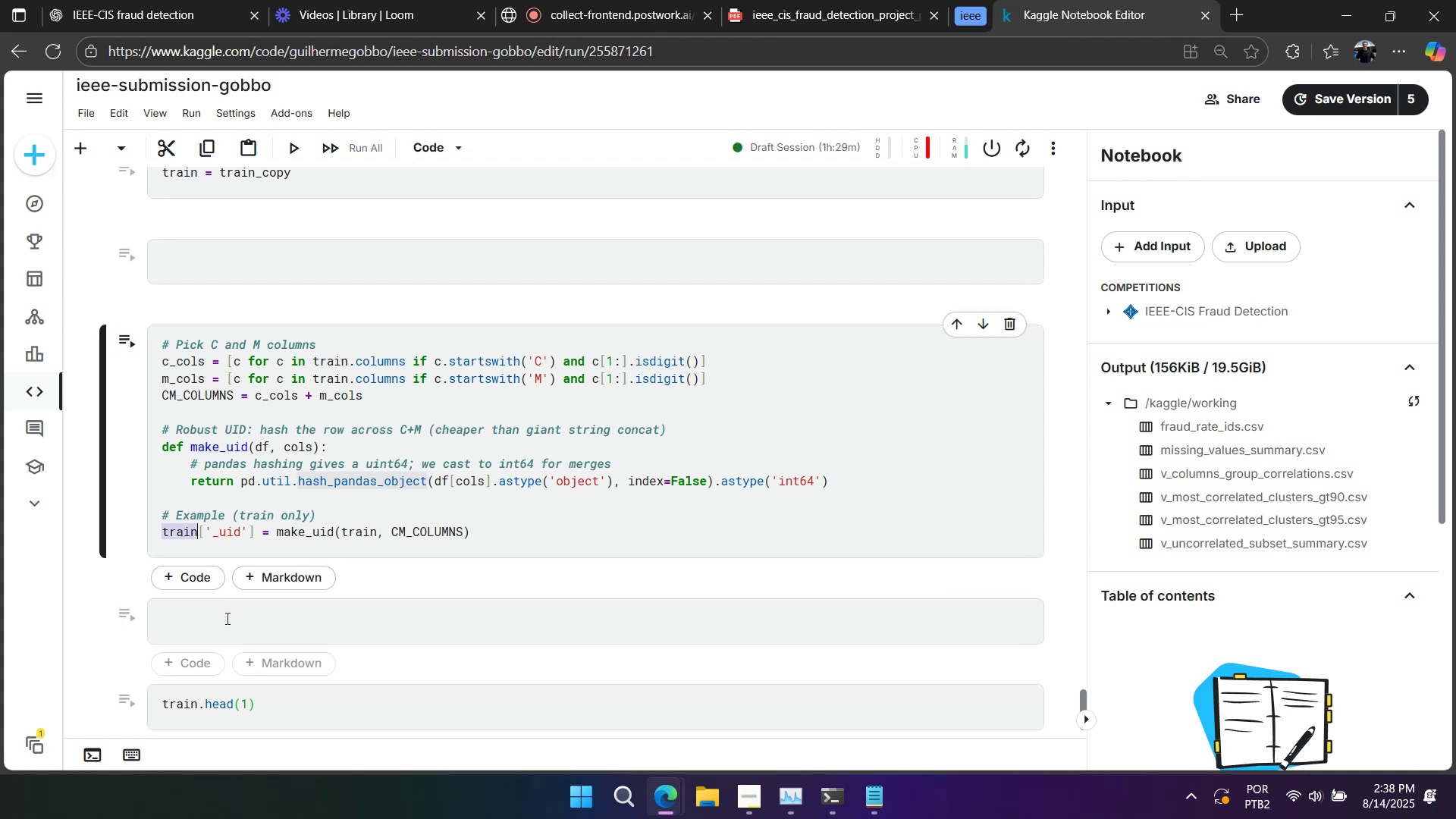 
key(Control+V)
 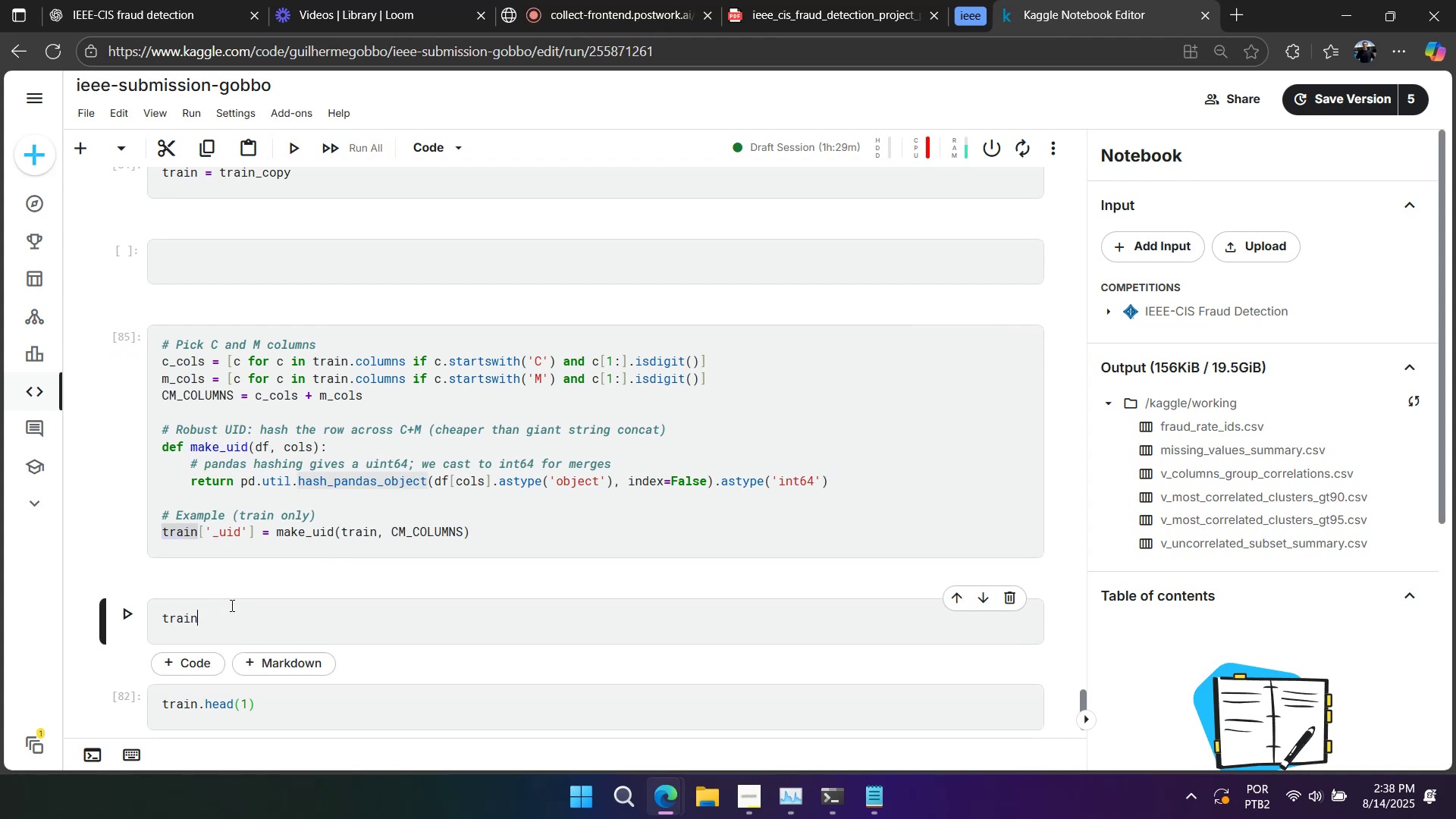 
key(Shift+Enter)
 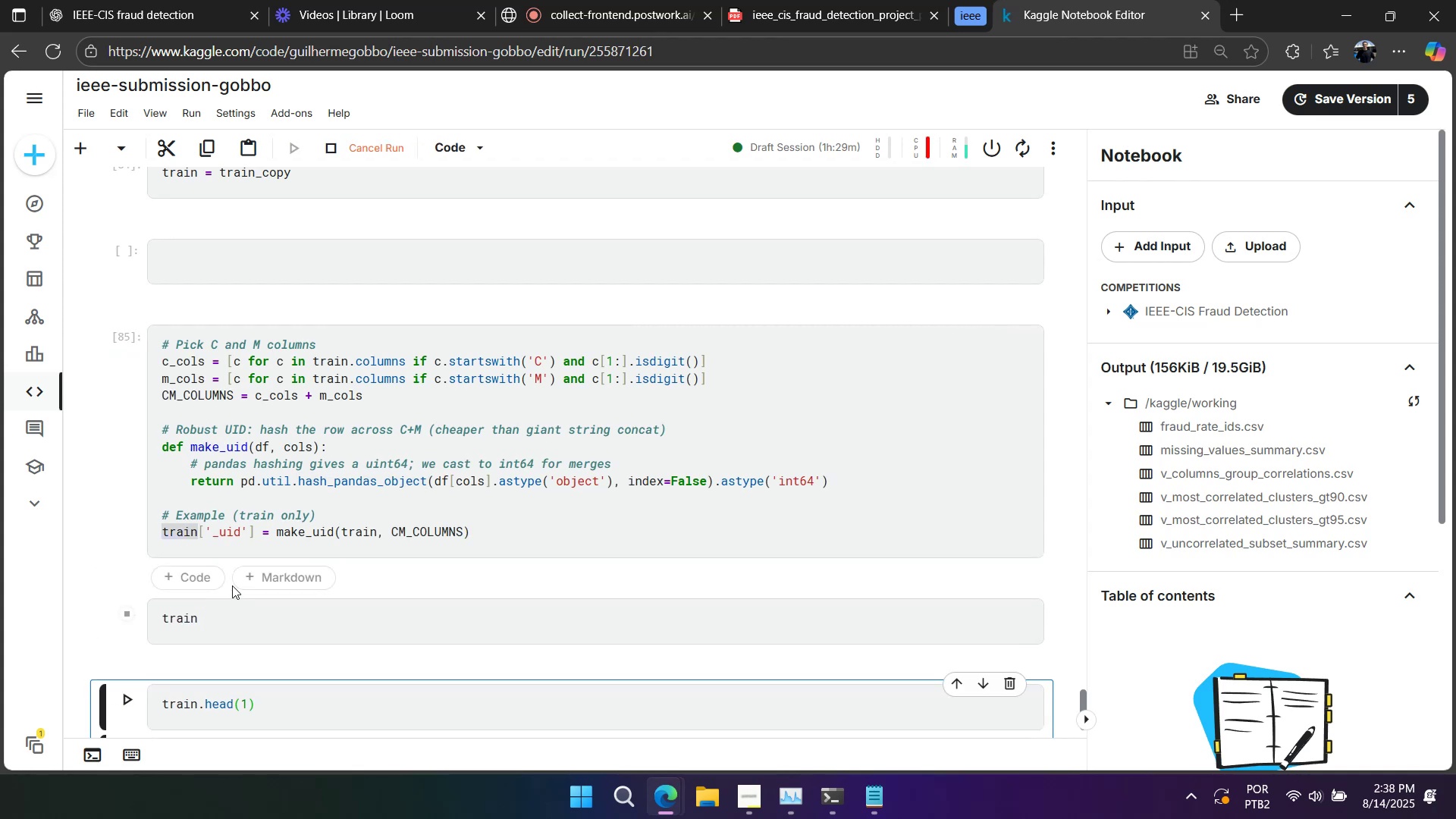 
scroll: coordinate [236, 624], scroll_direction: down, amount: 4.0
 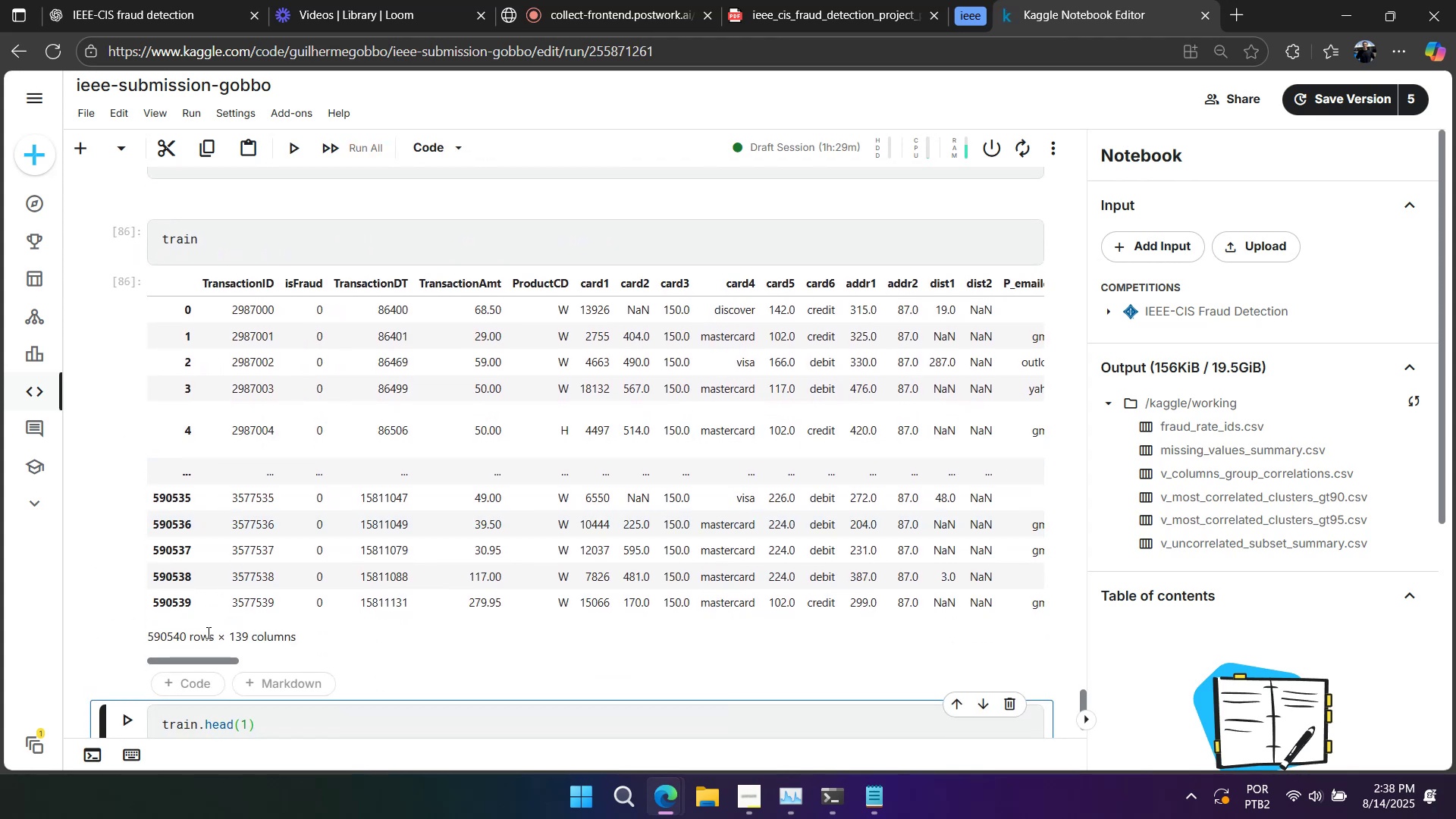 
left_click_drag(start_coordinate=[194, 658], to_coordinate=[0, 615])
 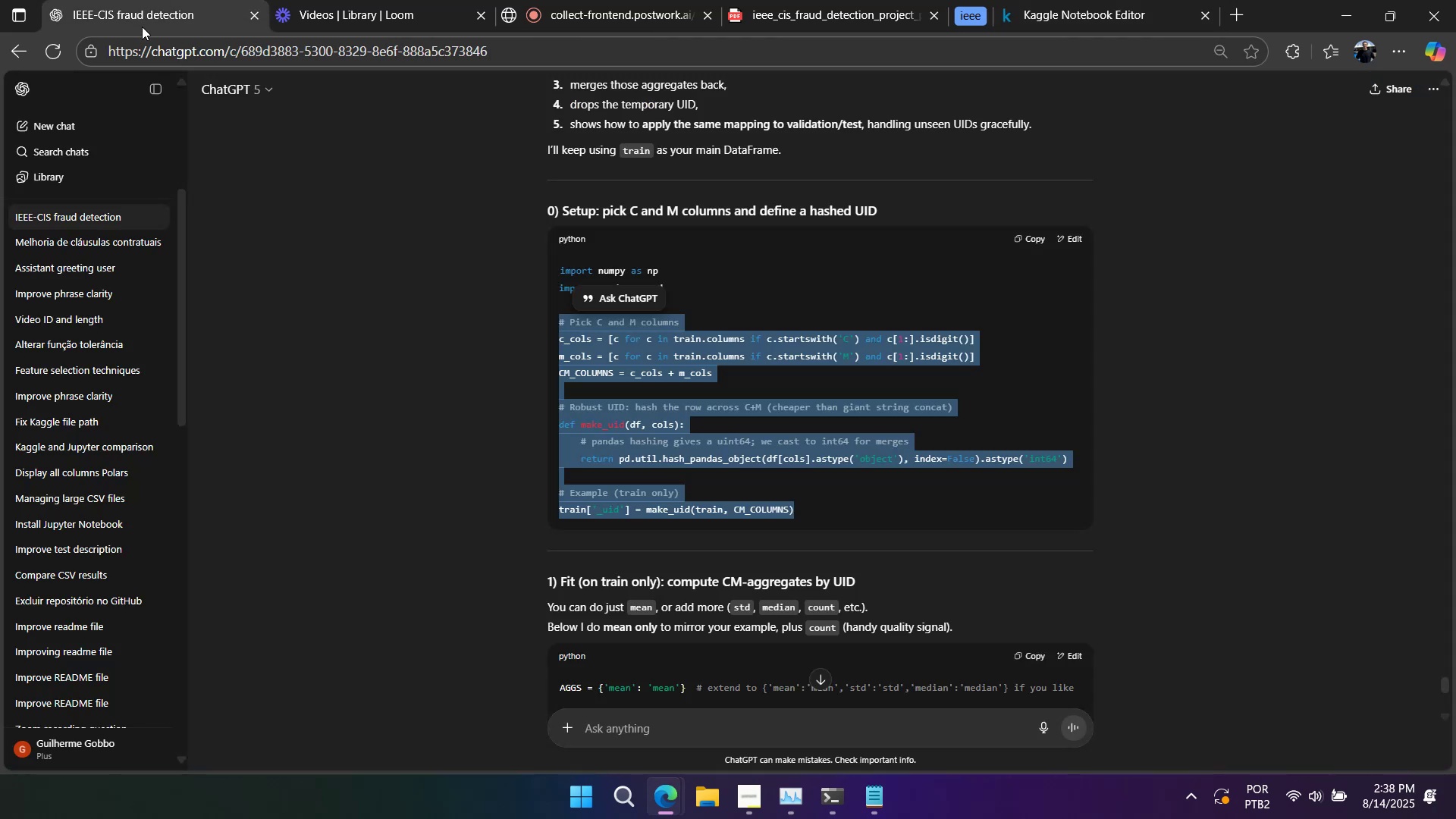 
scroll: coordinate [921, 433], scroll_direction: down, amount: 4.0
 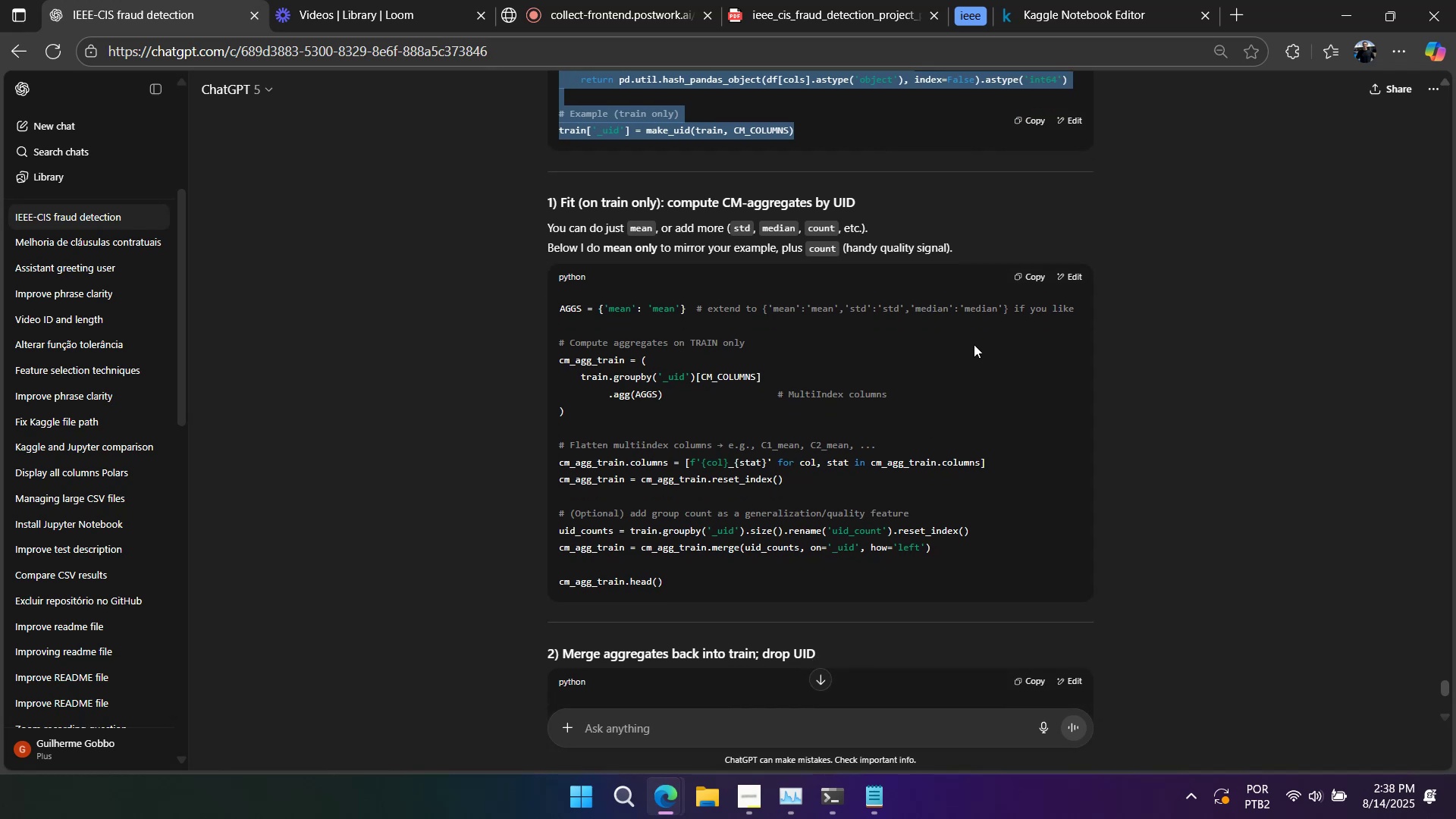 
left_click([1015, 283])
 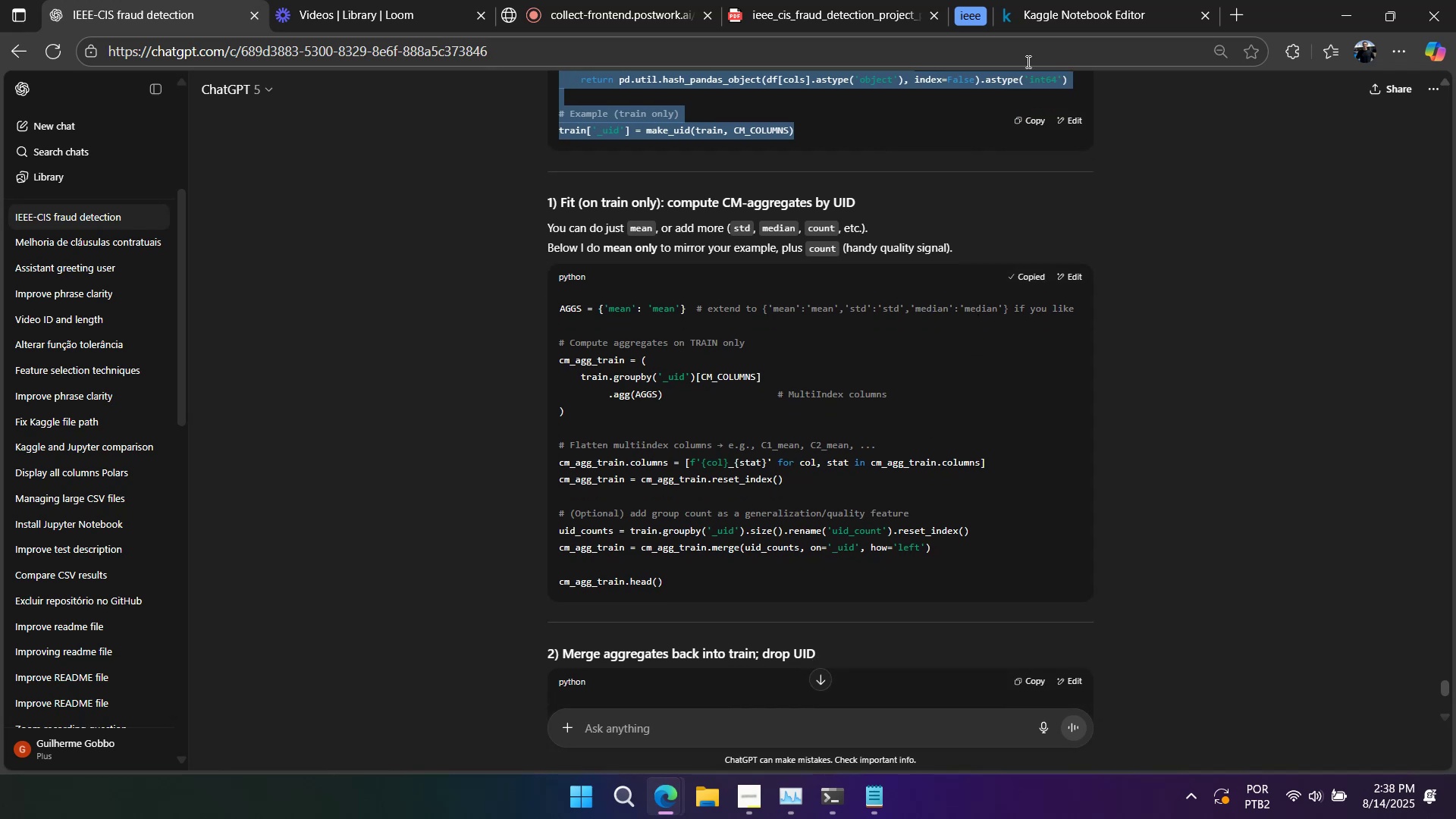 
left_click([1049, 27])
 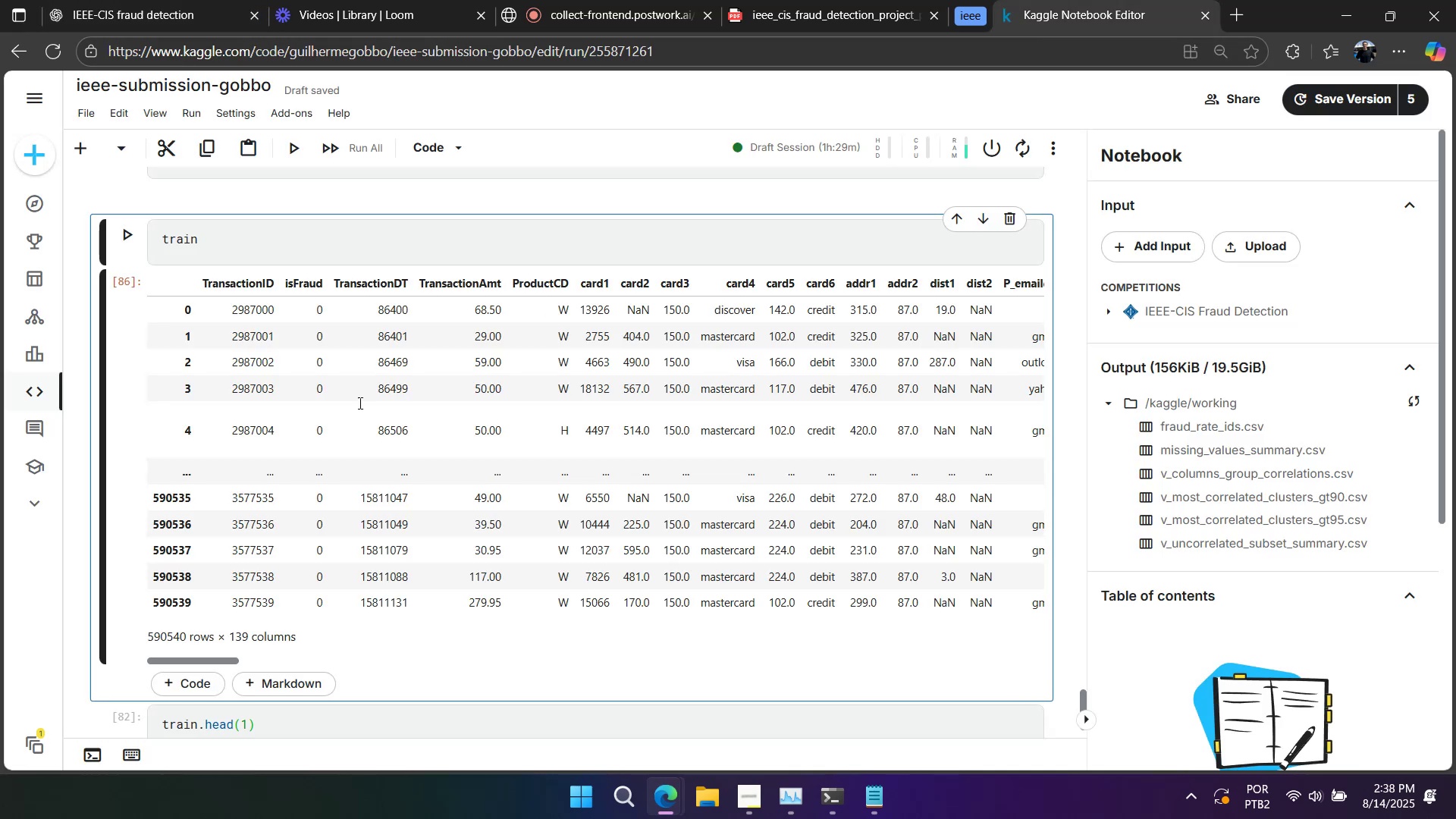 
scroll: coordinate [320, 344], scroll_direction: up, amount: 1.0
 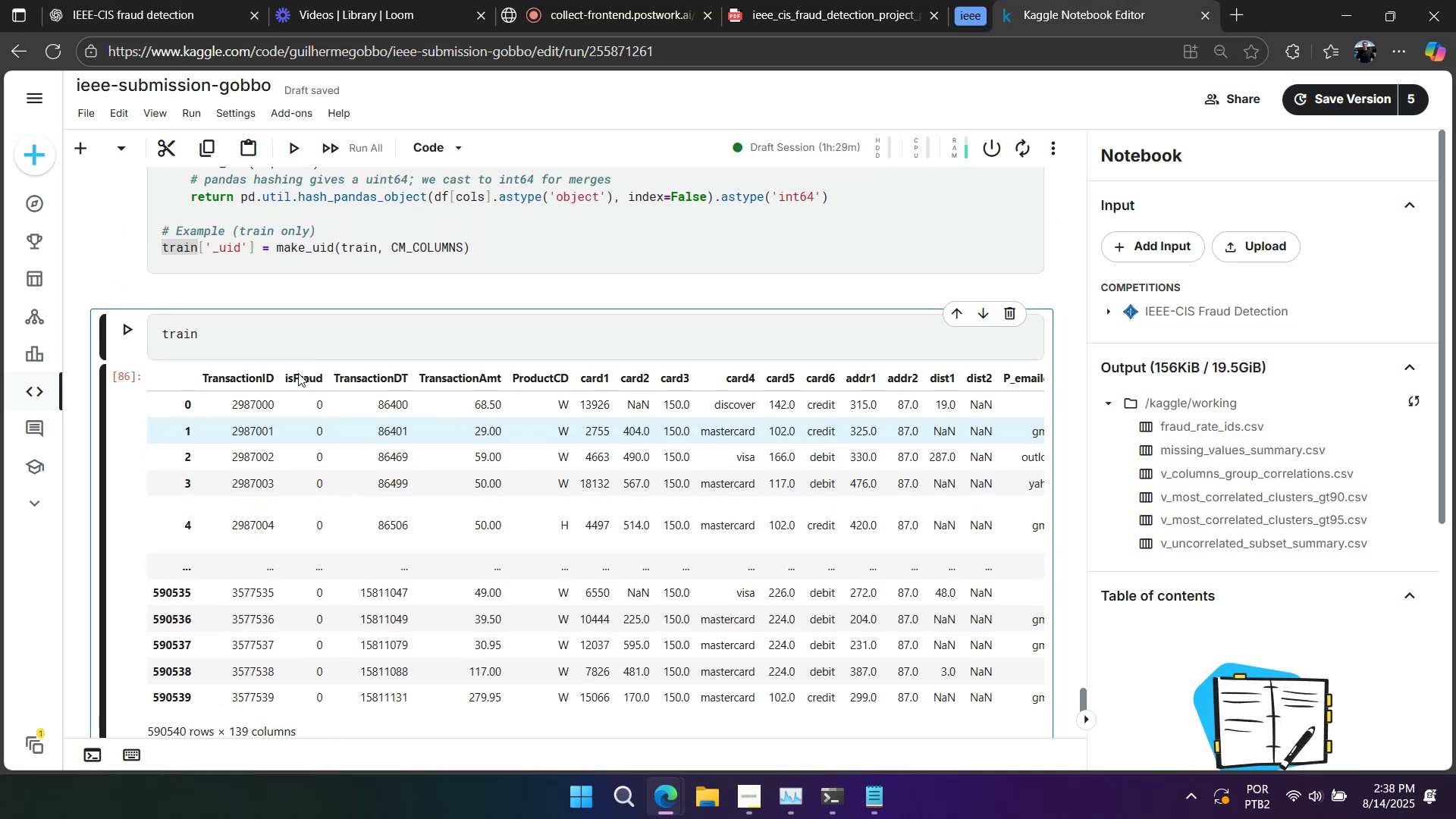 
left_click([295, 341])
 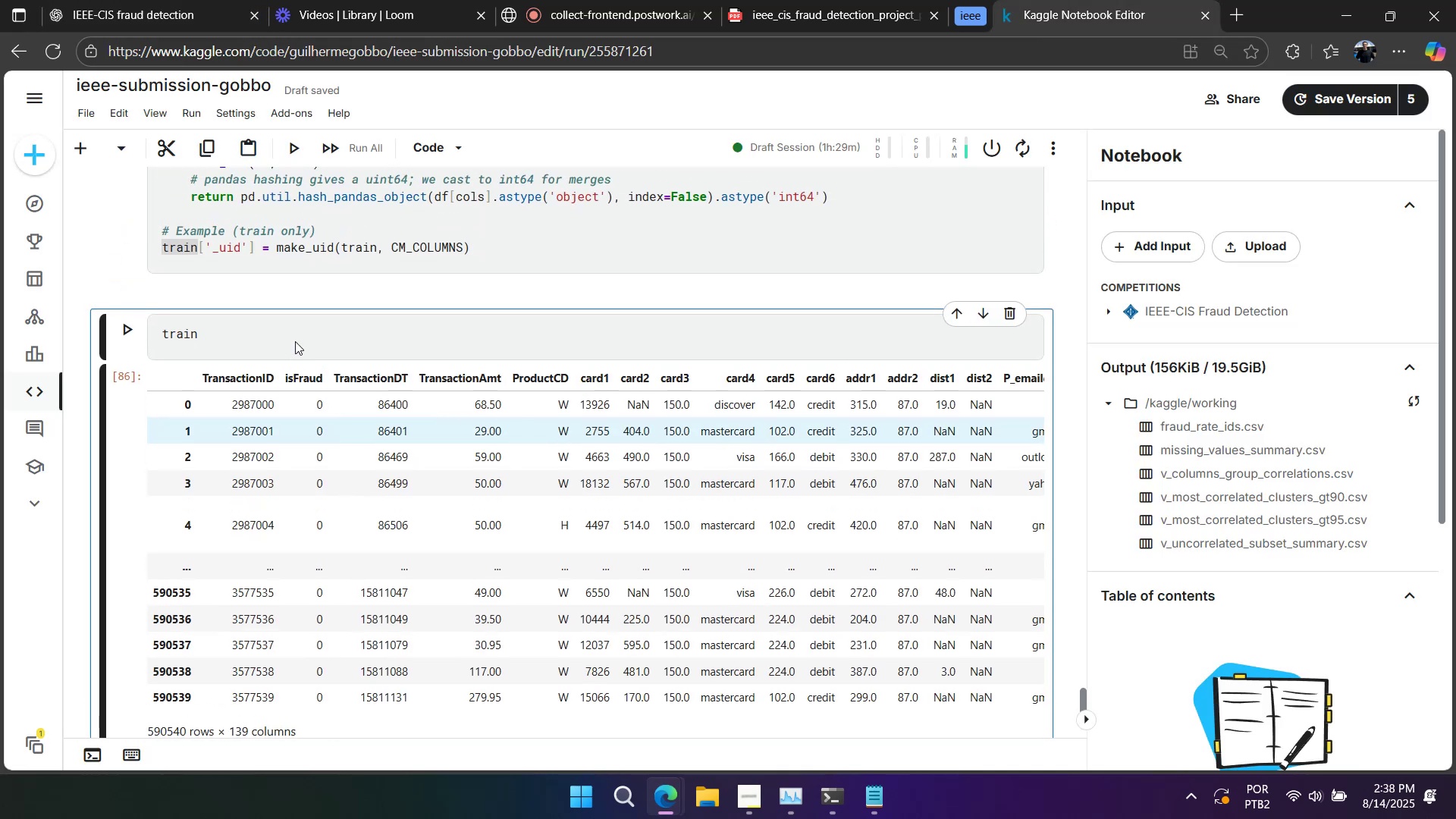 
key(Control+A)
 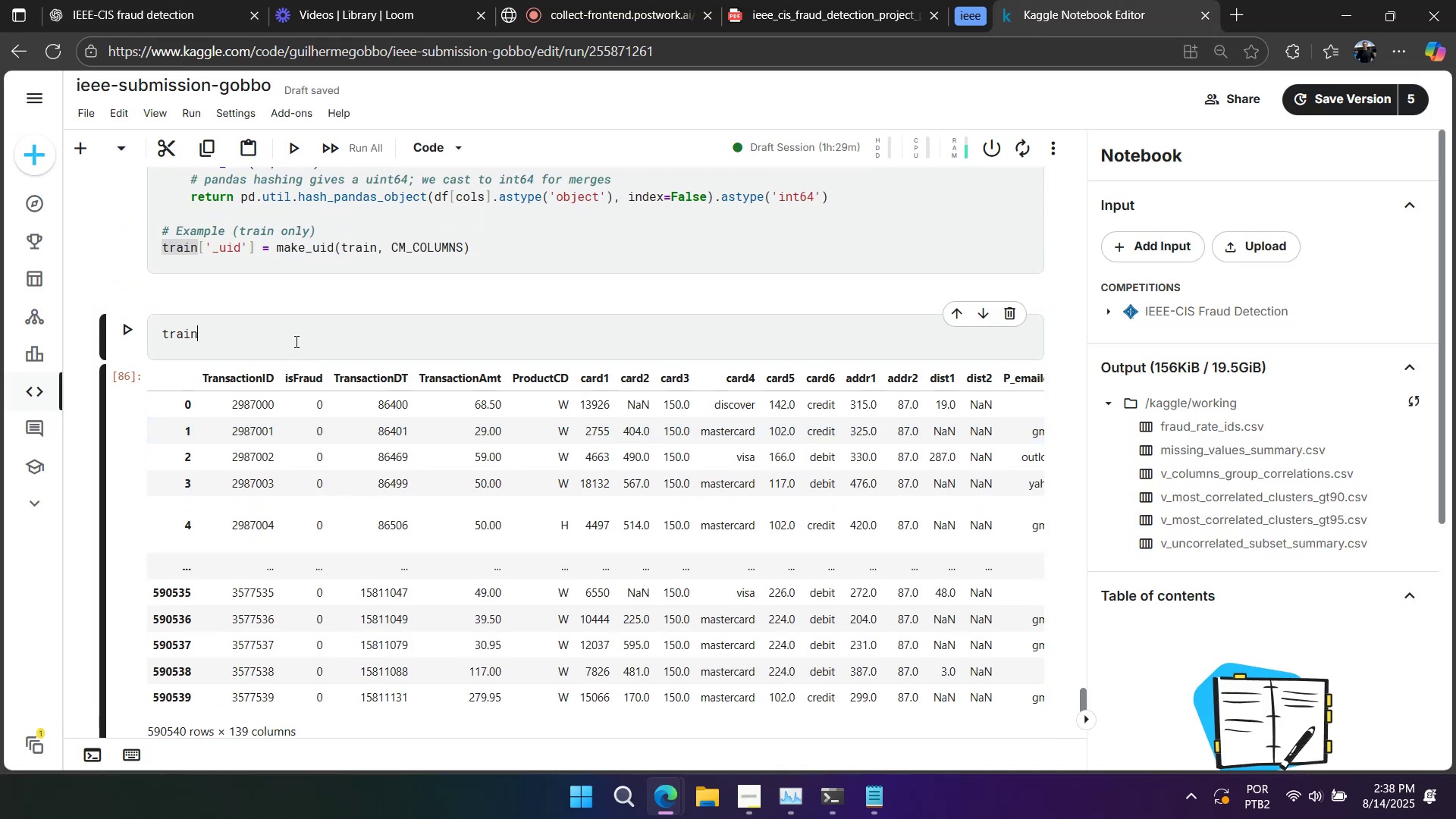 
key(Control+V)
 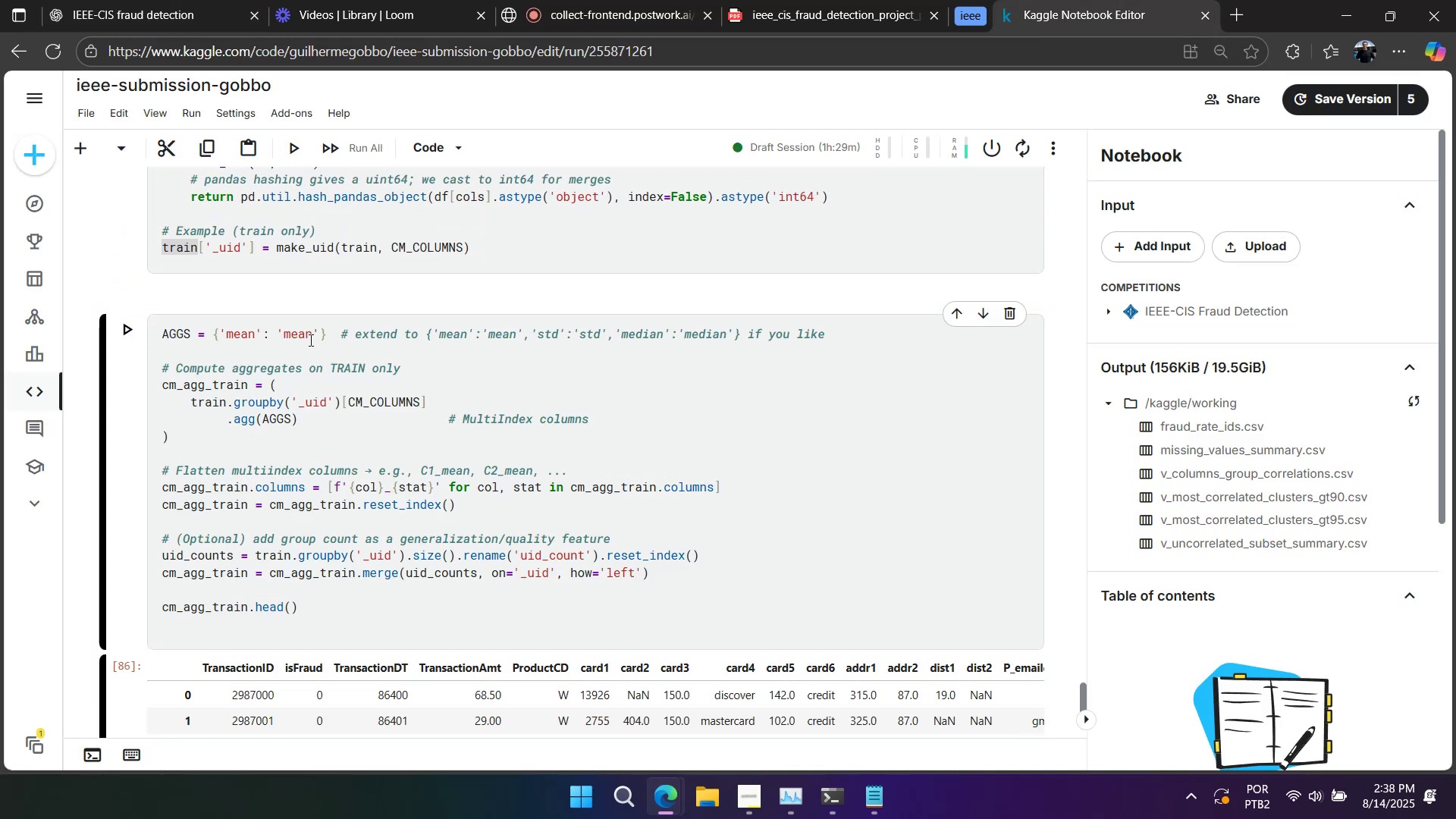 
key(Backspace)
 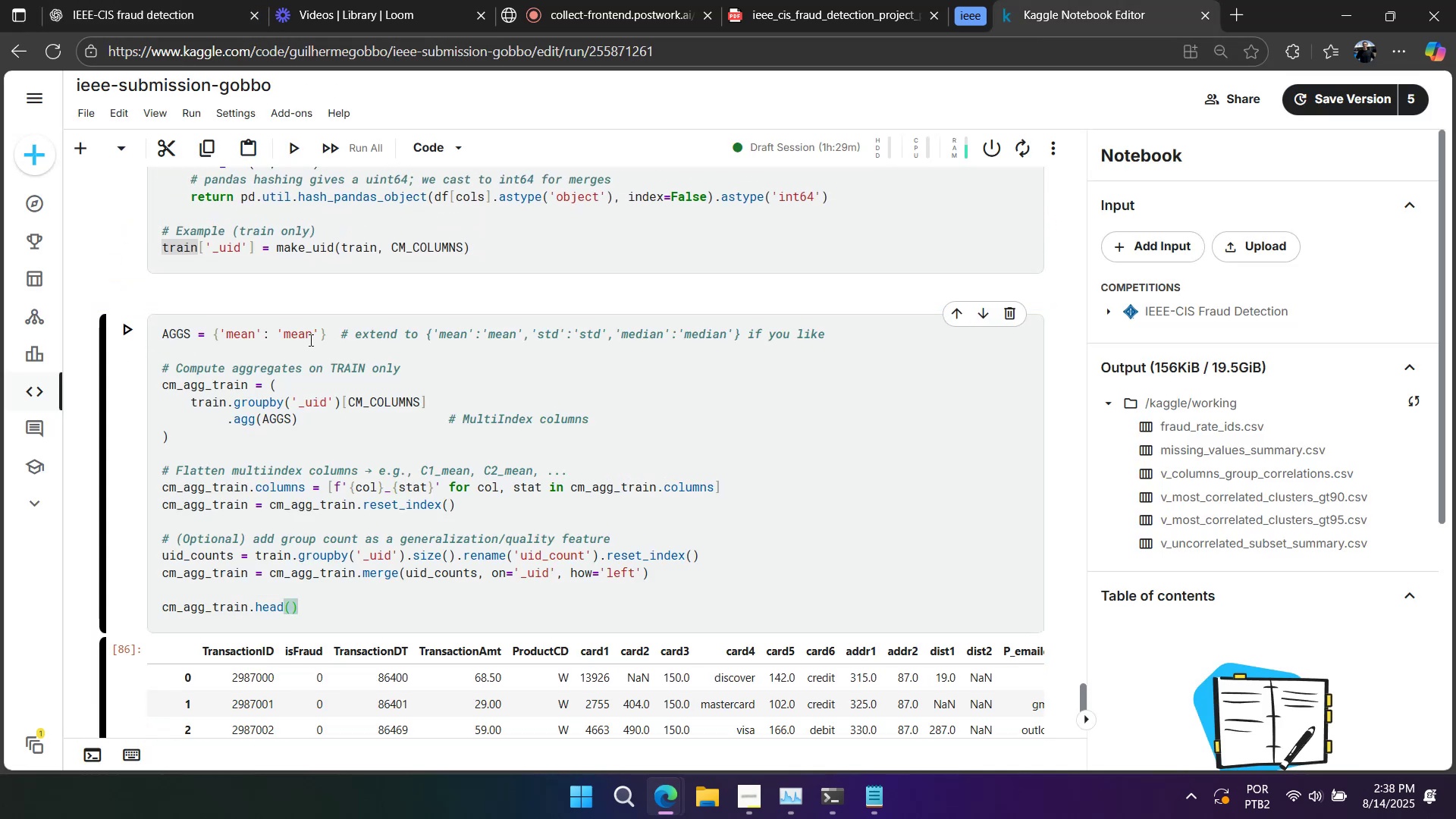 
hold_key(key=ShiftLeft, duration=1.5)
 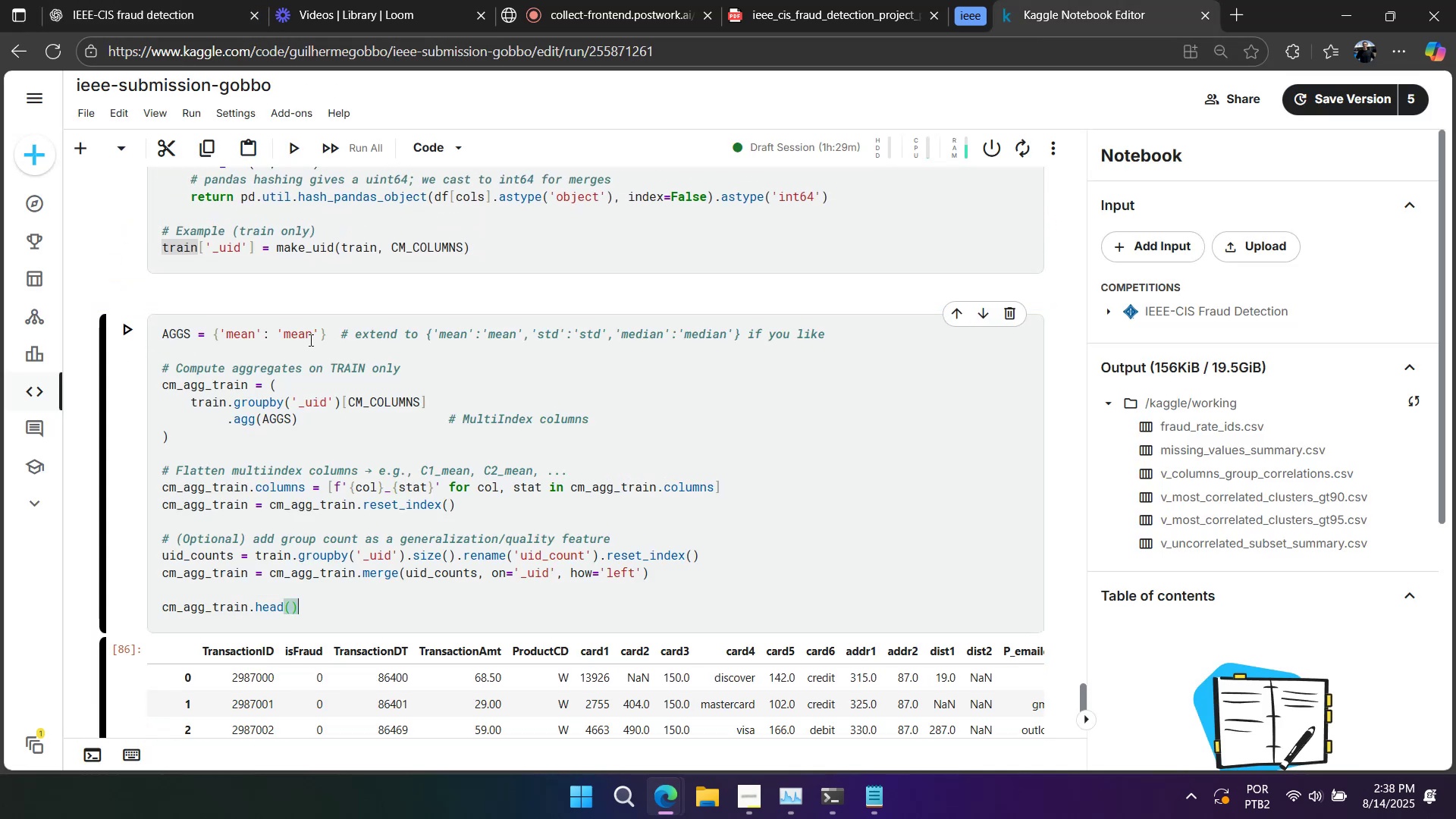 
hold_key(key=ShiftLeft, duration=1.51)
 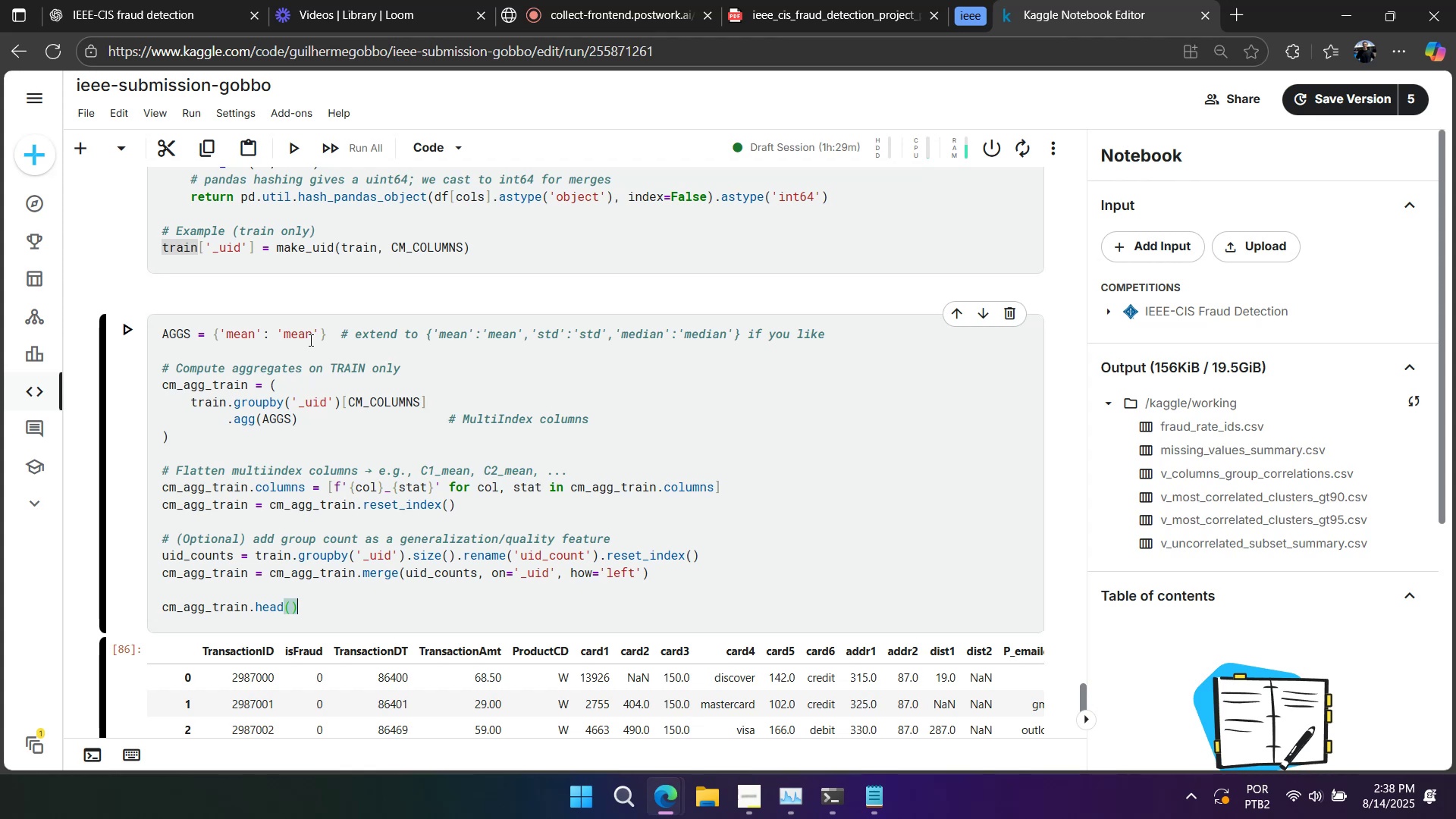 
hold_key(key=ShiftLeft, duration=1.51)
 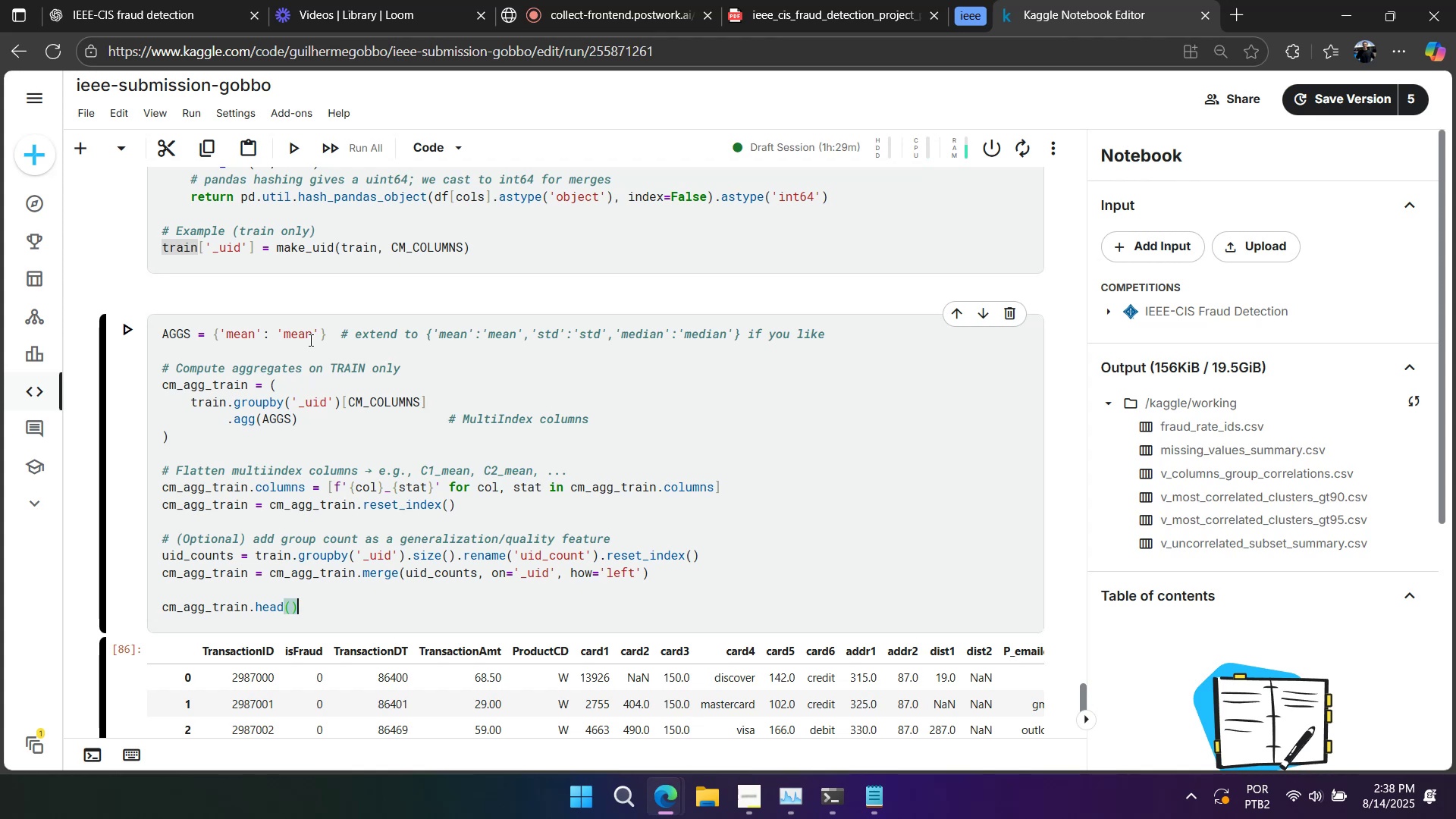 
hold_key(key=ShiftLeft, duration=1.51)
 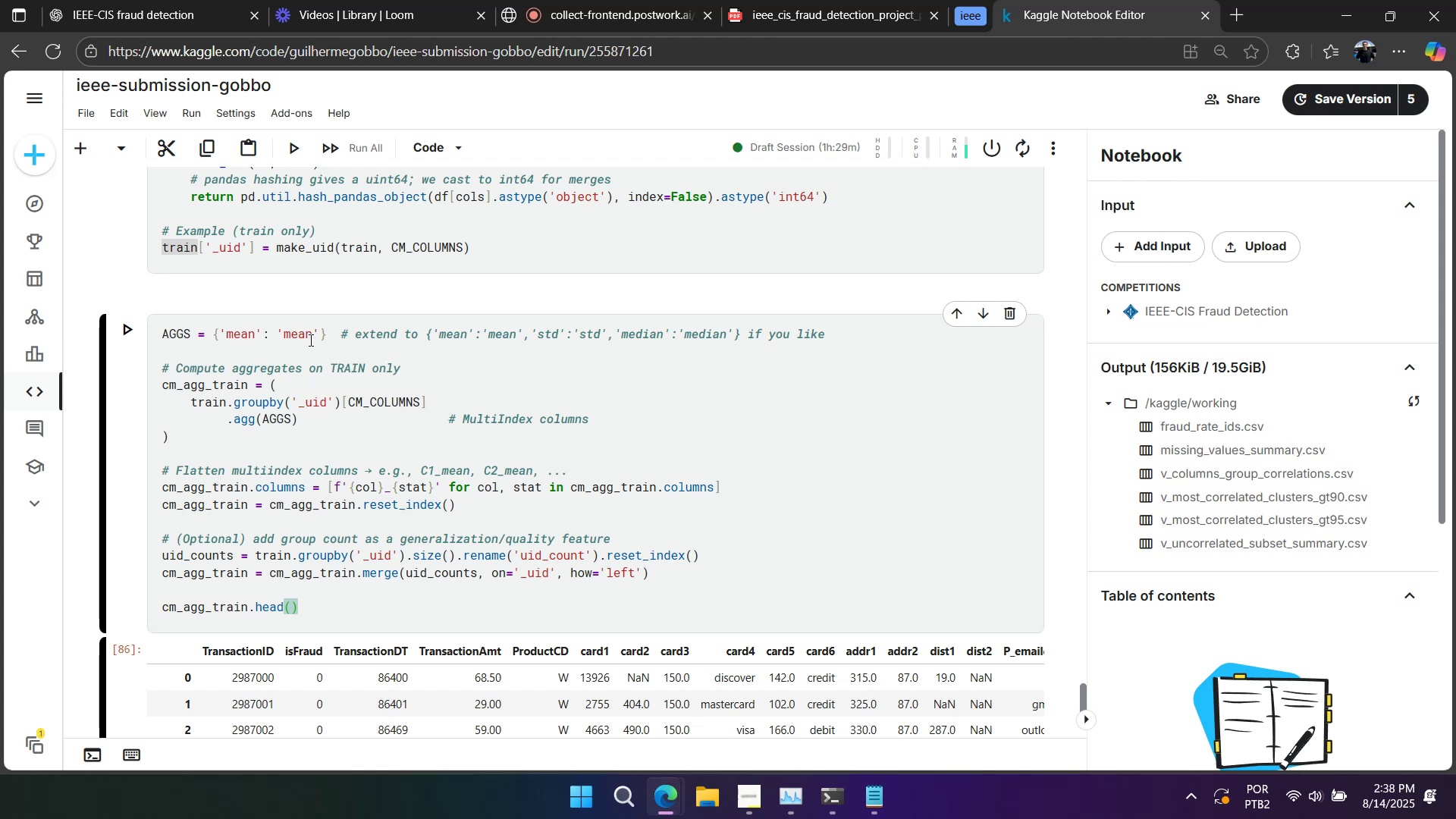 
key(Shift+Enter)
 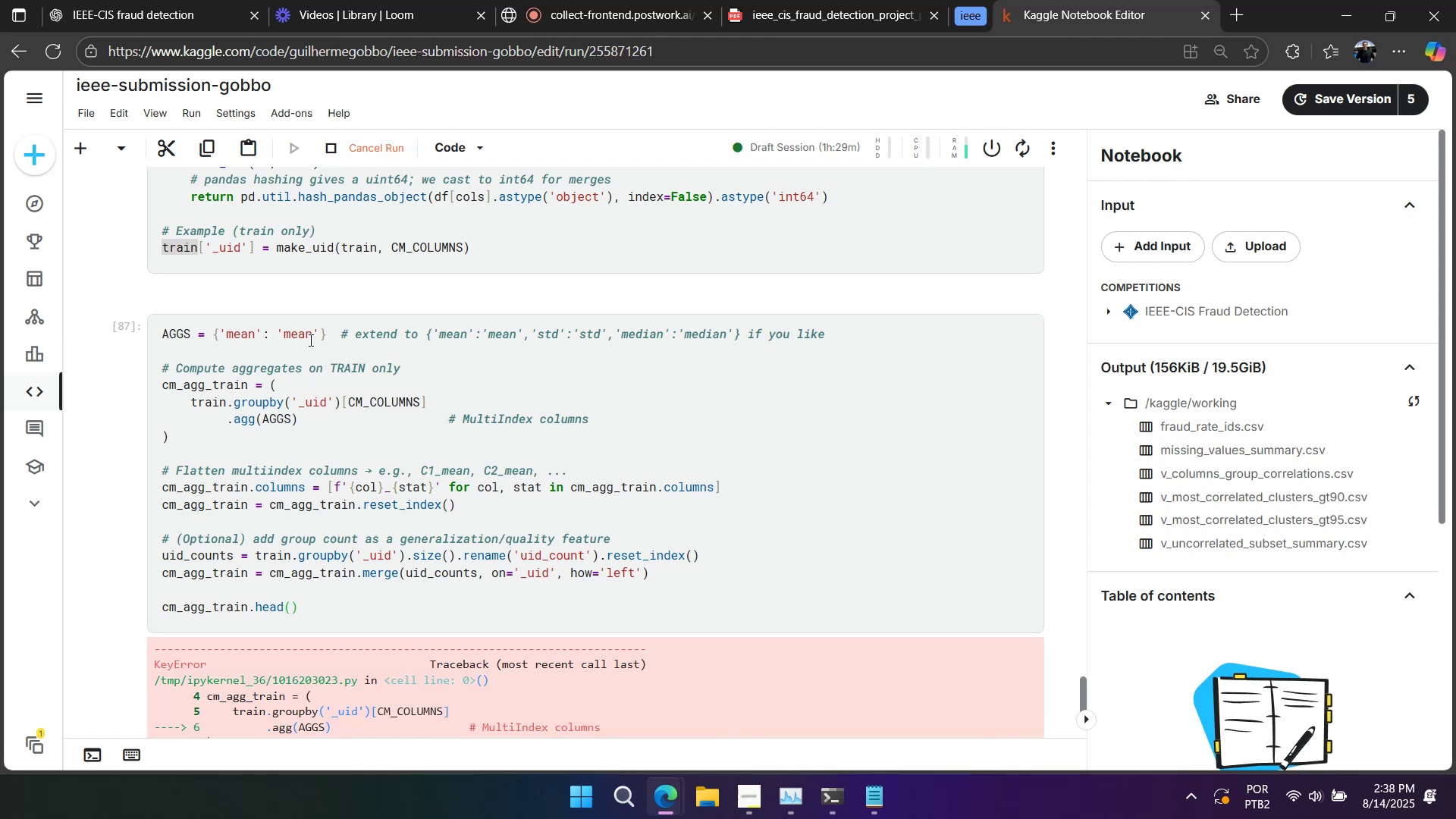 
scroll: coordinate [328, 327], scroll_direction: down, amount: 10.0
 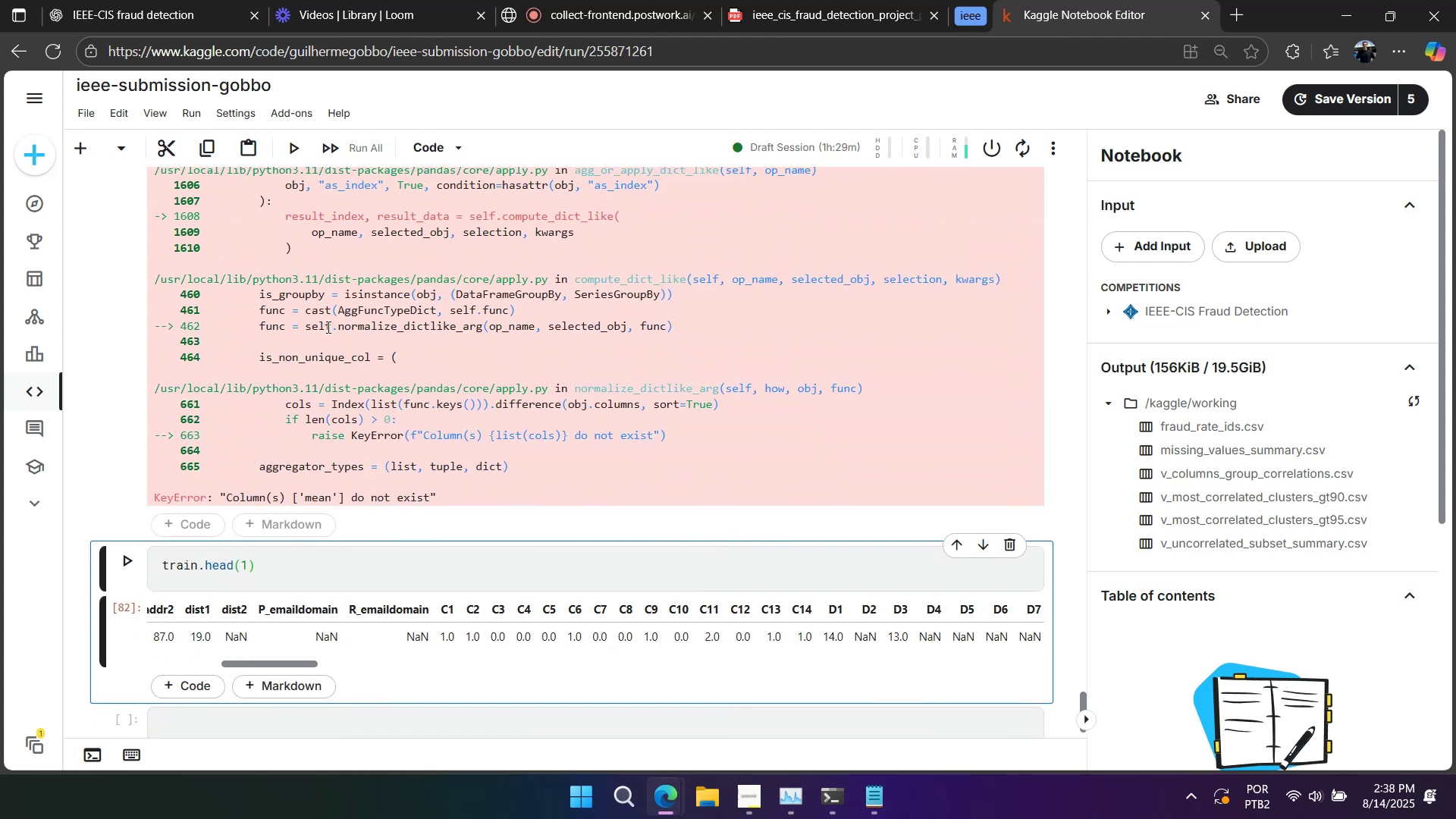 
left_click([752, 578])
 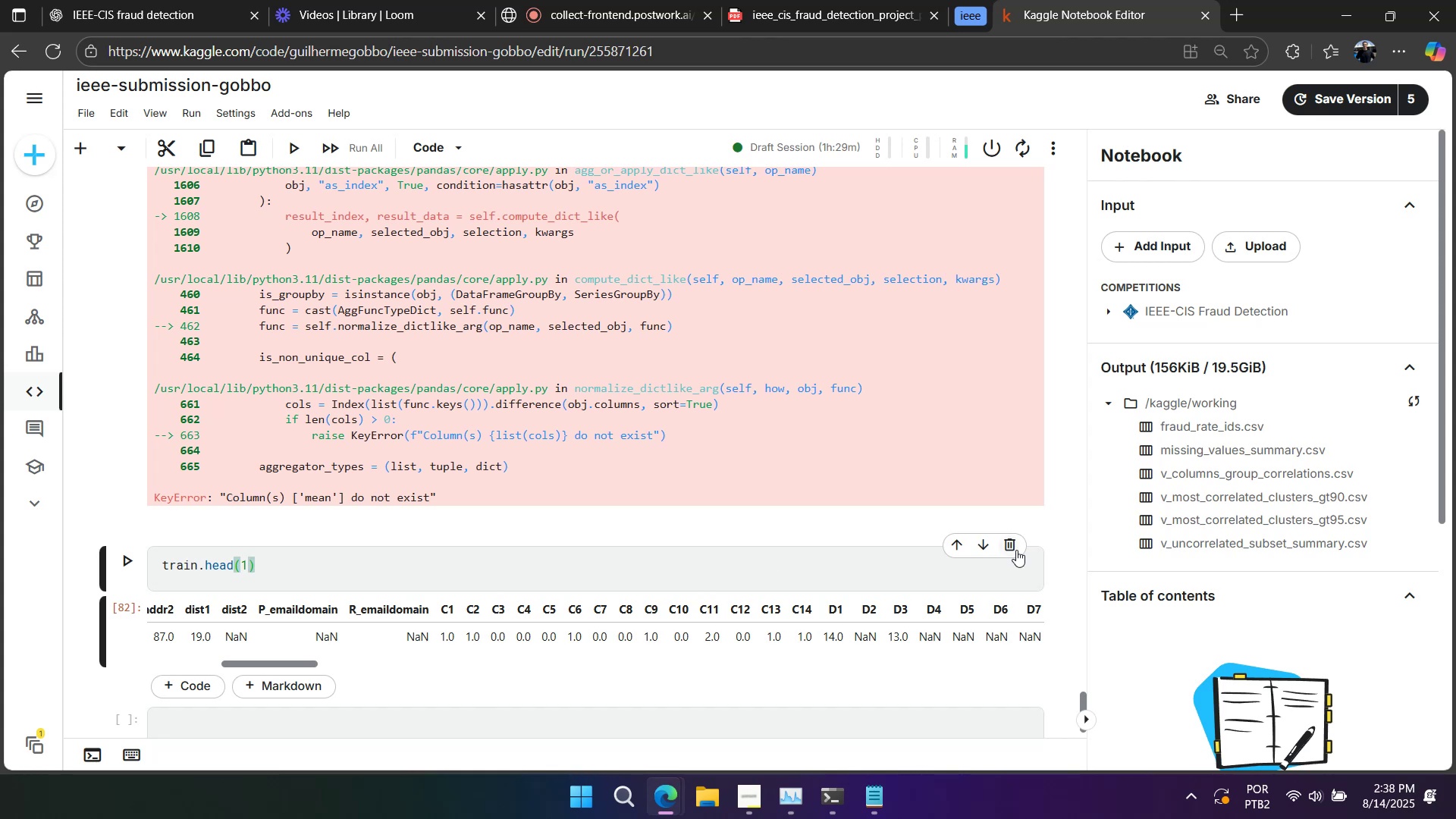 
left_click([1013, 547])
 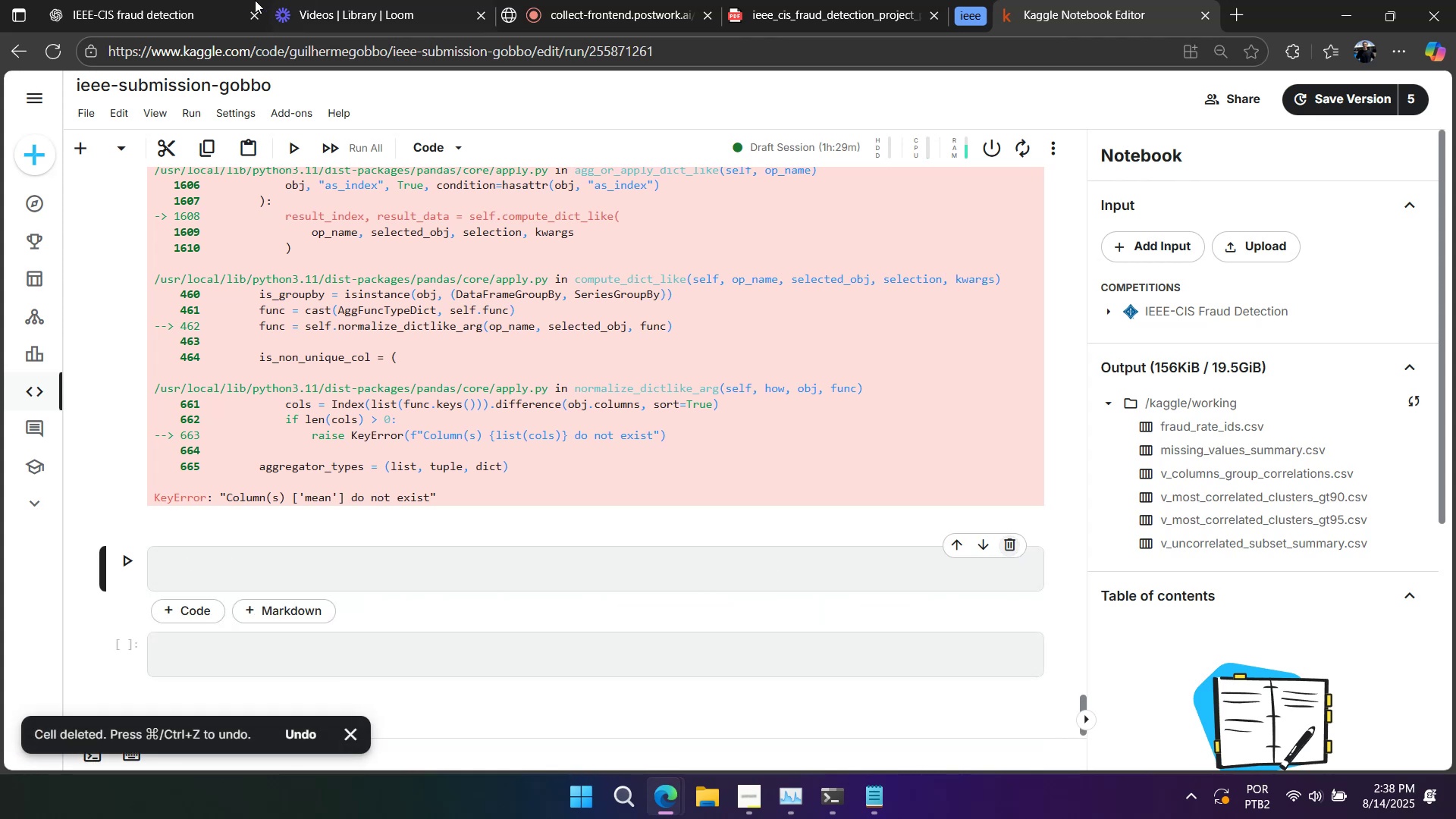 
left_click([210, 8])
 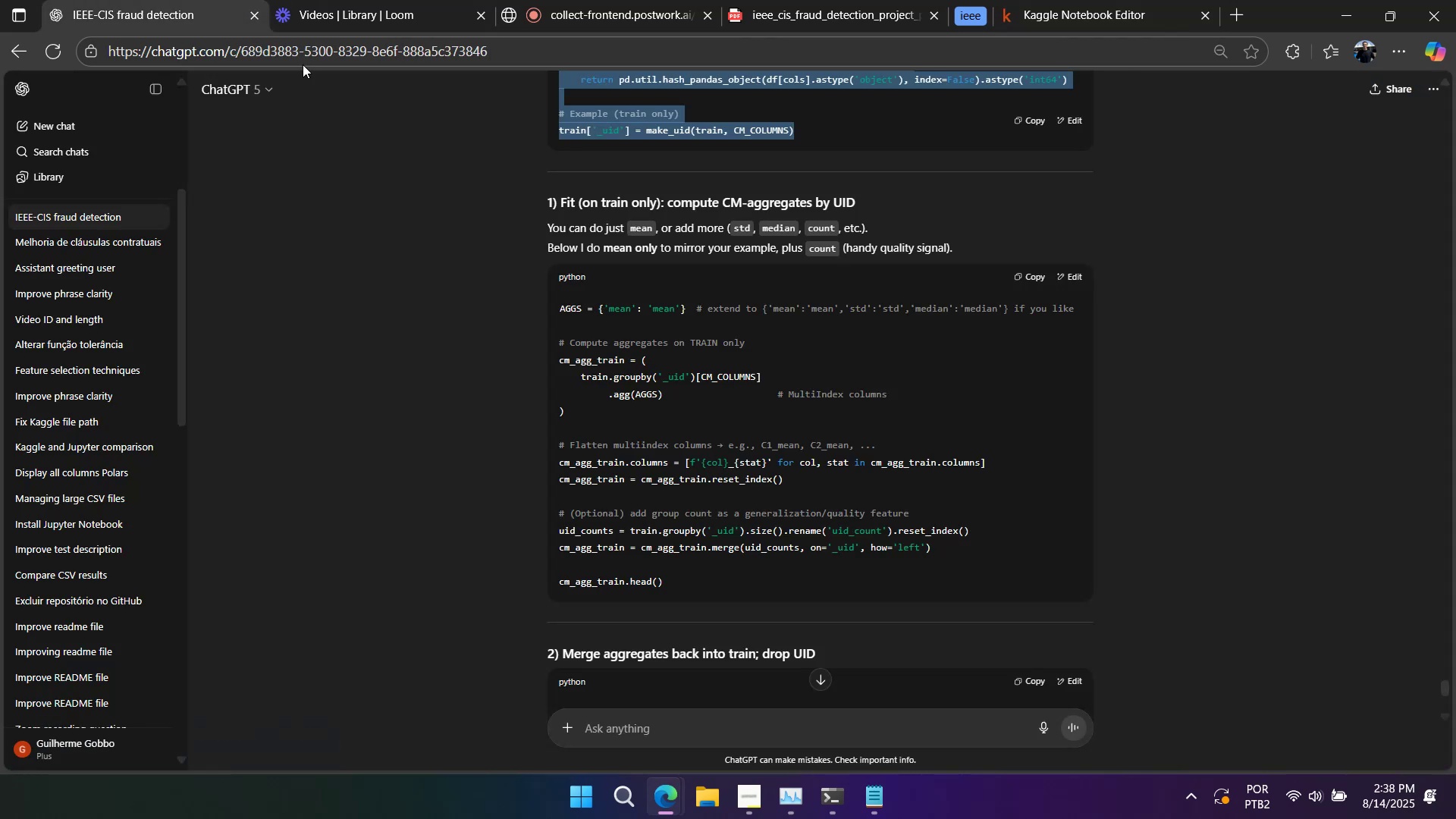 
scroll: coordinate [585, 343], scroll_direction: down, amount: 3.0
 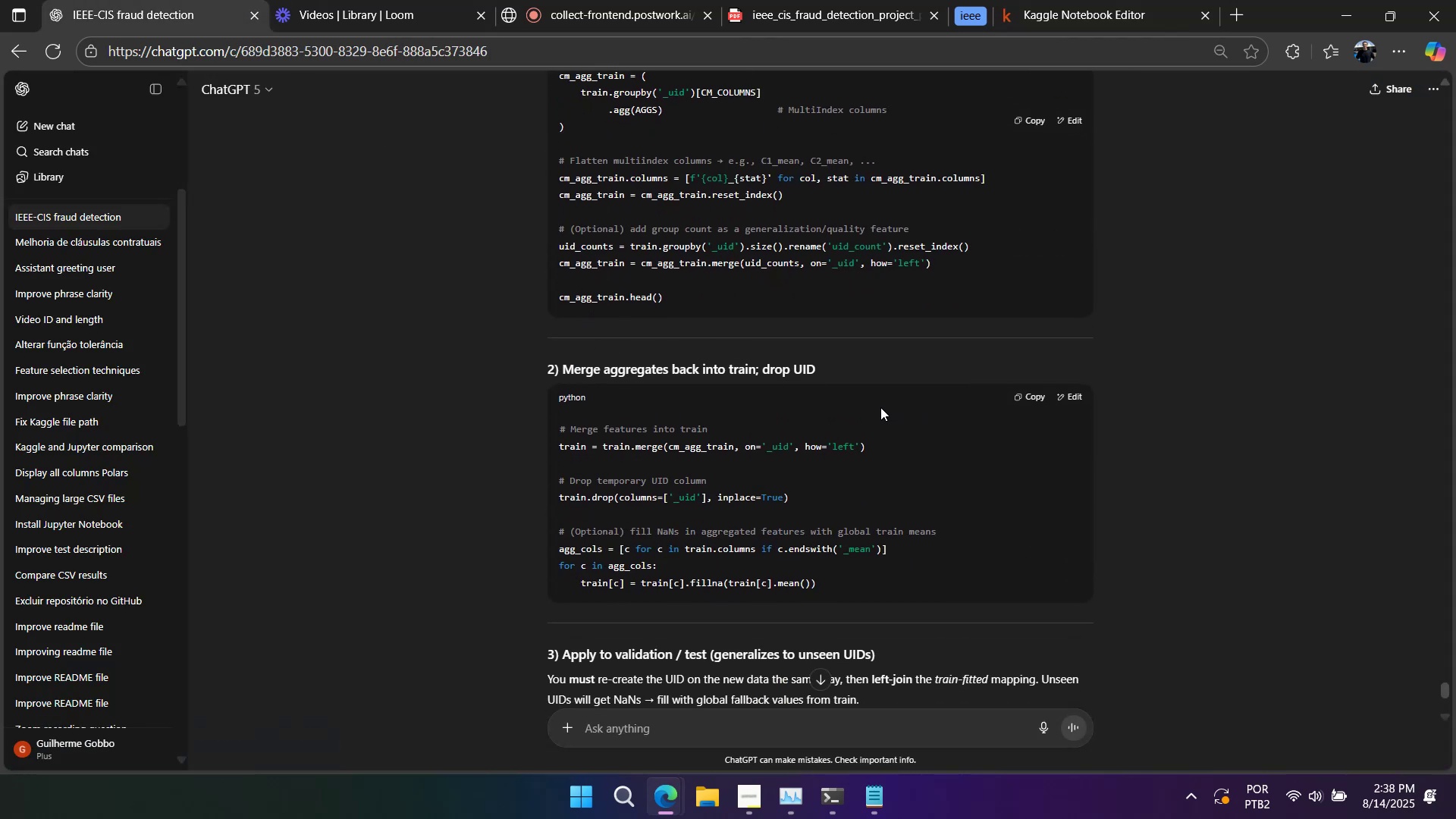 
wait(5.83)
 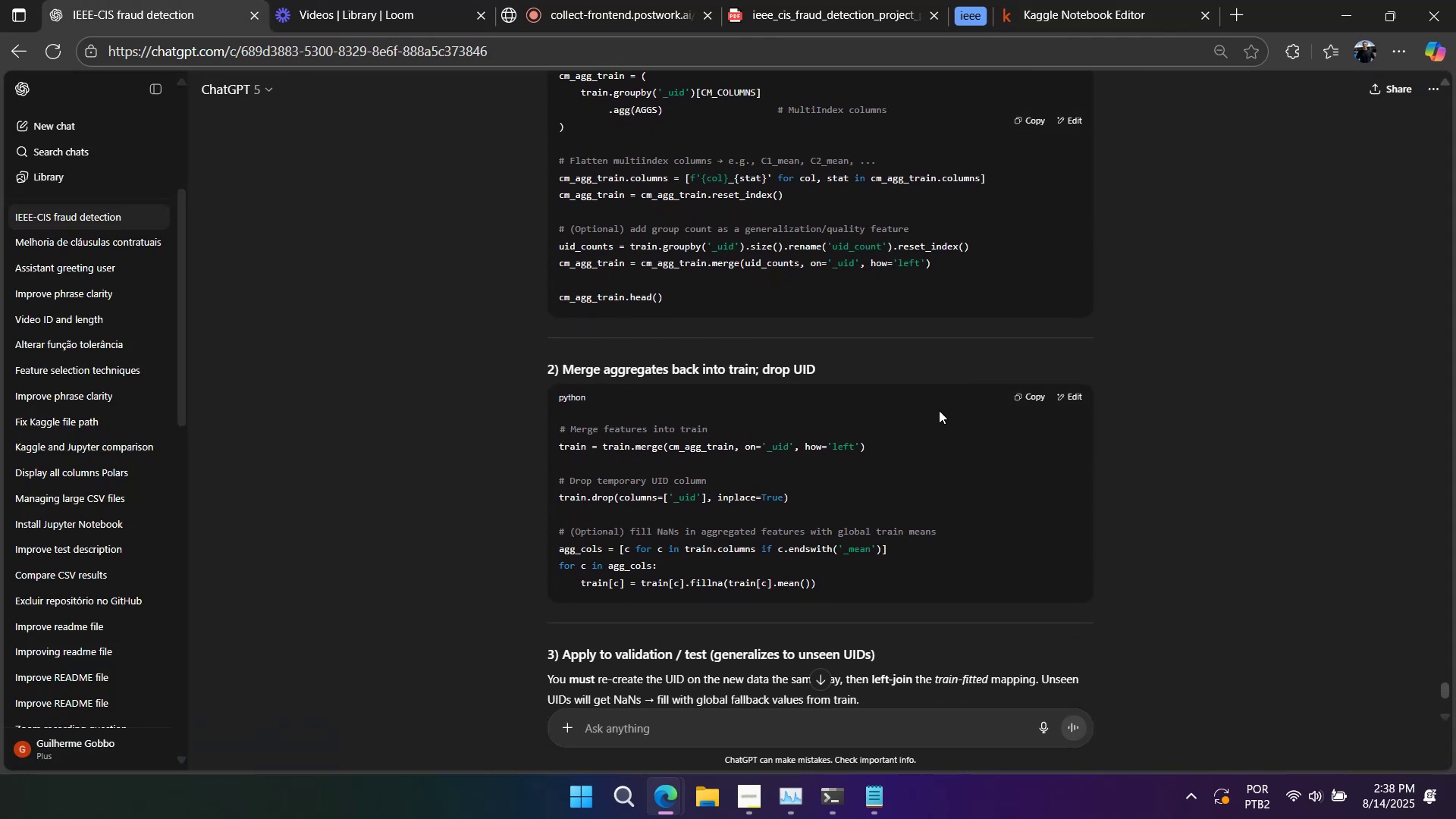 
left_click([774, 729])
 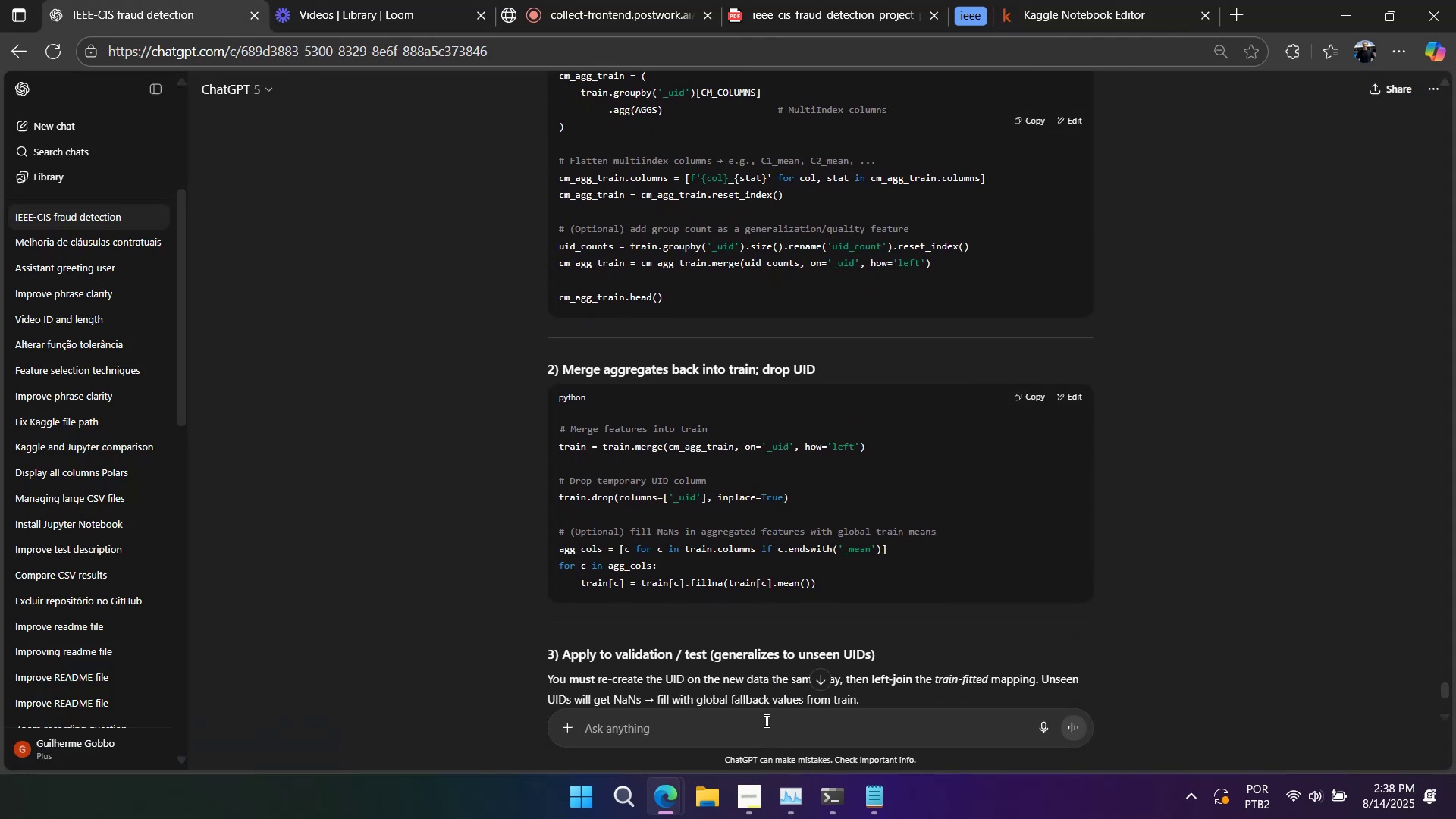 
type(whats the objective f)
key(Backspace)
type(of this excatly)
 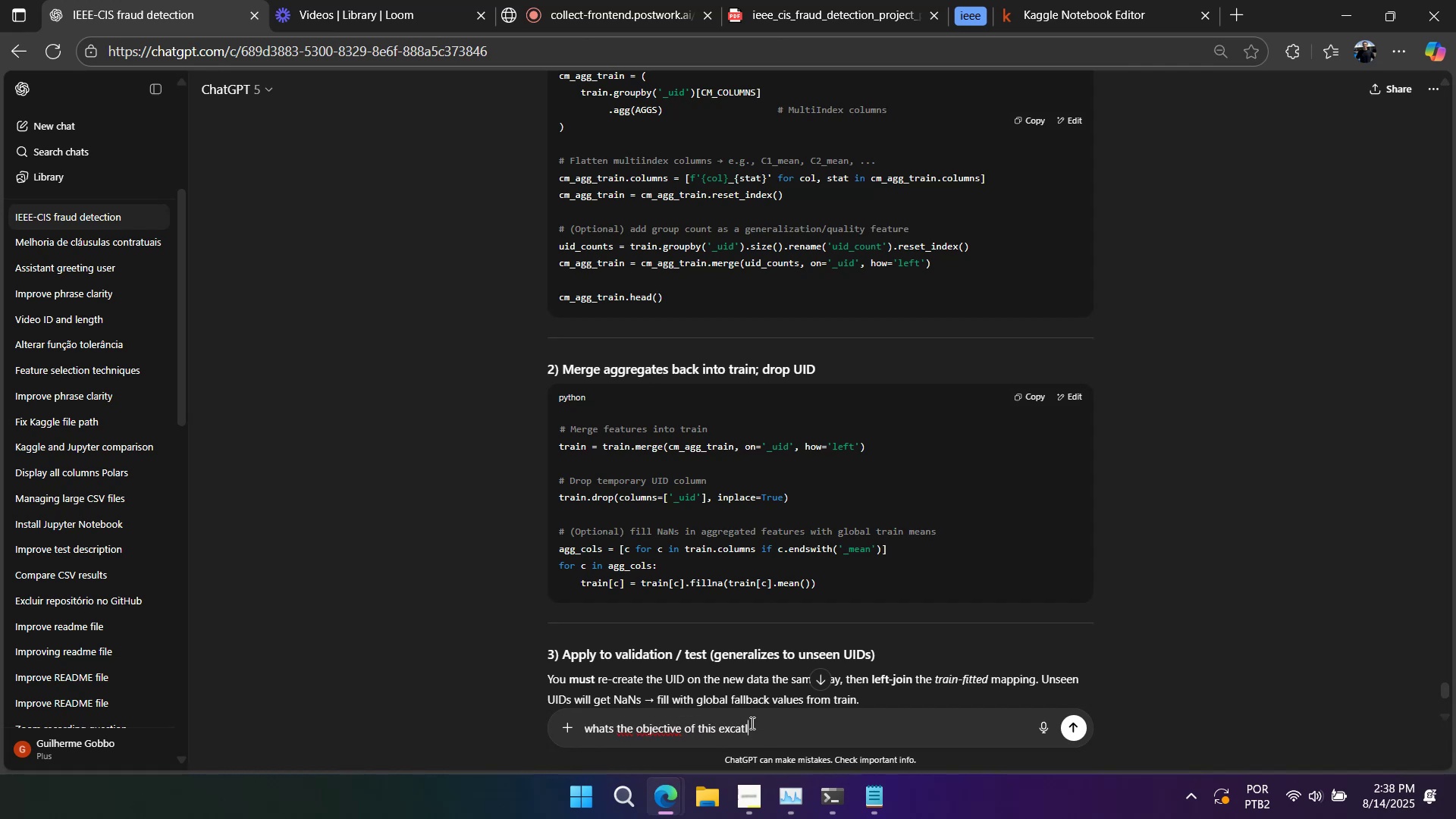 
key(Shift+Unknown)
 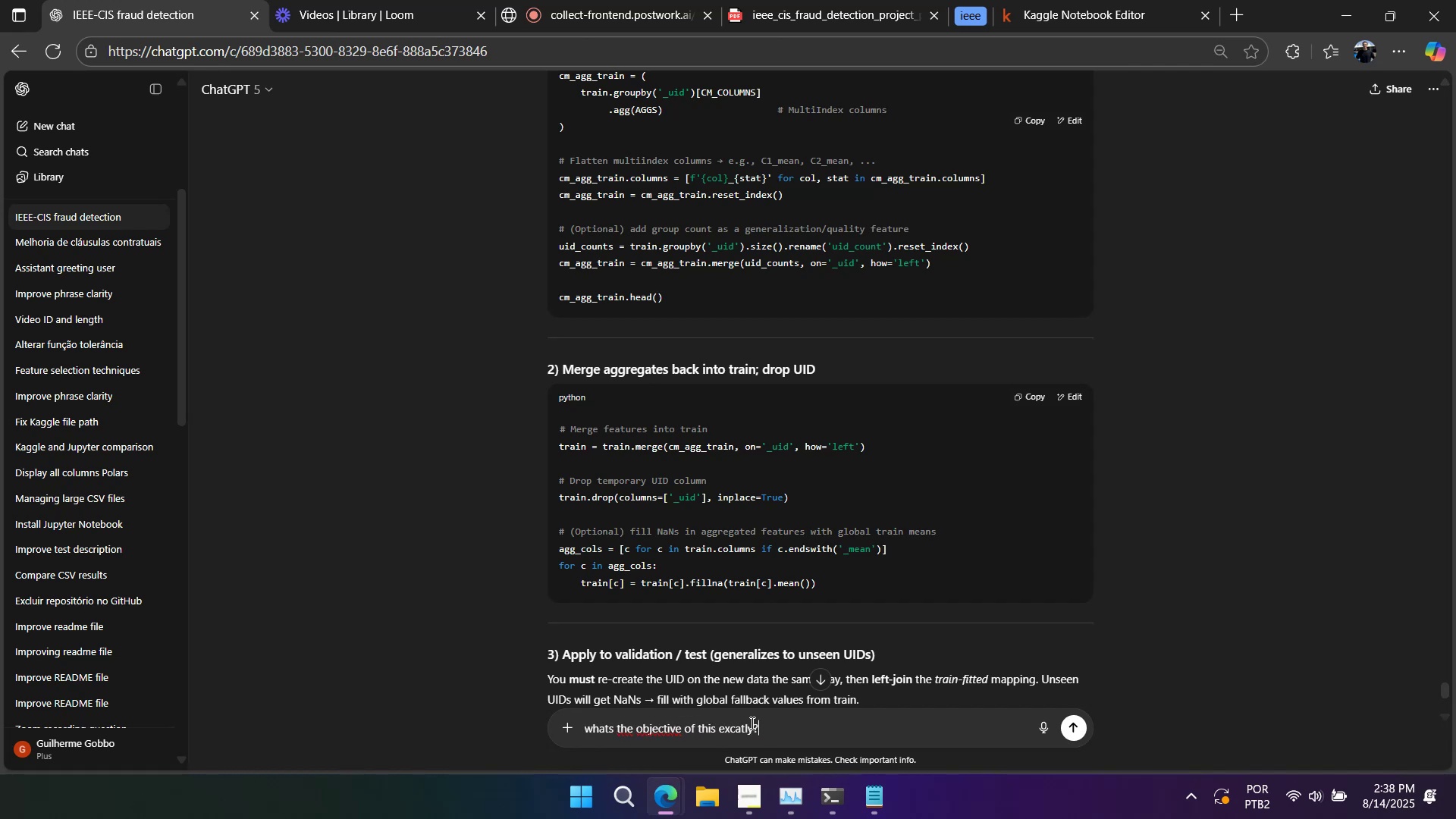 
type( Did o)
key(Backspace)
type(you got what i mean)
 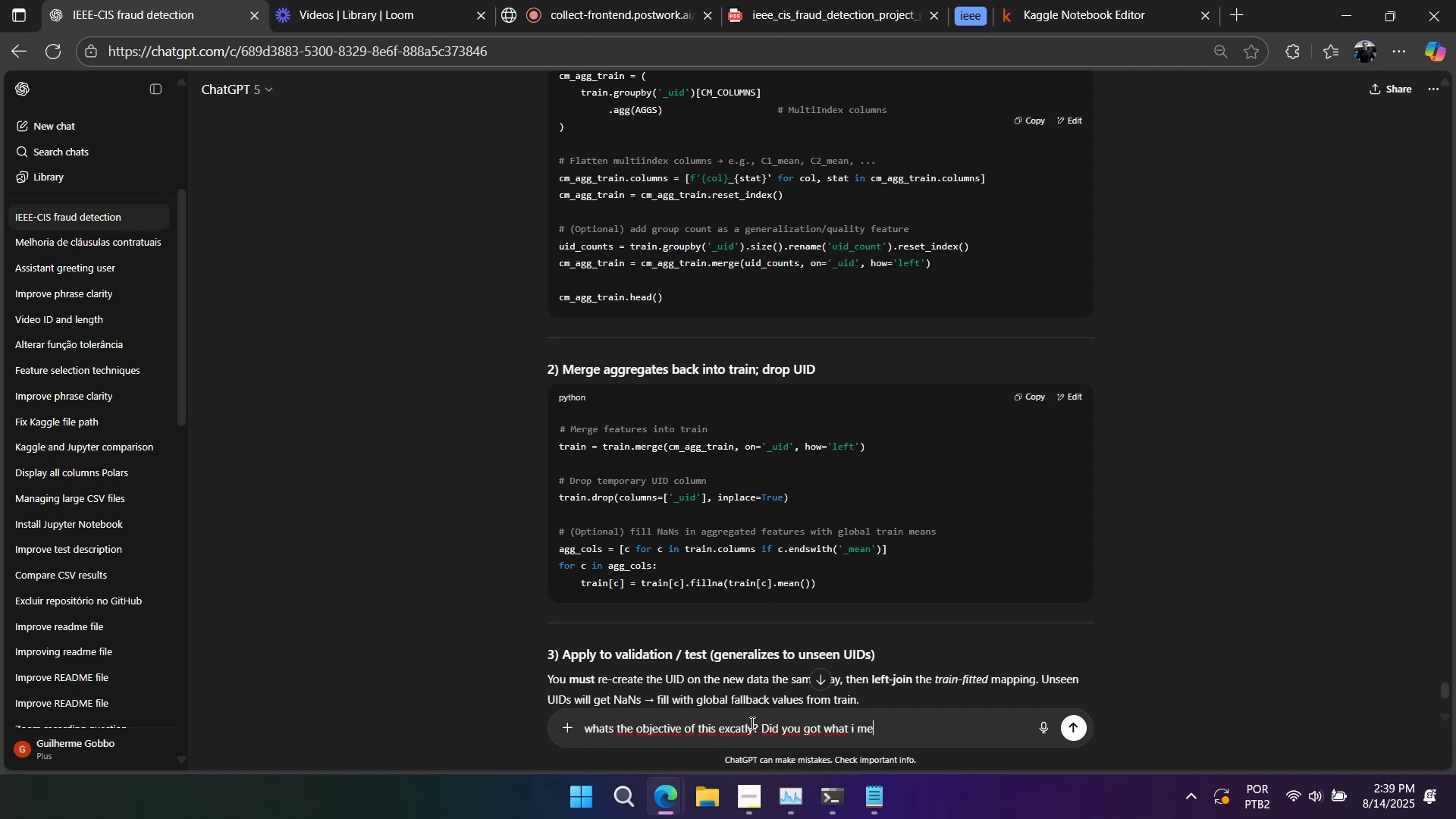 
key(Shift+Unknown)
 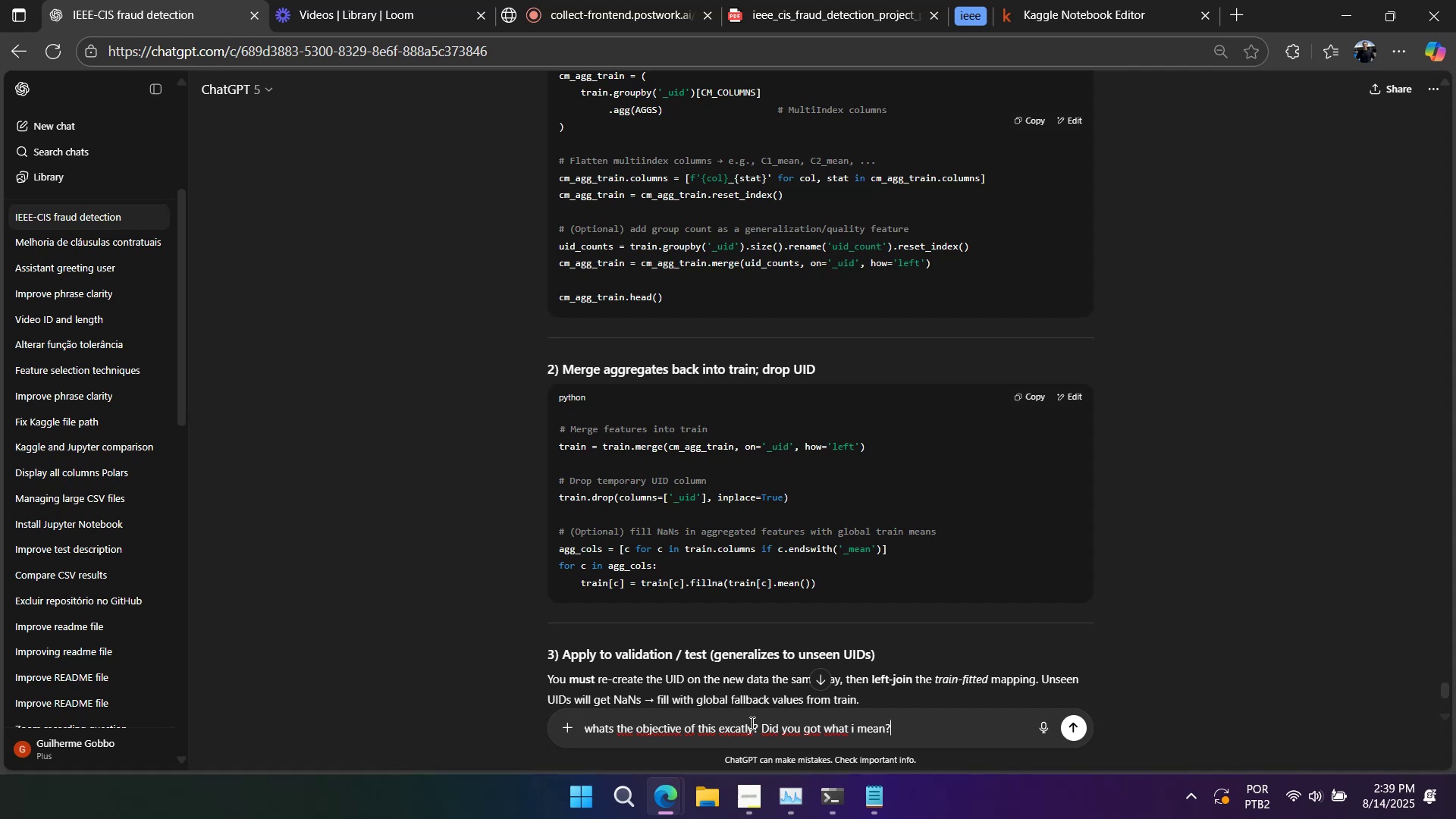 
key(Enter)
 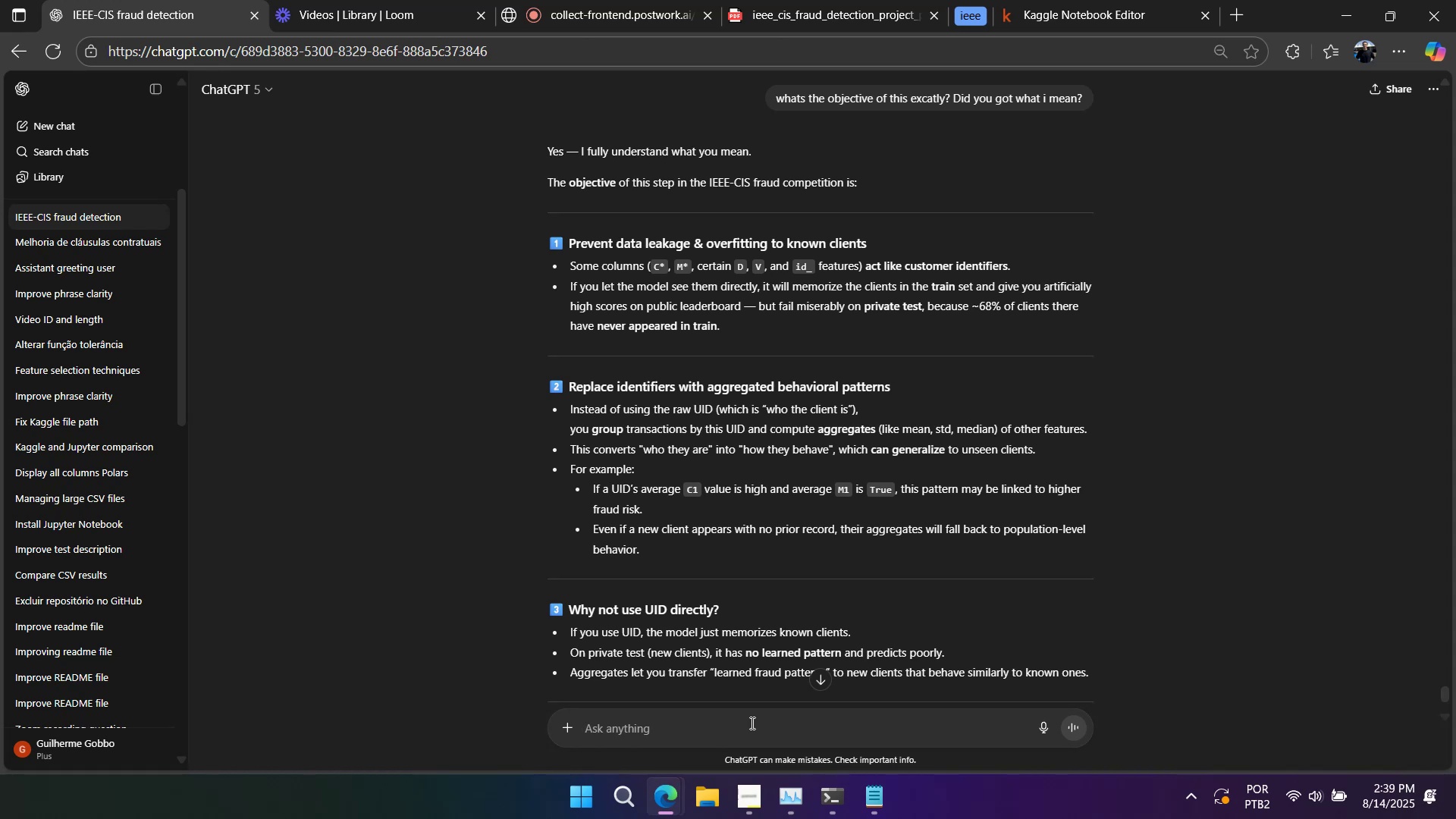 
wait(30.92)
 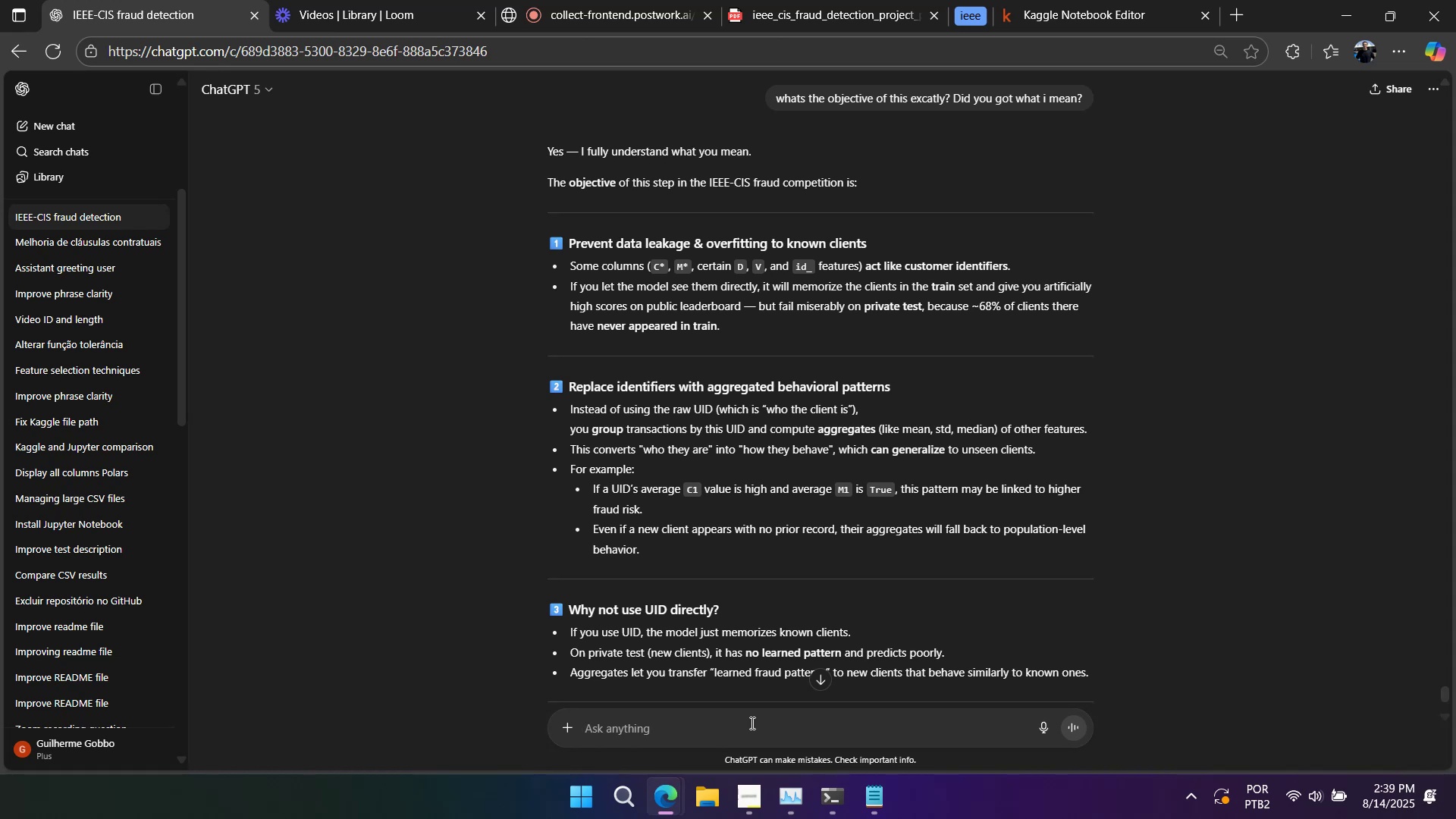 
scroll: coordinate [732, 612], scroll_direction: down, amount: 2.0
 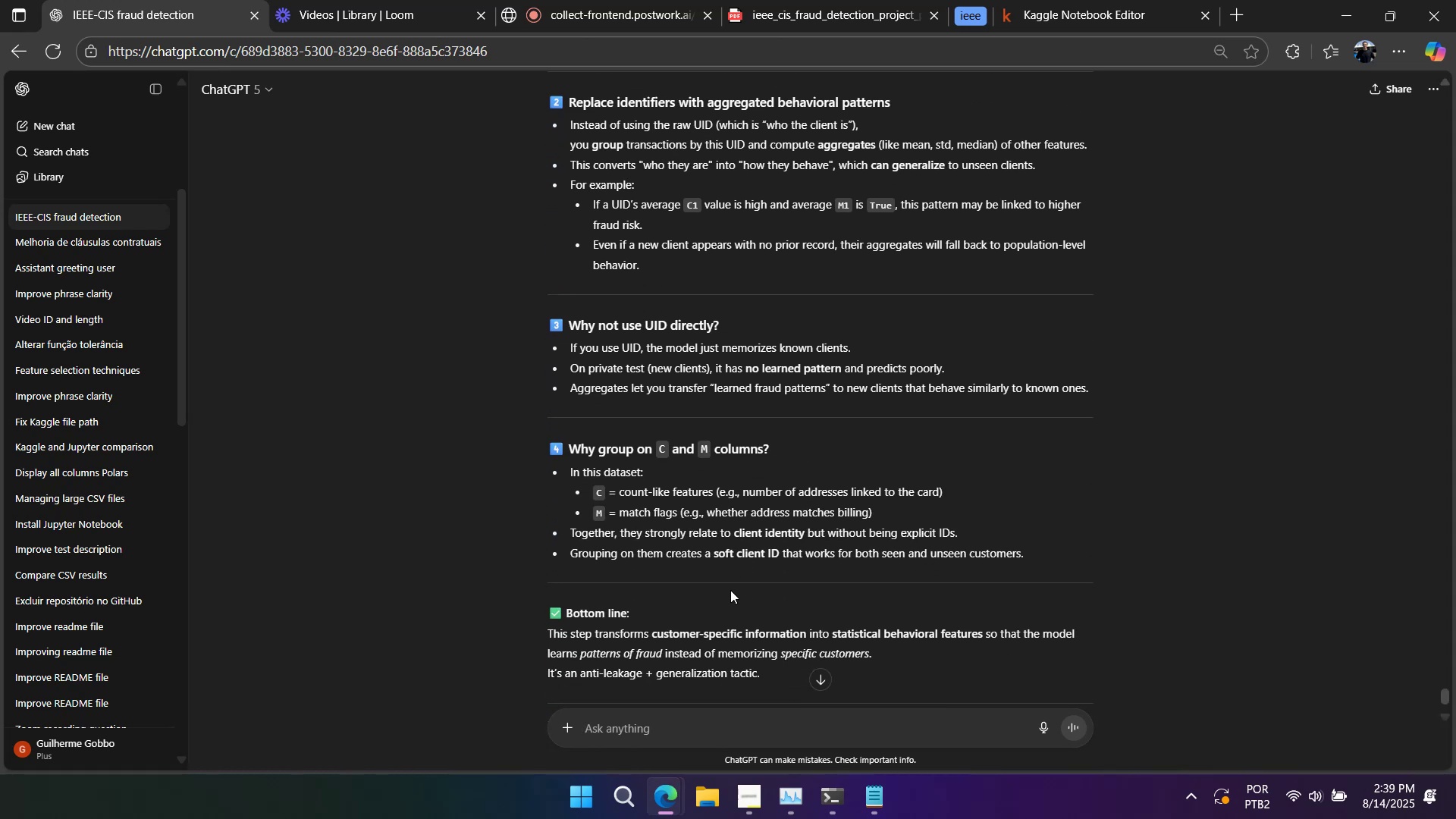 
scroll: coordinate [733, 589], scroll_direction: up, amount: 5.0
 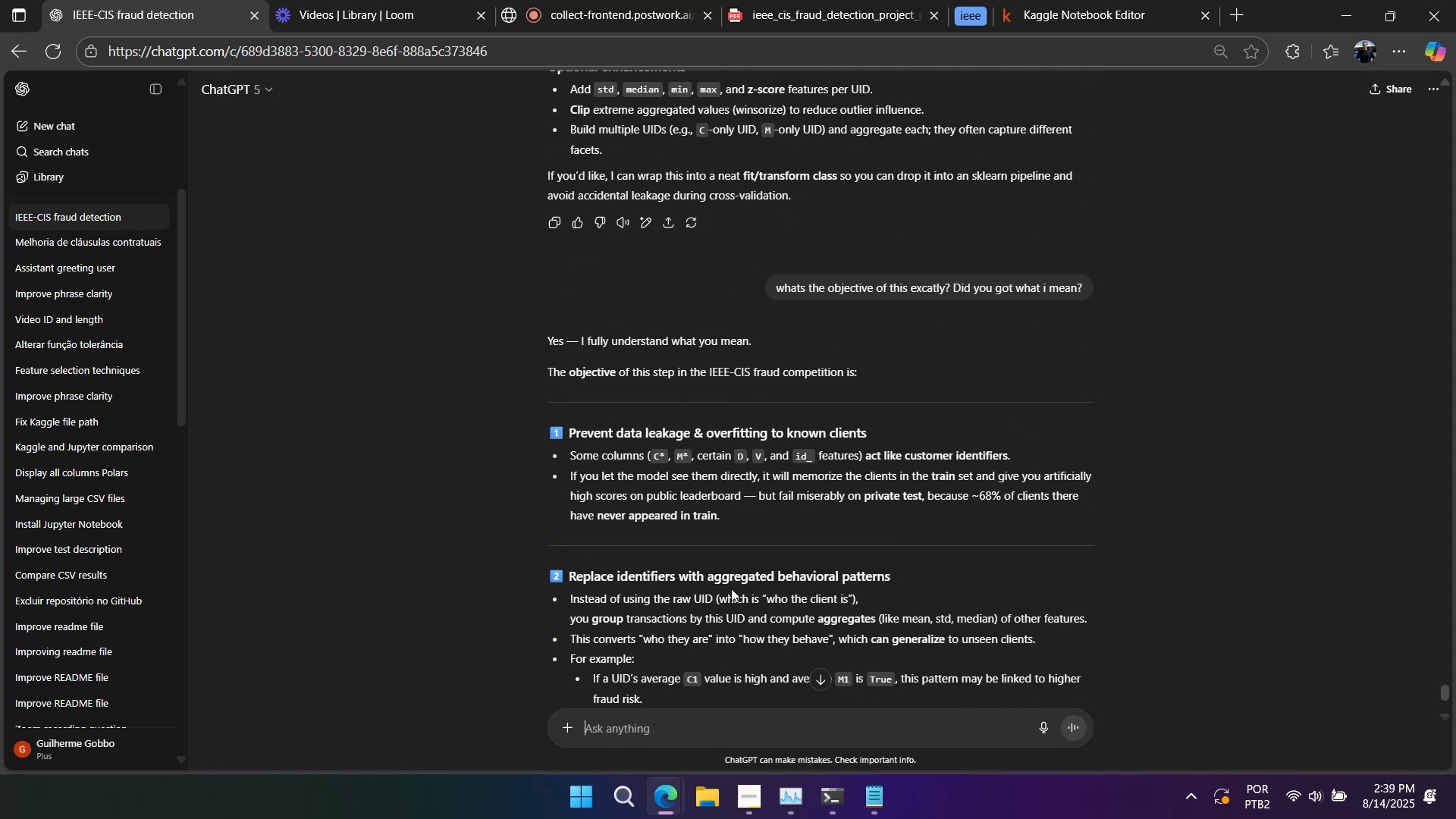 
scroll: coordinate [729, 588], scroll_direction: down, amount: 1.0
 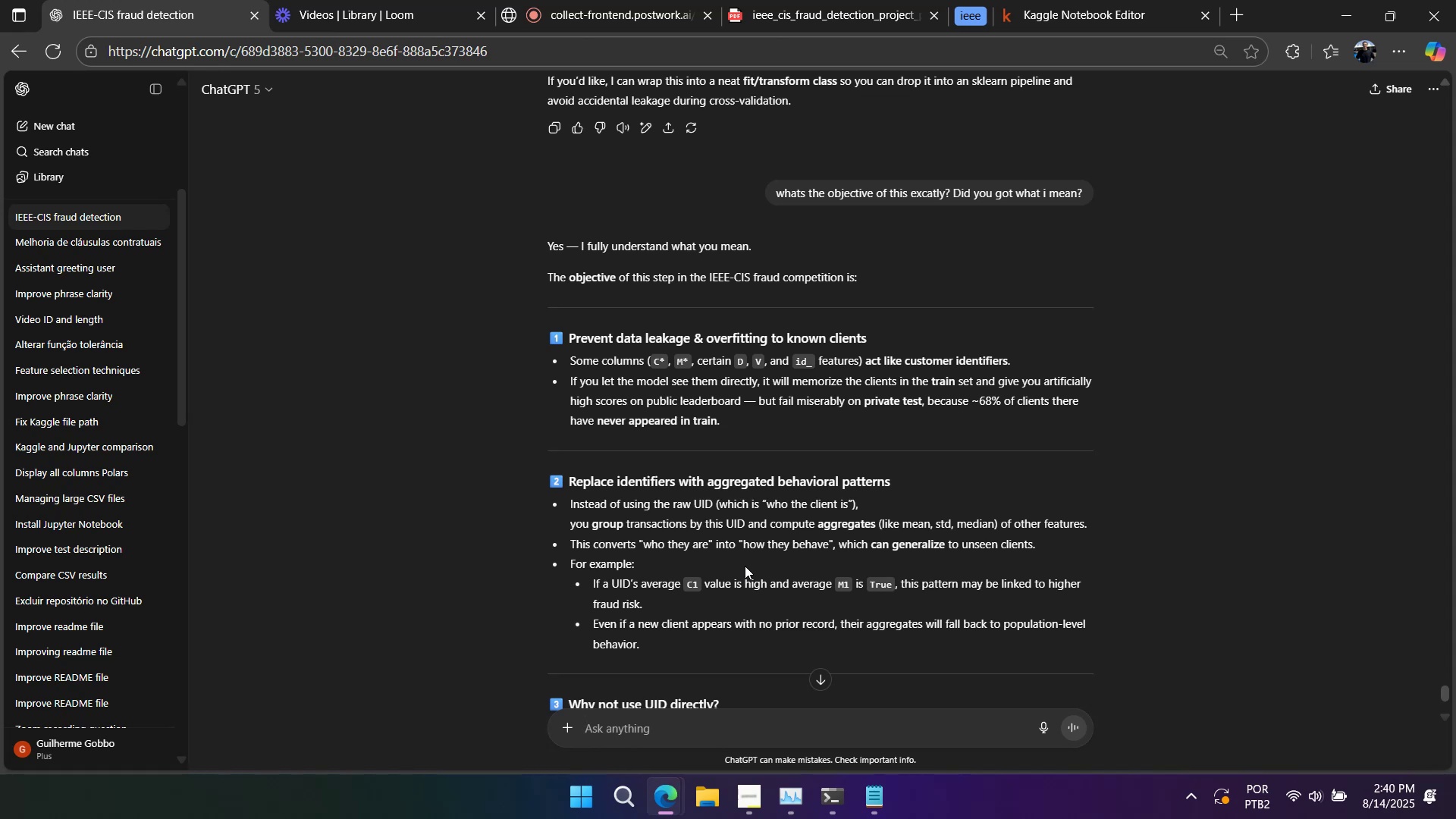 
wait(29.99)
 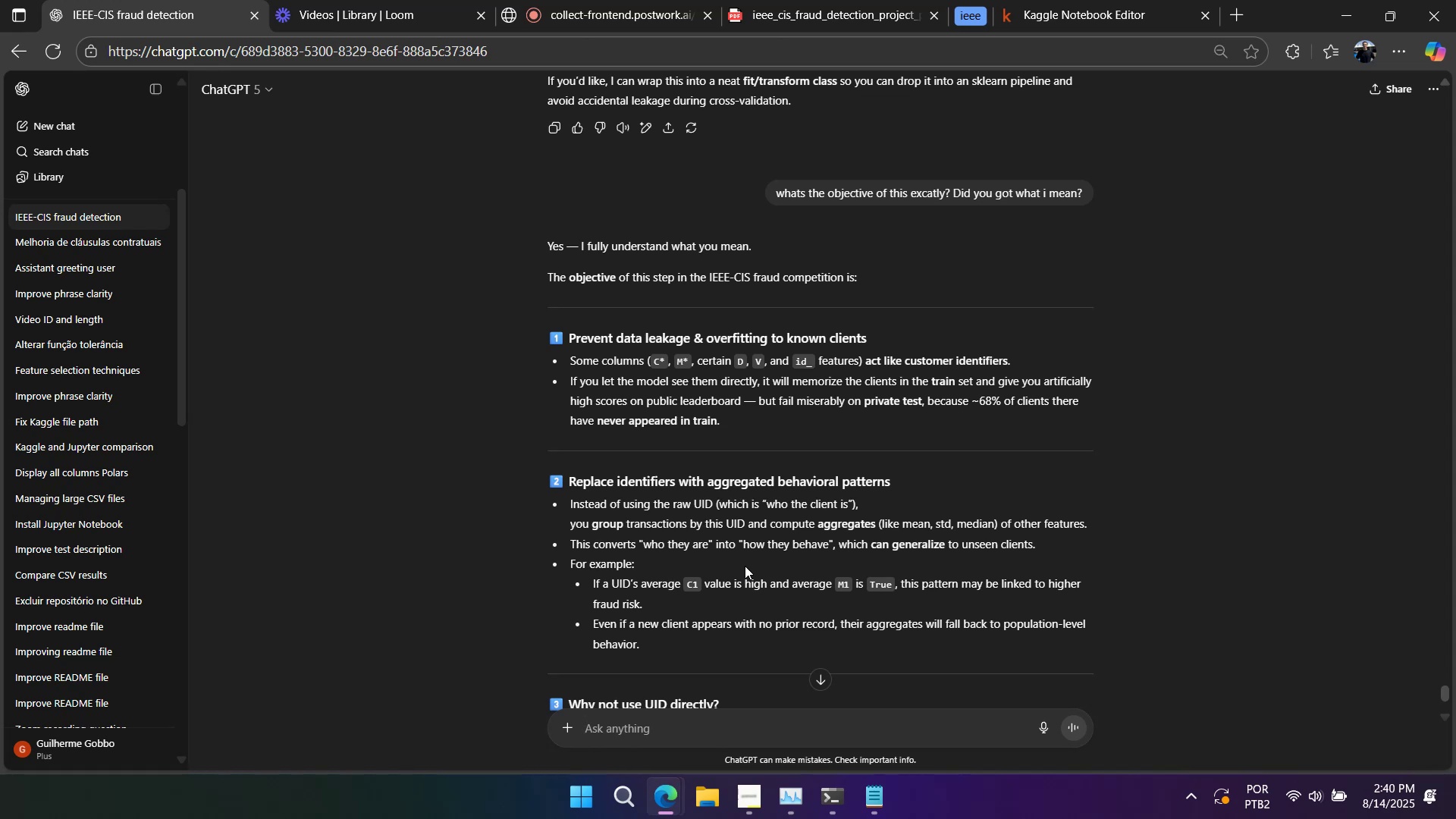 
scroll: coordinate [748, 566], scroll_direction: down, amount: 2.0
 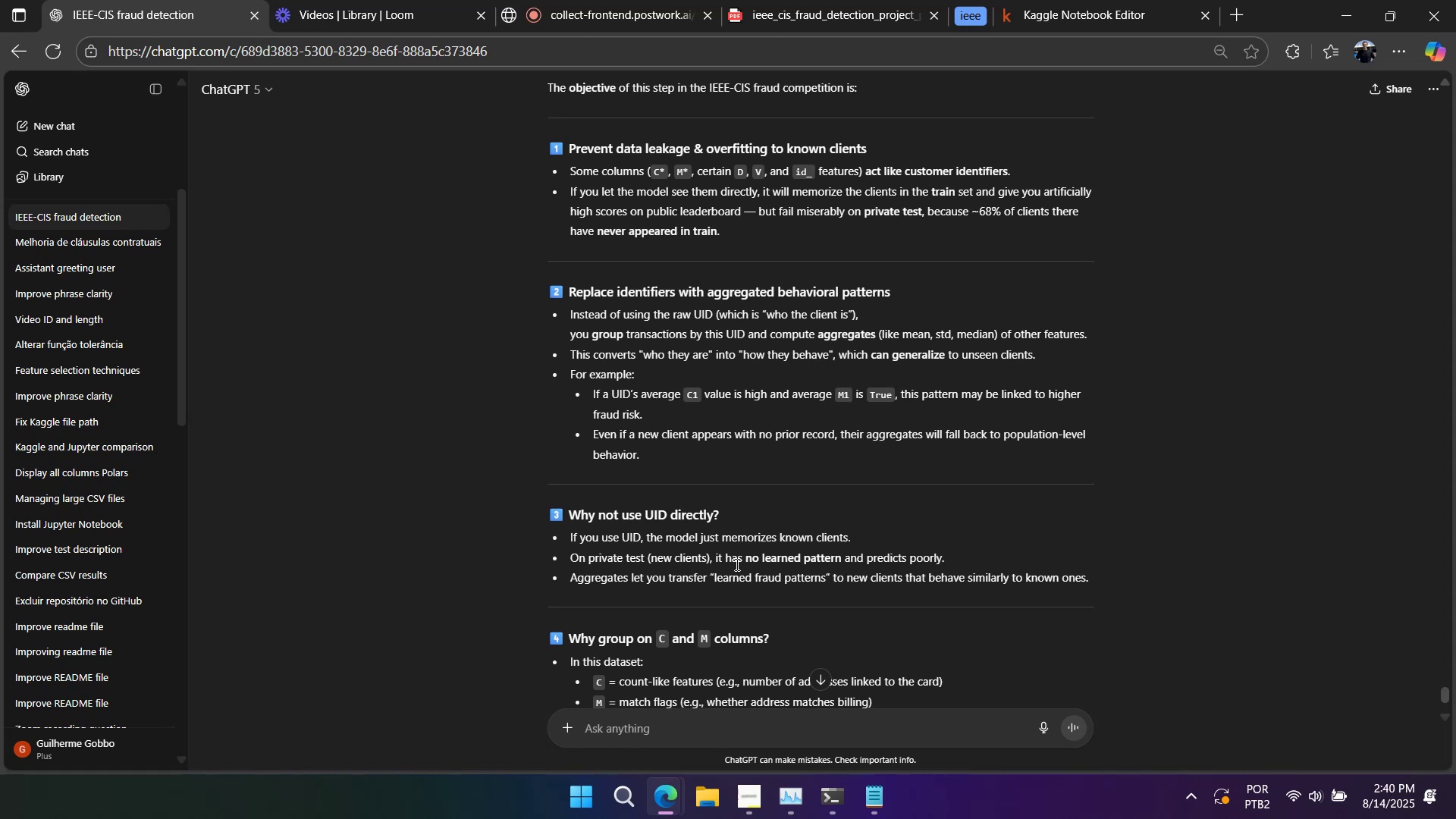 
wait(42.12)
 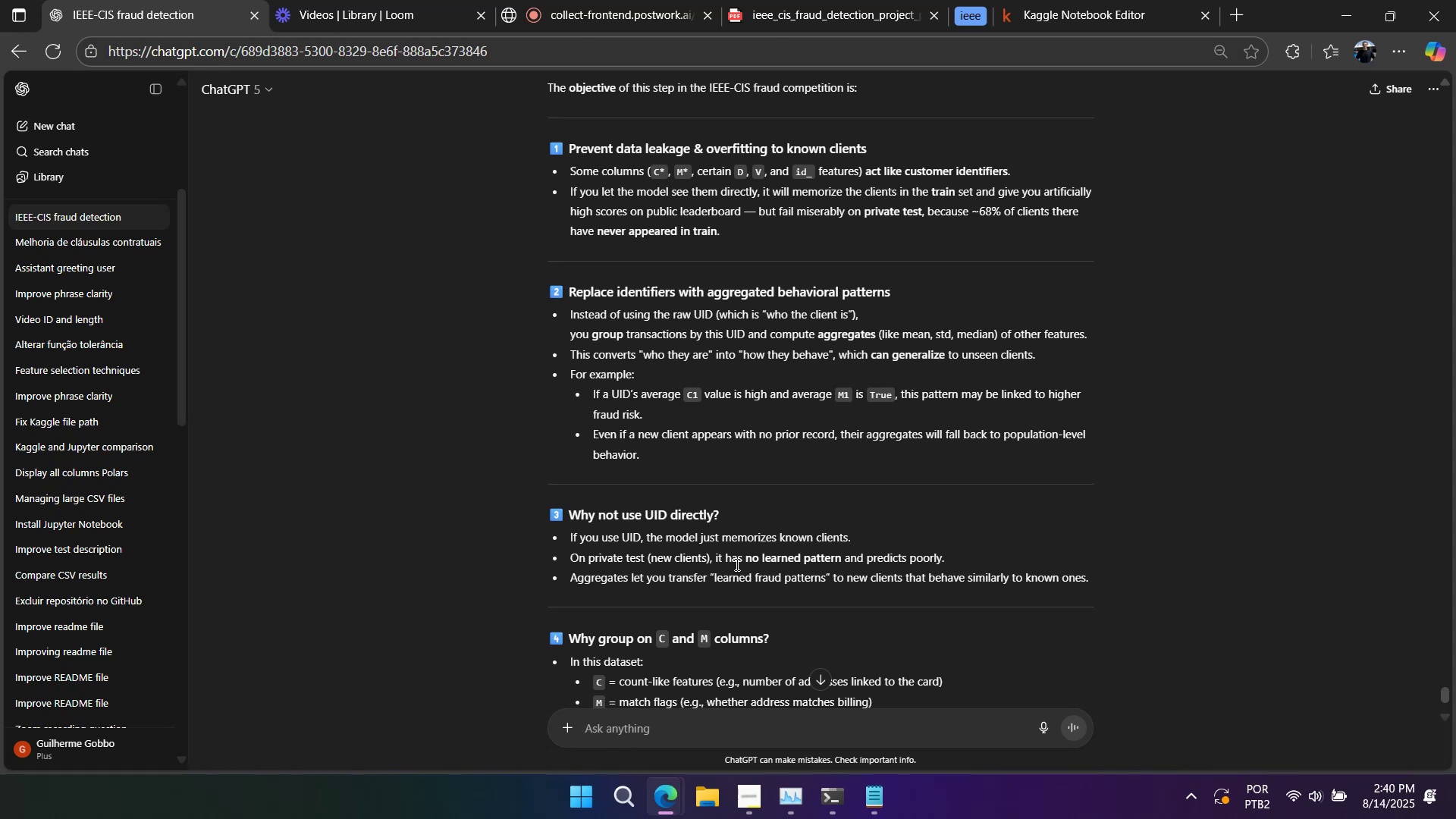 
left_click([968, 11])
 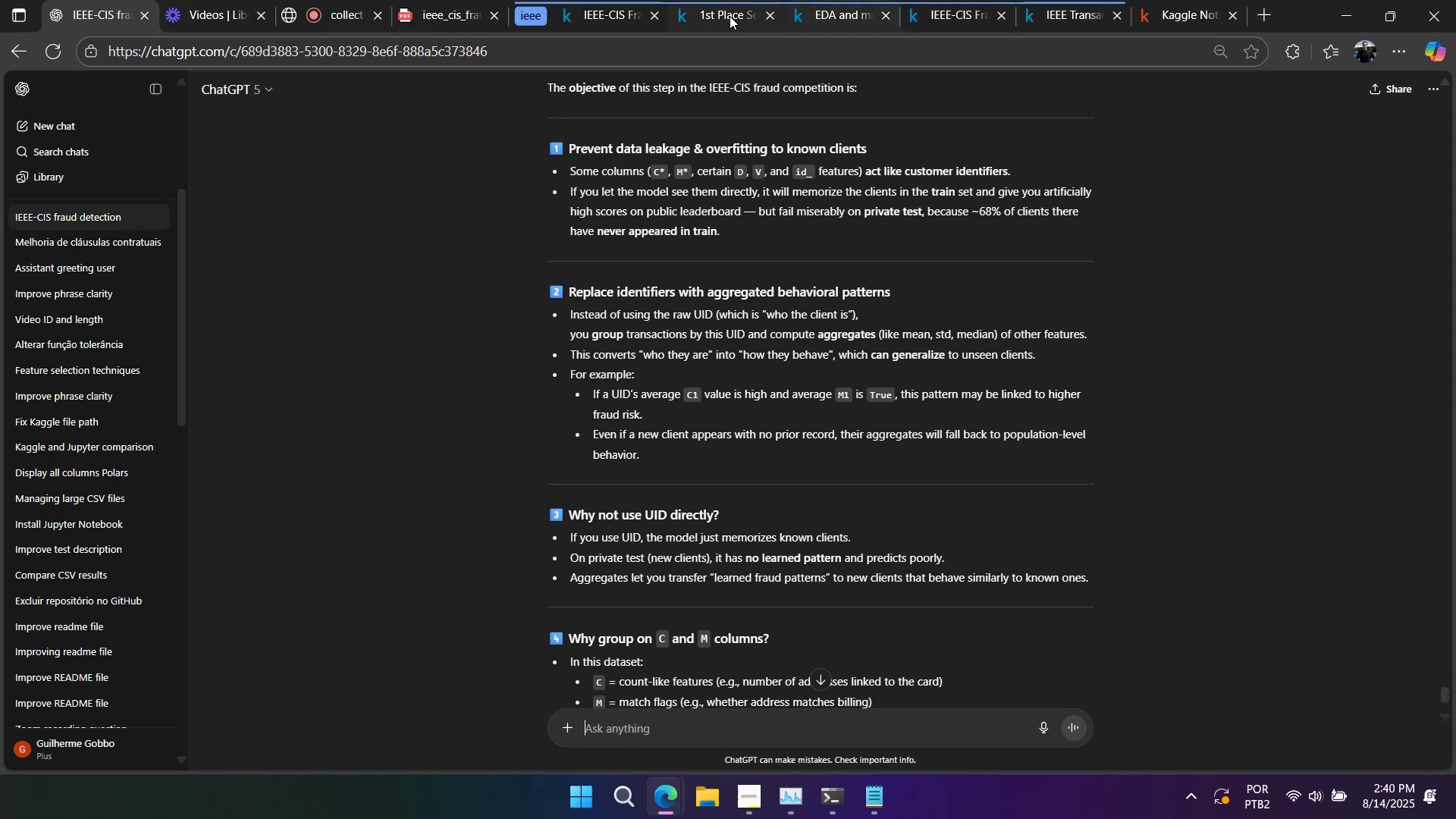 
left_click([629, 17])
 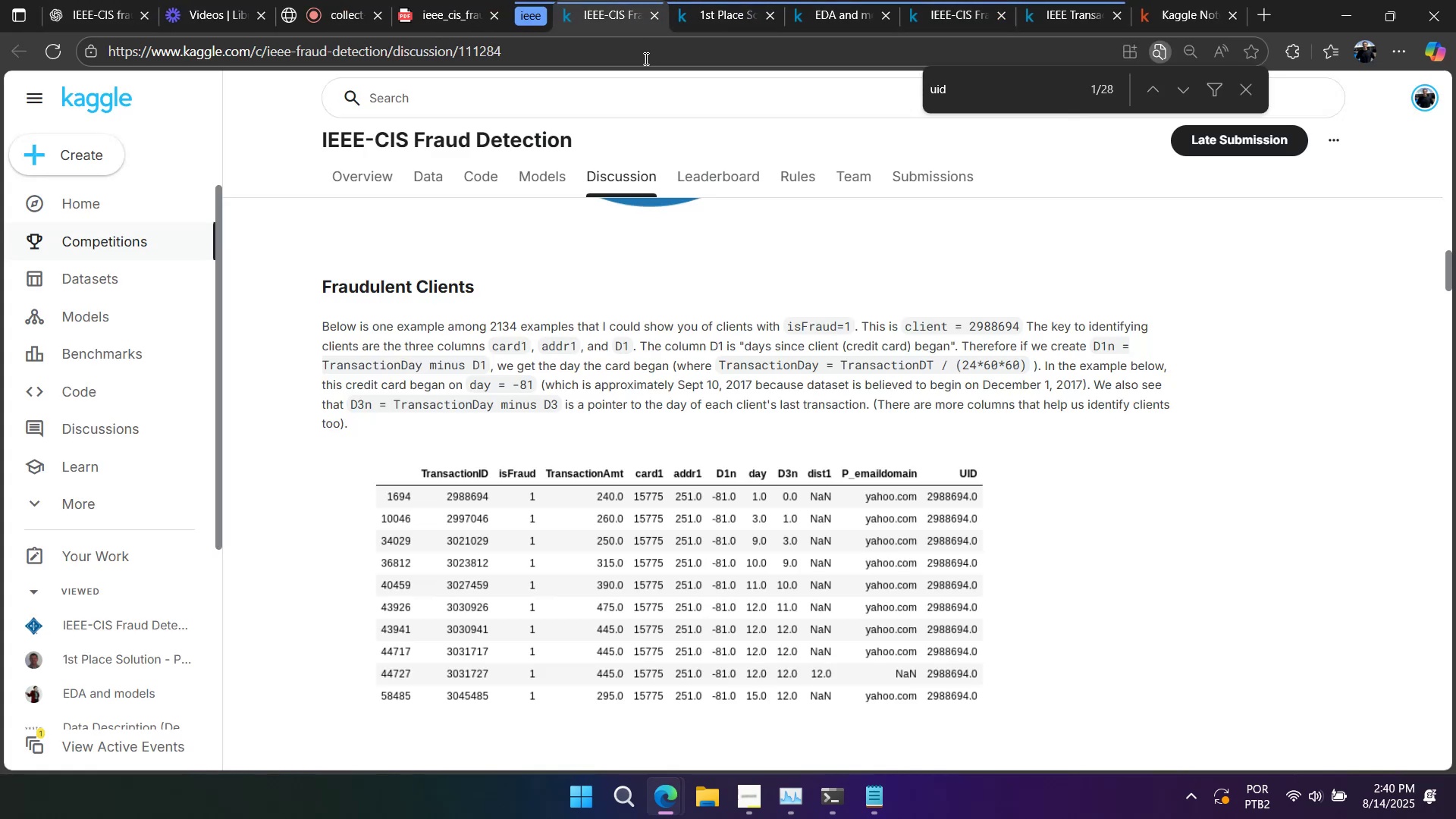 
scroll: coordinate [664, 413], scroll_direction: down, amount: 5.0
 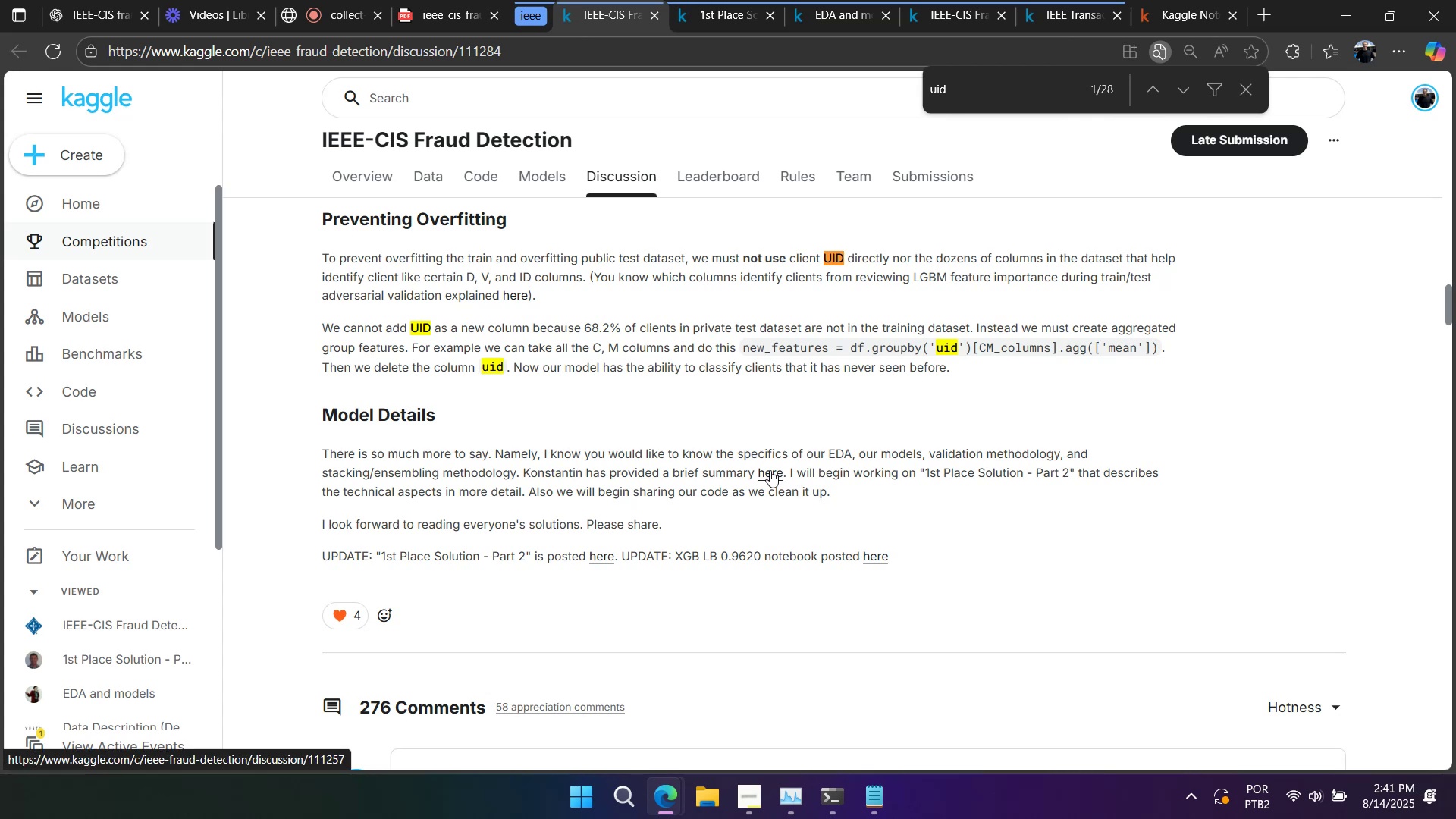 
wait(12.11)
 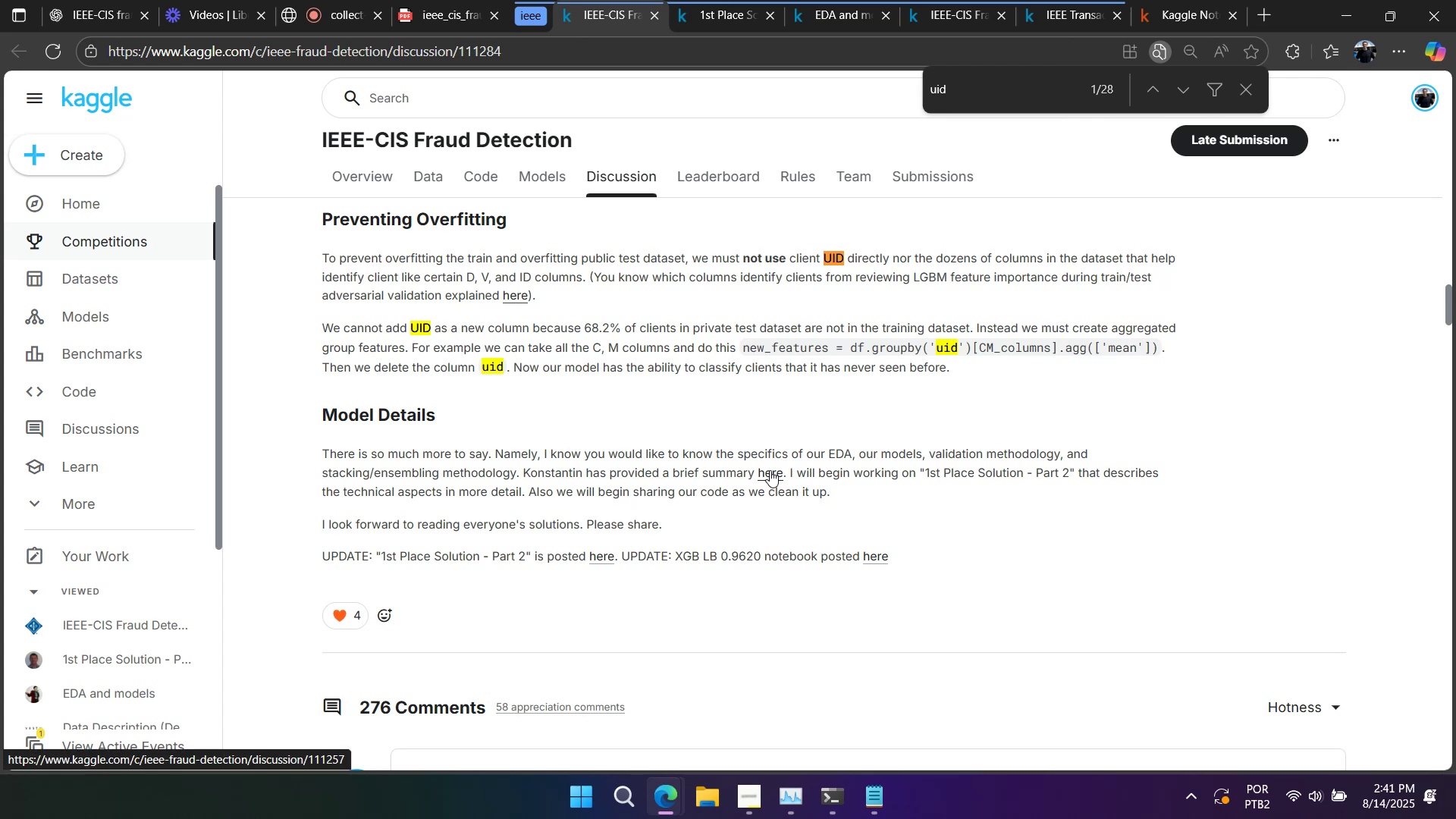 
left_click([110, 3])
 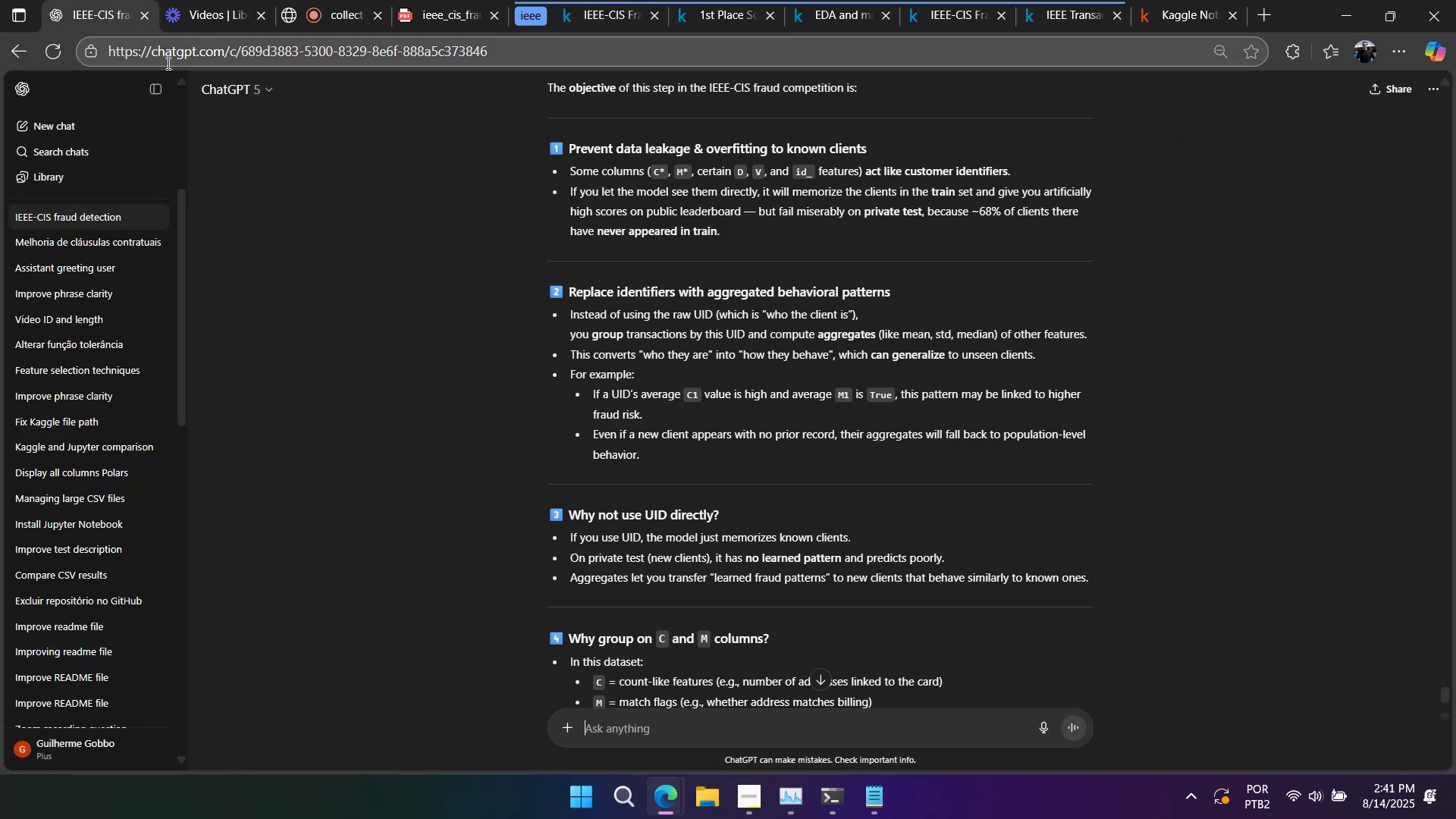 
scroll: coordinate [724, 387], scroll_direction: down, amount: 2.0
 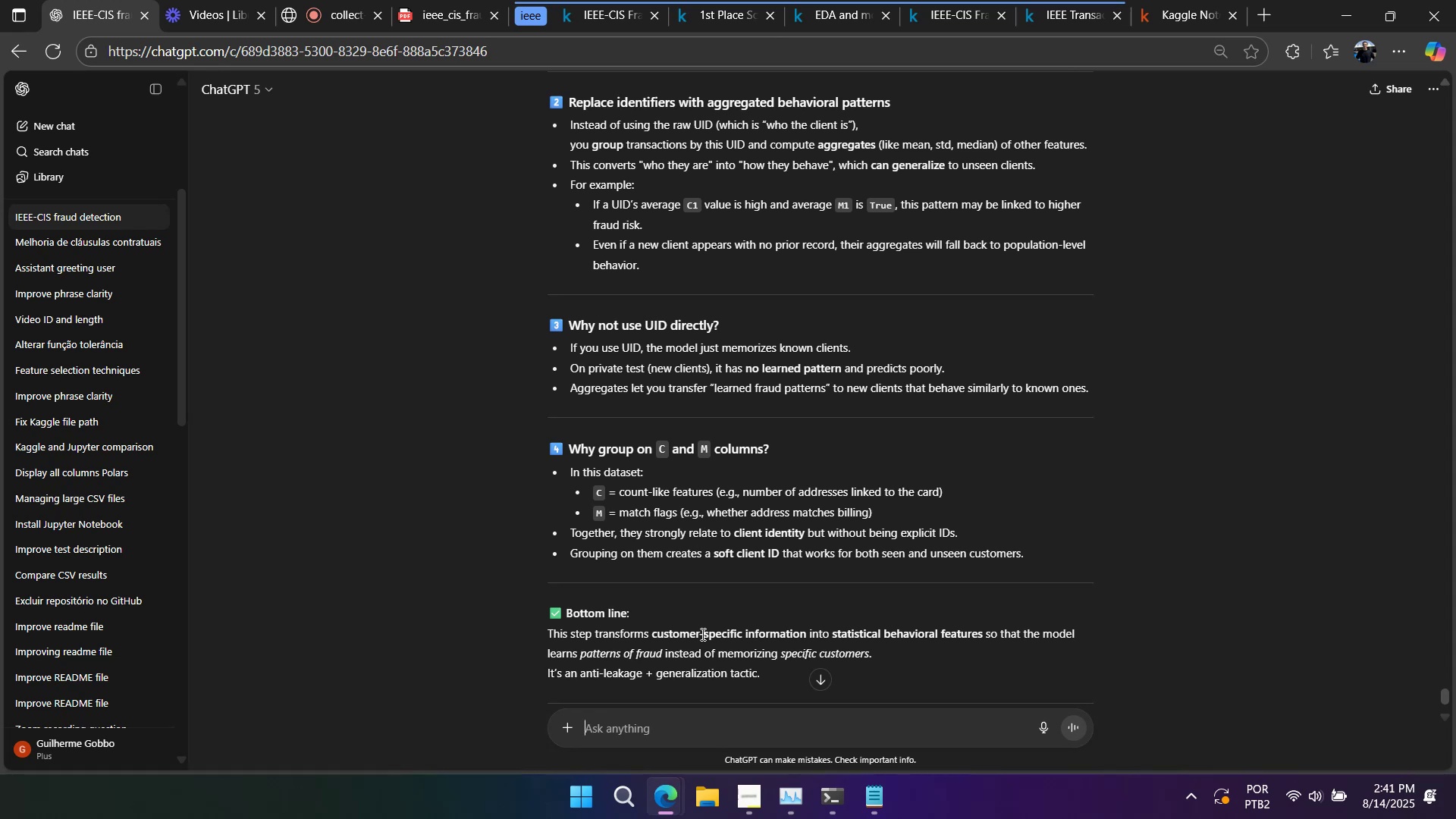 
left_click([701, 705])
 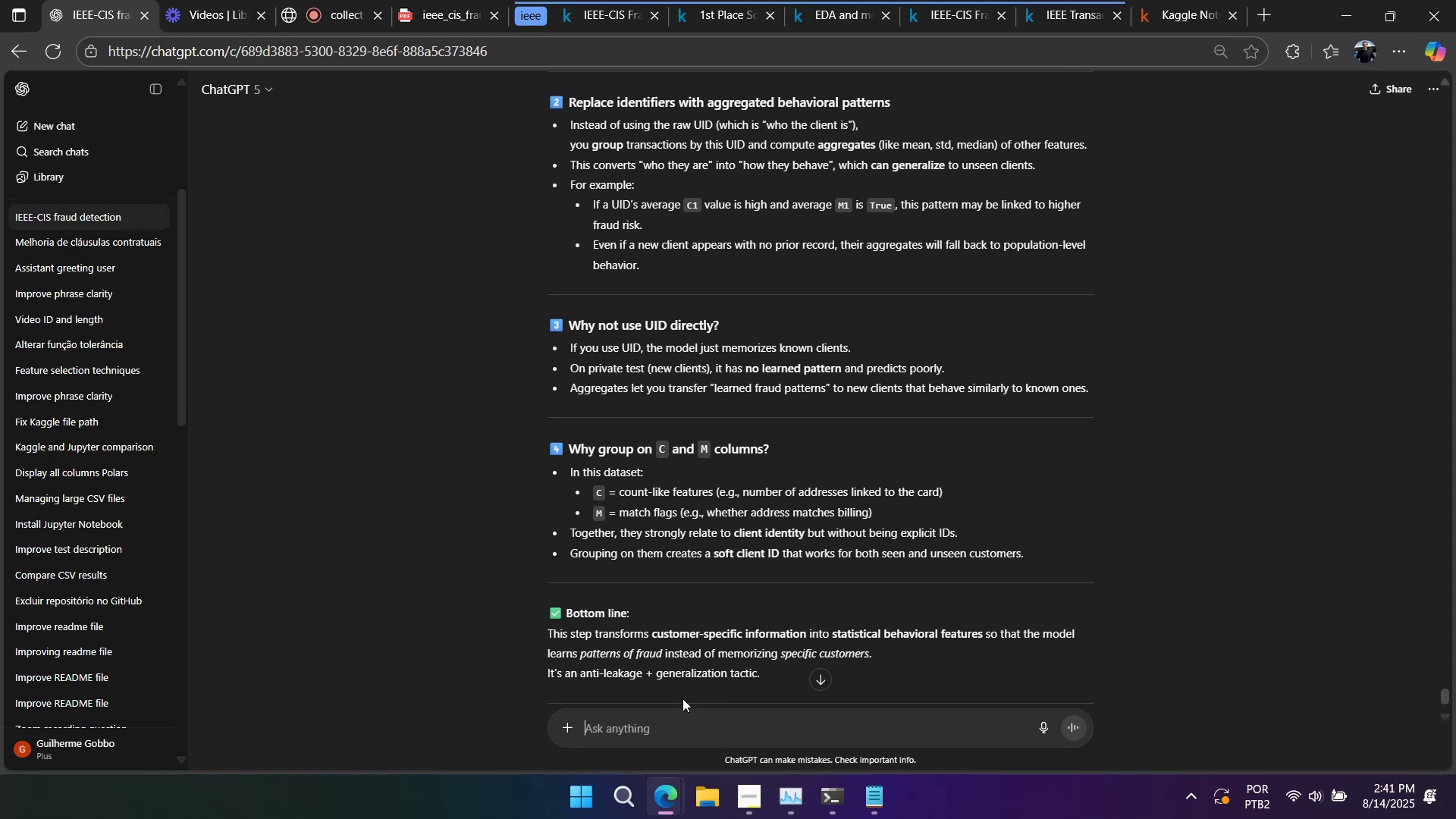 
type(but is he doing it)
 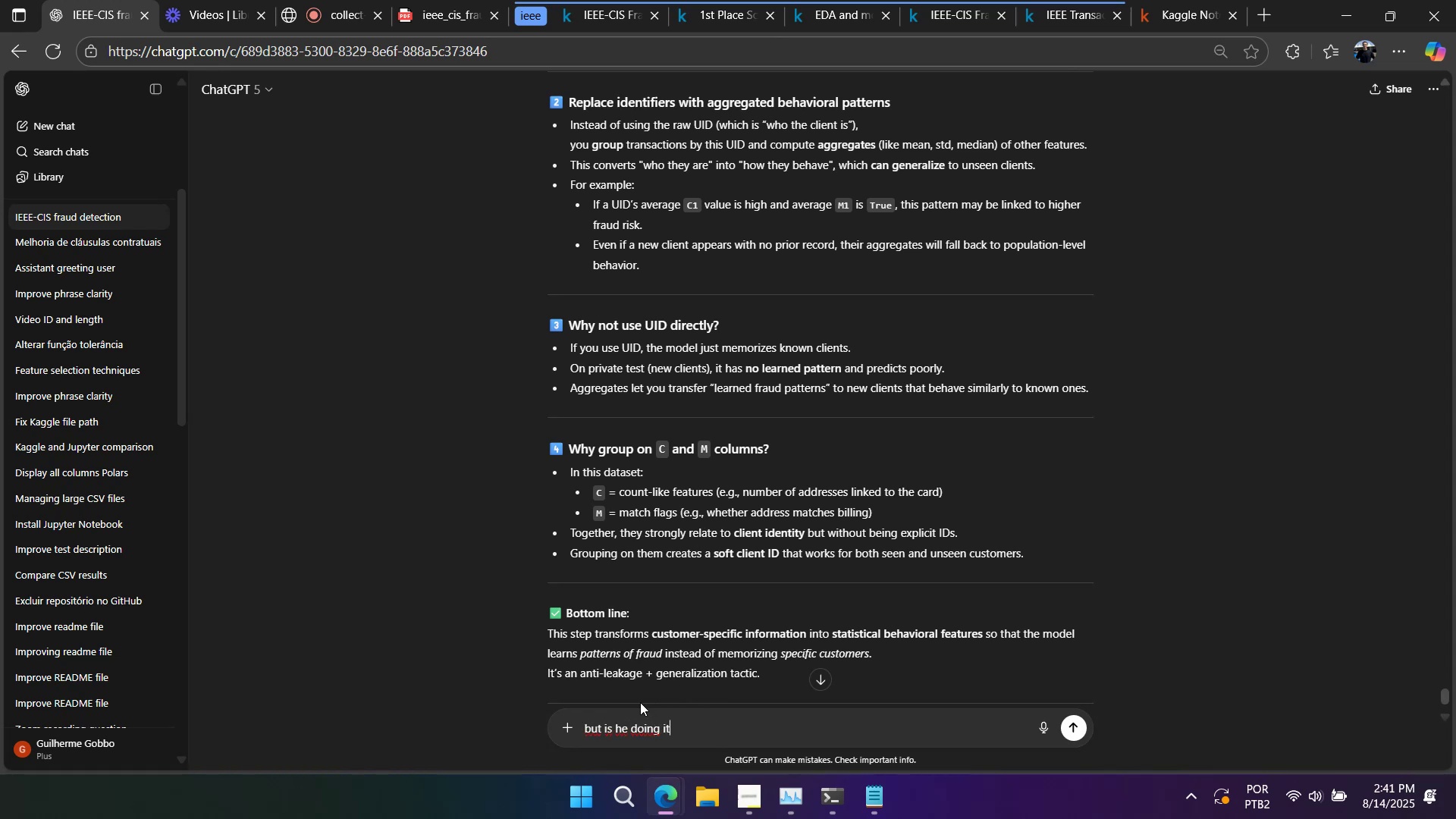 
key(Control+A)
 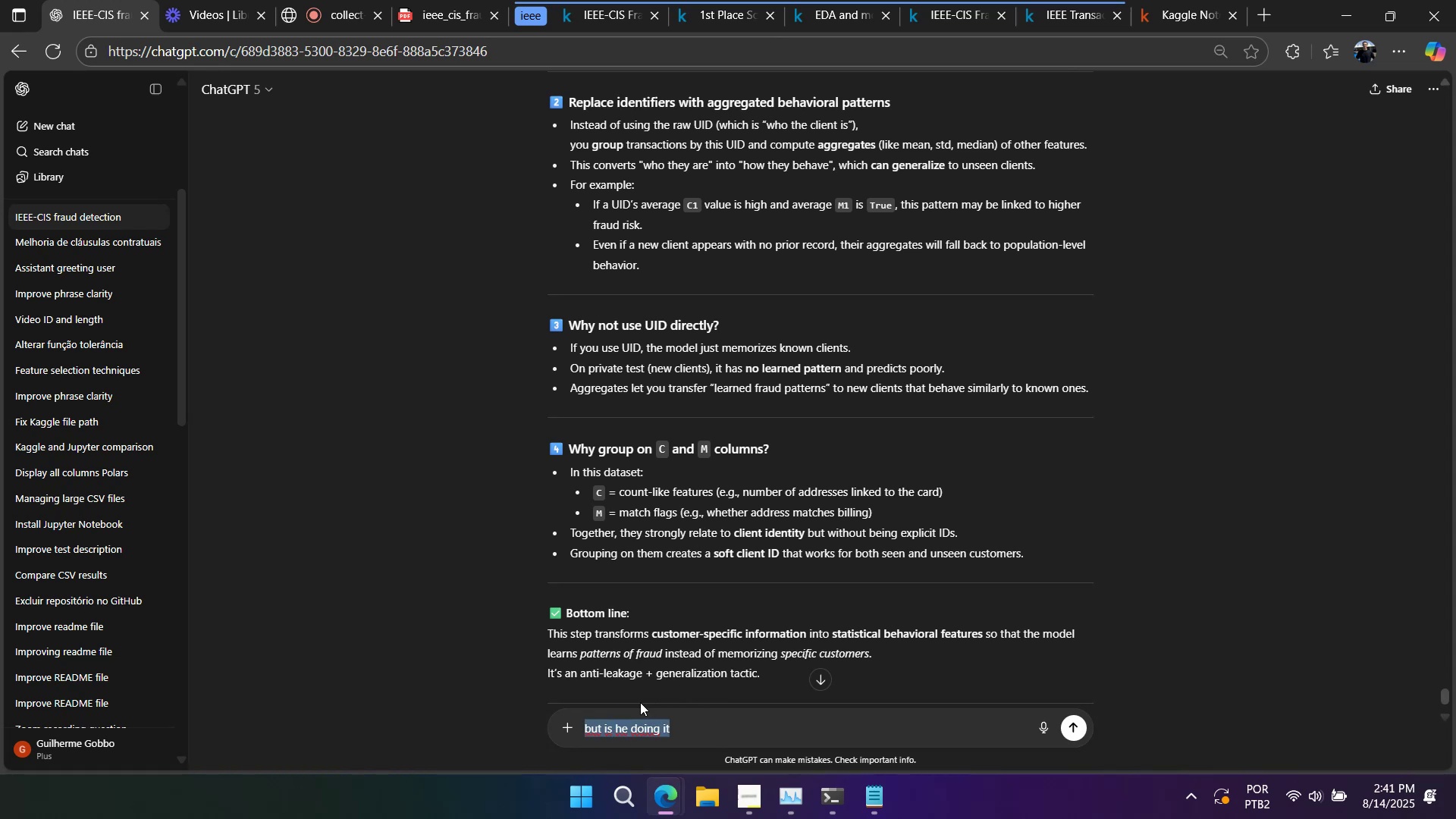 
type([Insert])
key(Backspace)
type(k,.)
key(Backspace)
key(Backspace)
type(. But am i going to train my model with averages)
 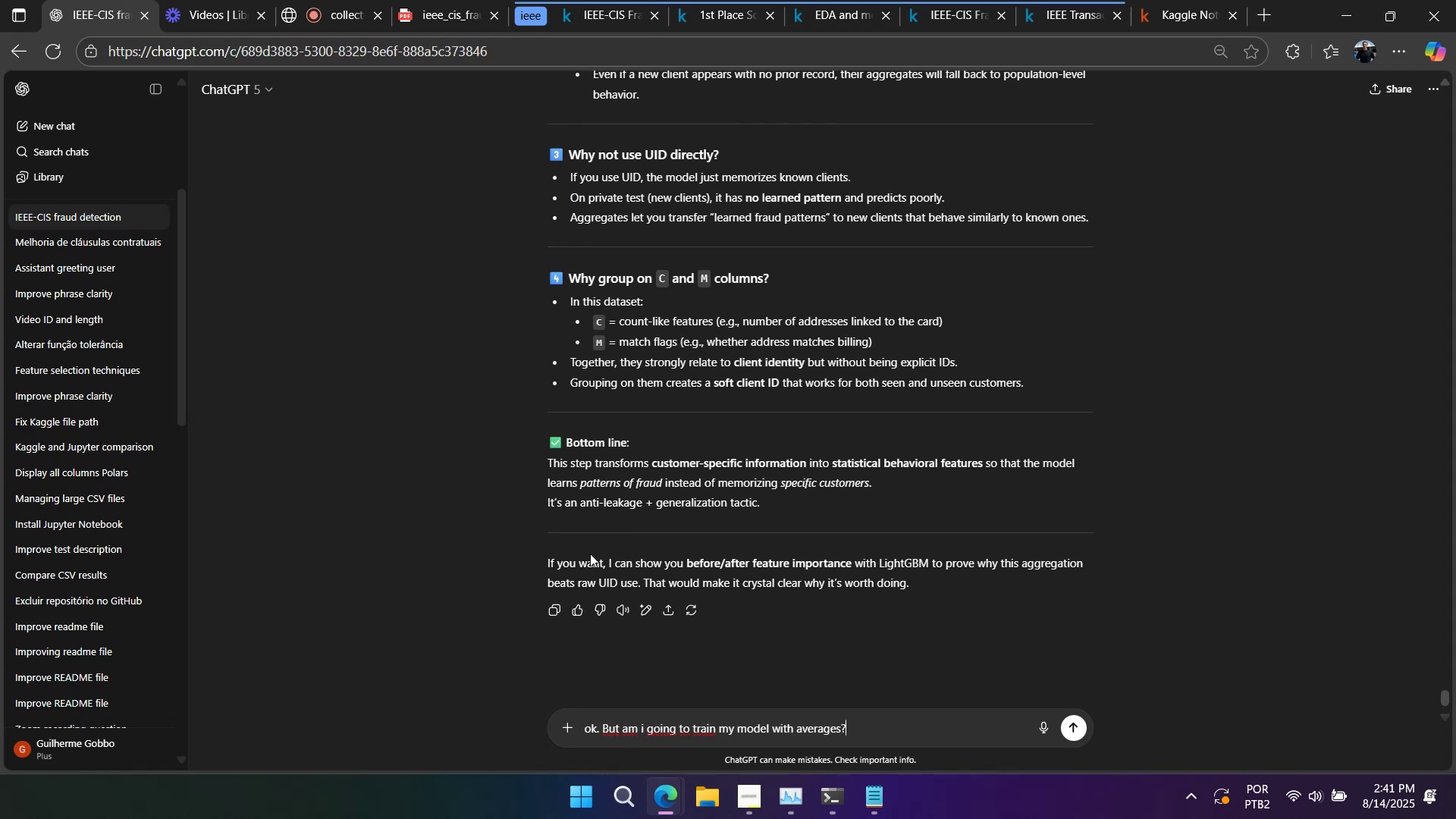 
scroll: coordinate [635, 560], scroll_direction: down, amount: 4.0
 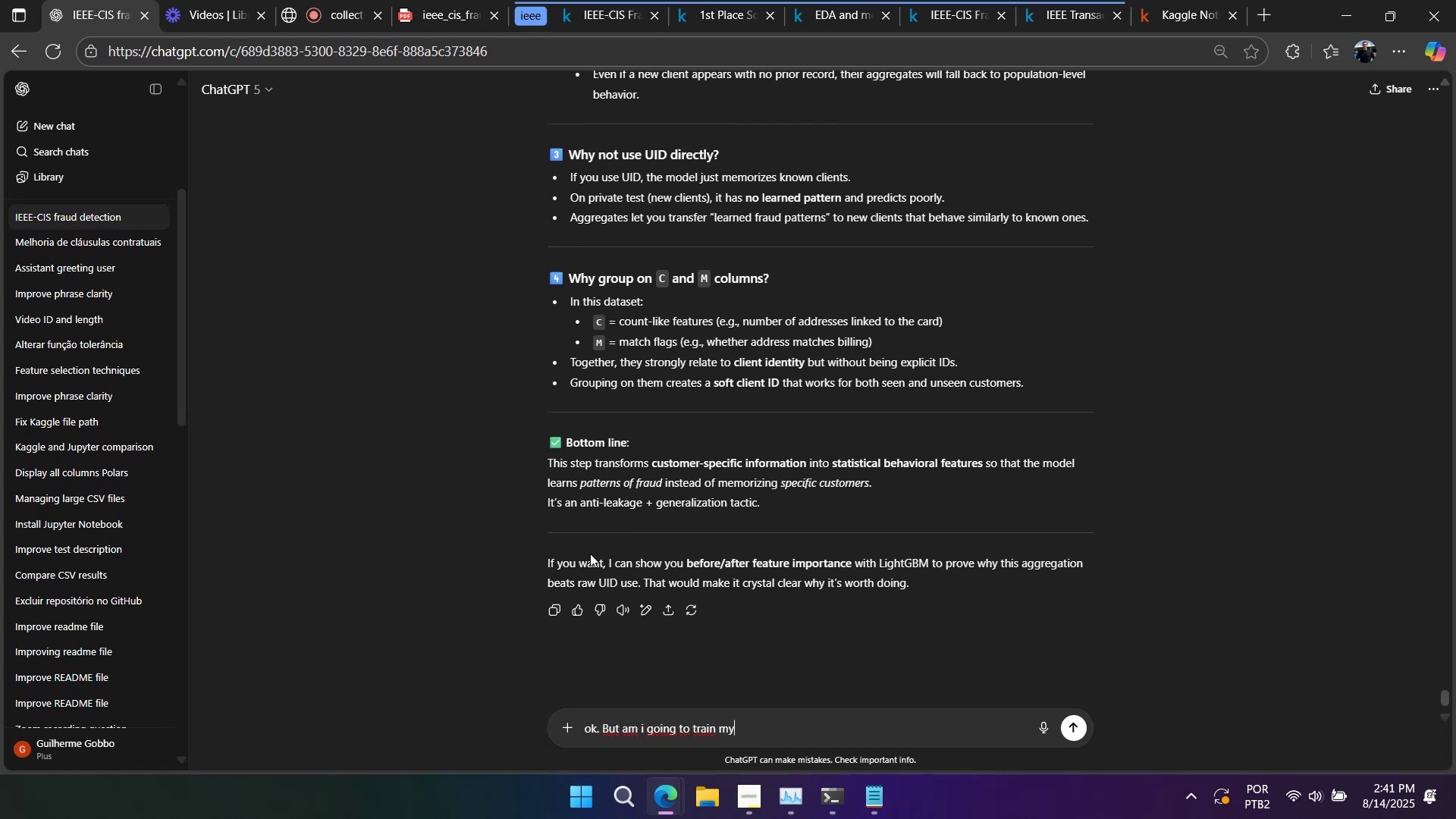 
key(Shift+Unknown)
 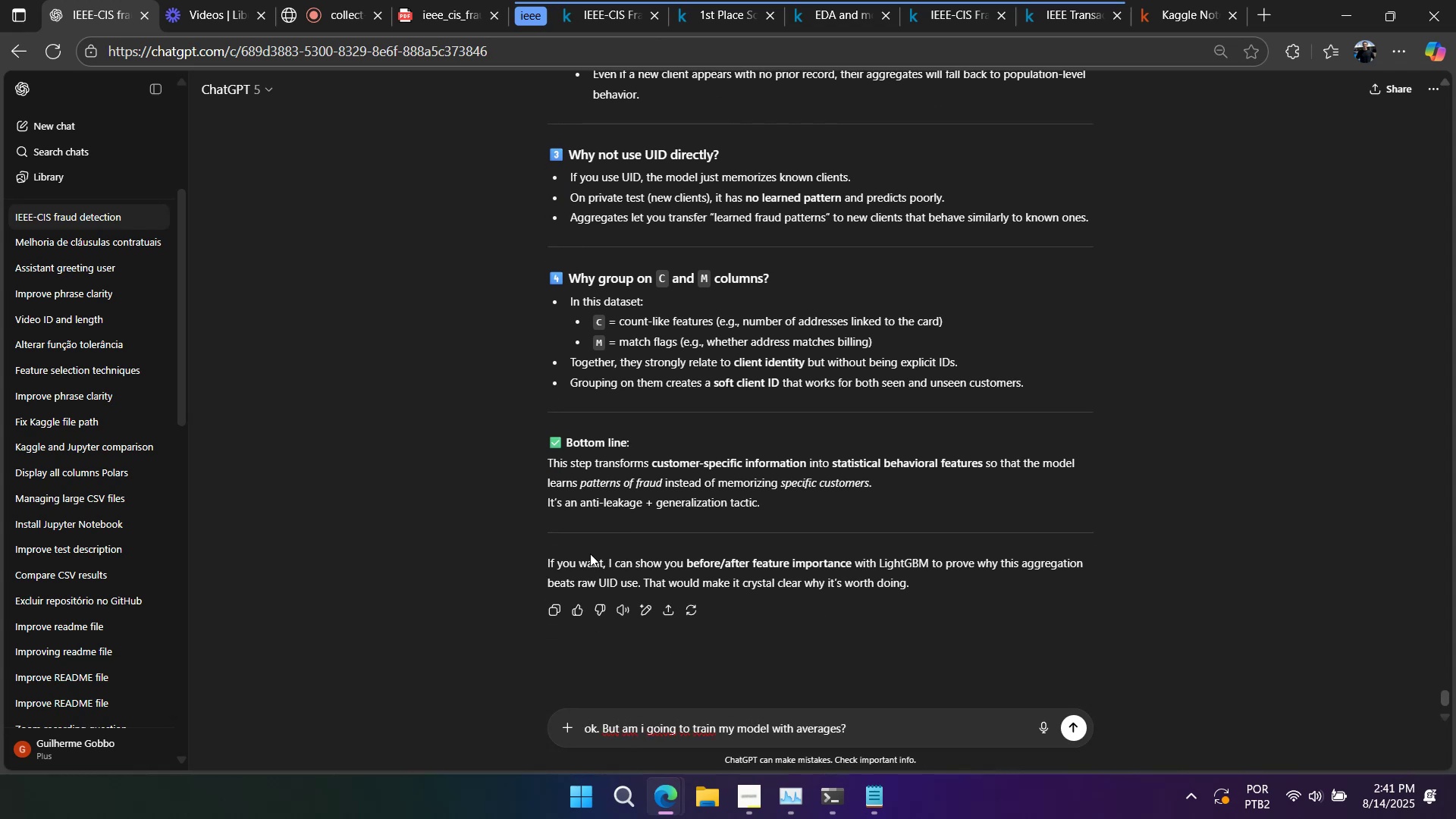 
type( what aboutnth)
key(Backspace)
key(Backspace)
key(Backspace)
type( the amount )
key(Backspace)
type(, card, etc... other informations)
 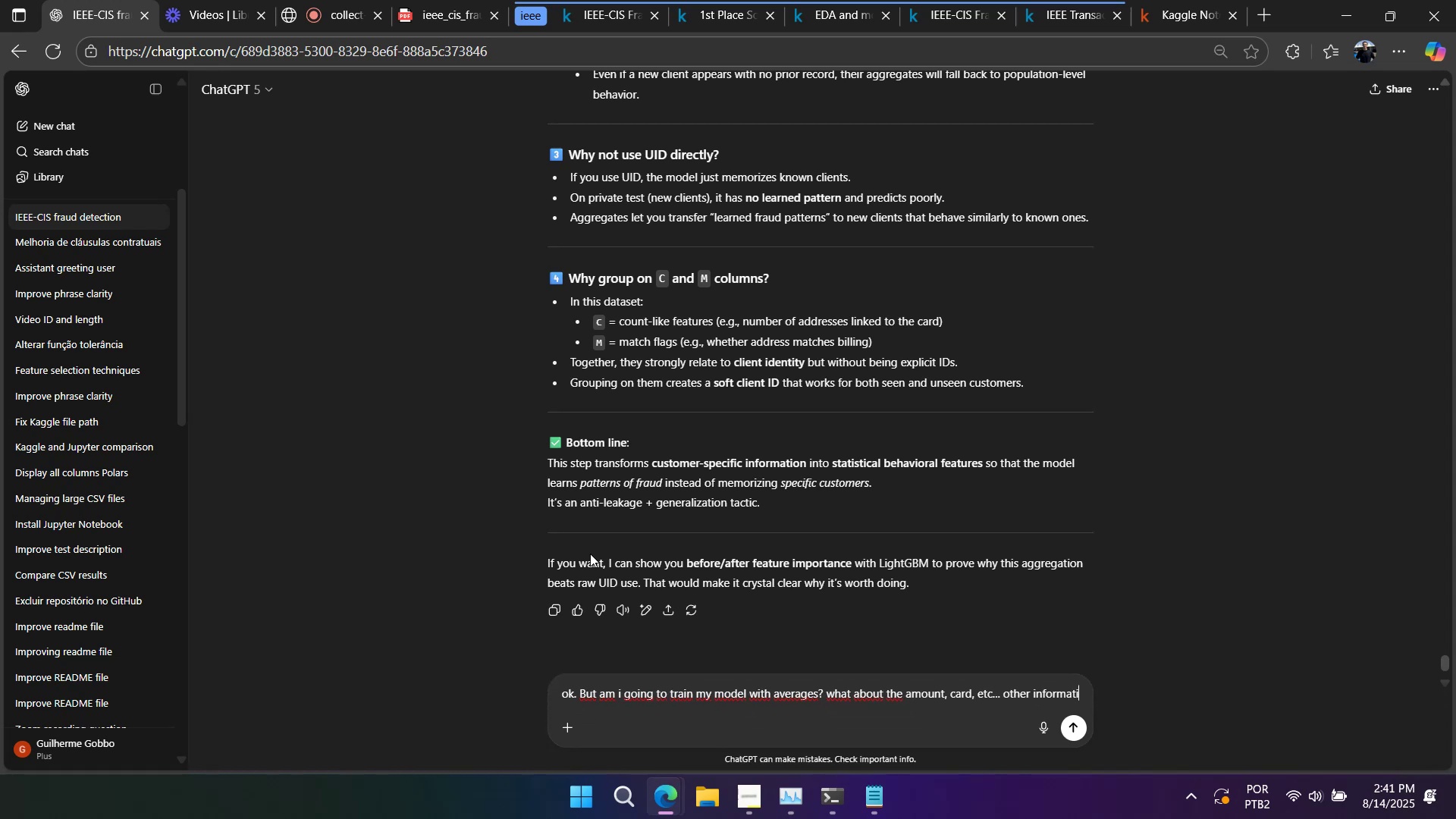 
key(Enter)
 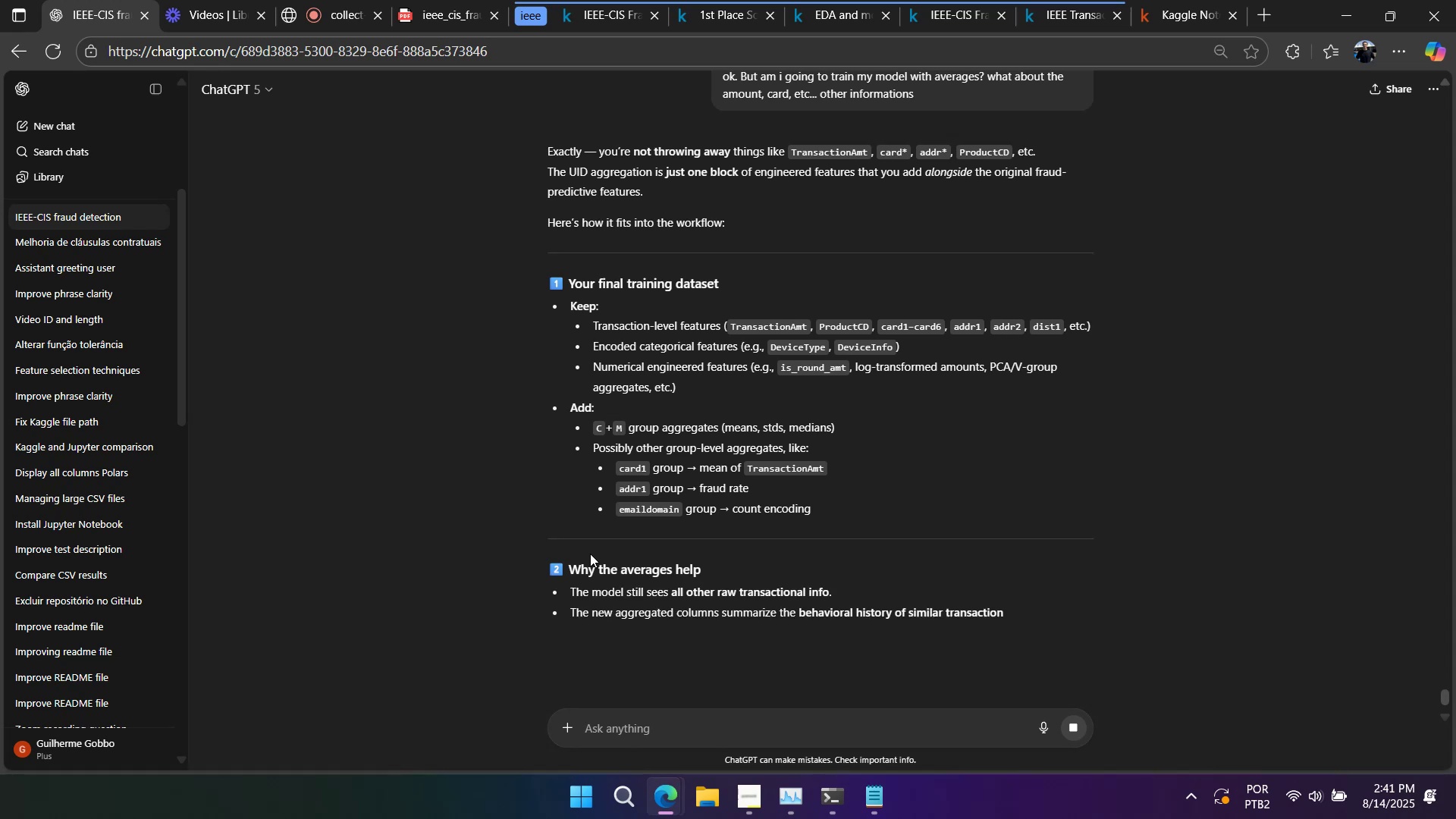 
wait(12.53)
 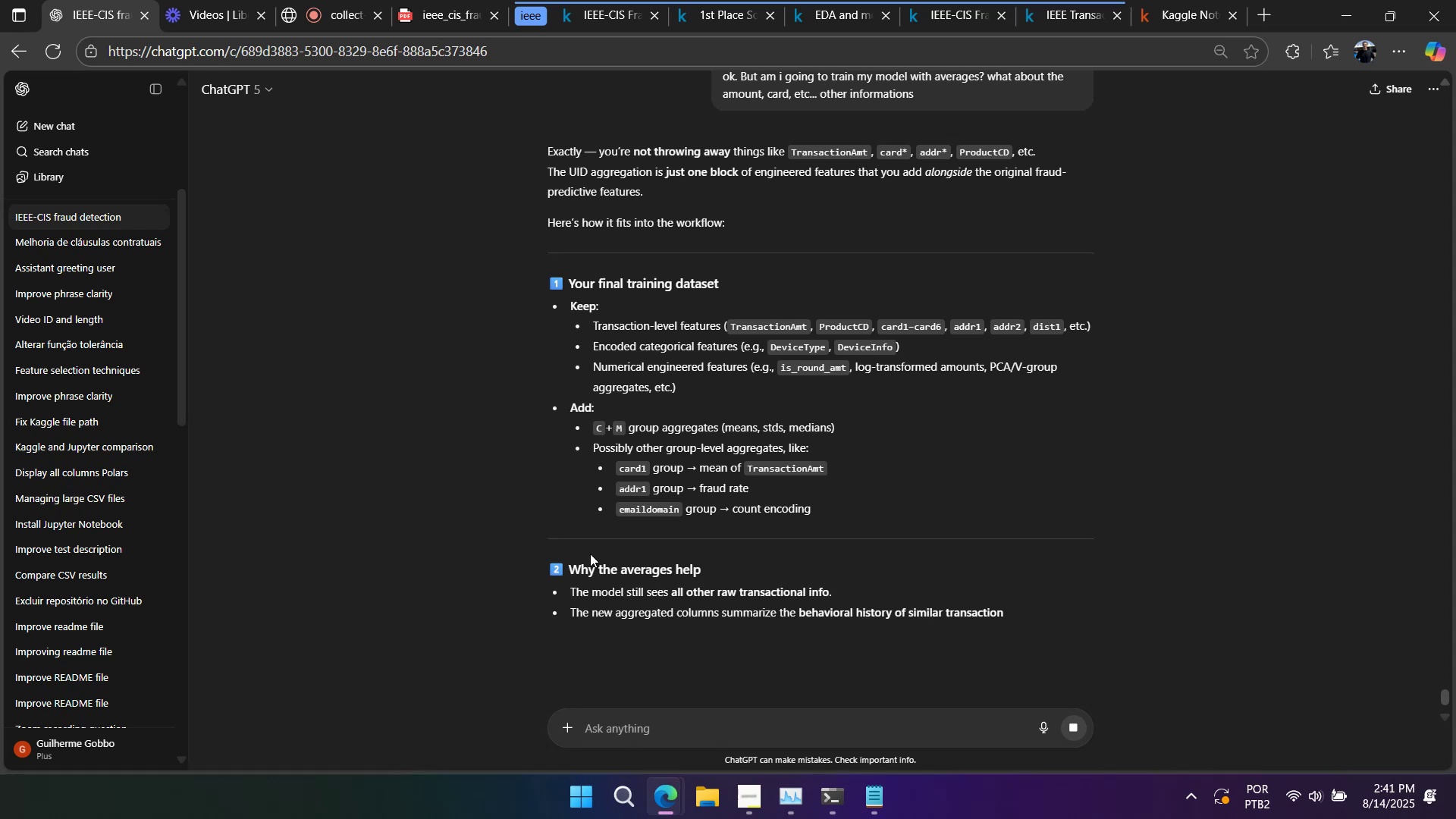 
scroll: coordinate [796, 324], scroll_direction: down, amount: 1.0
 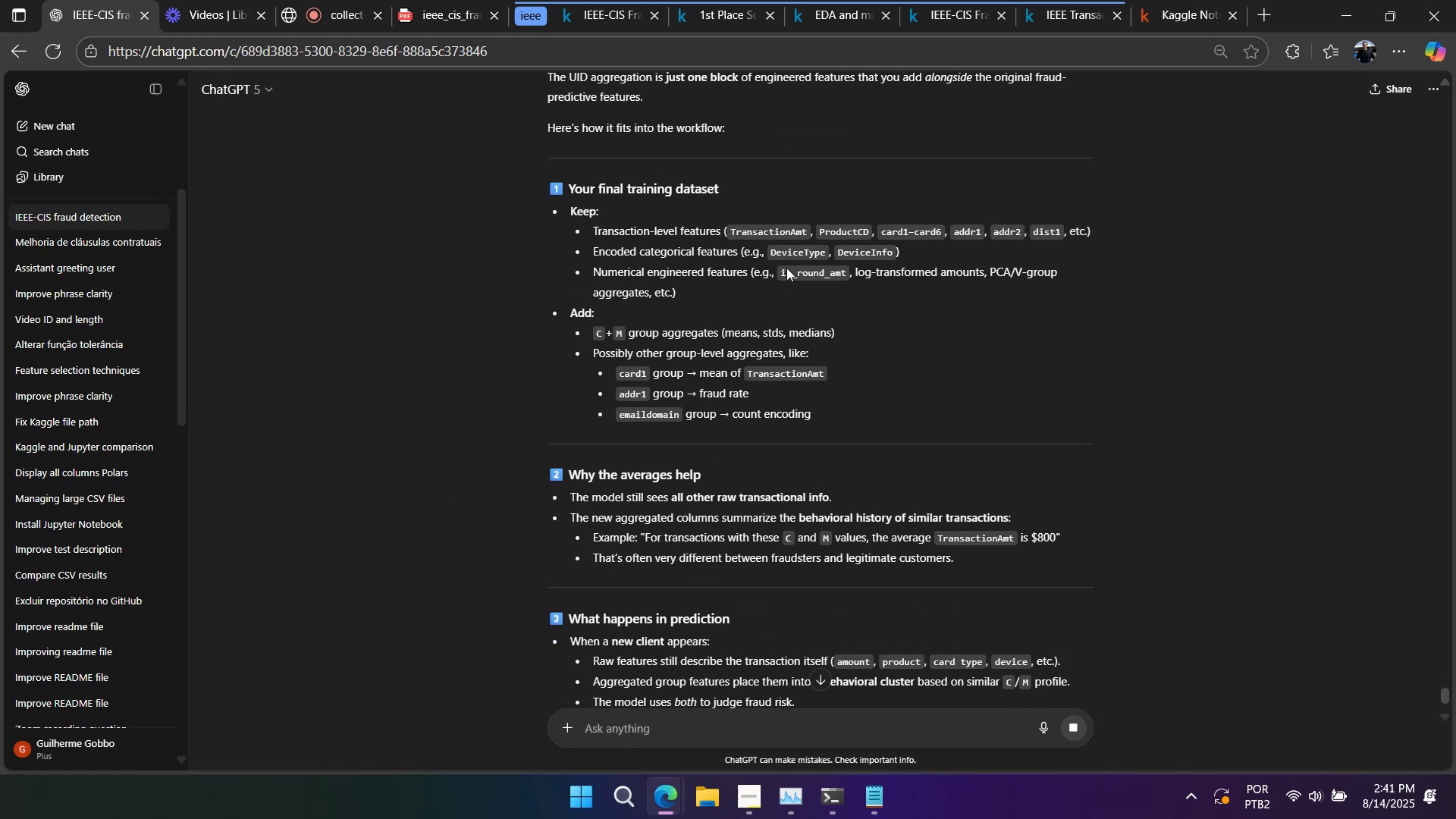 
left_click_drag(start_coordinate=[733, 234], to_coordinate=[965, 234])
 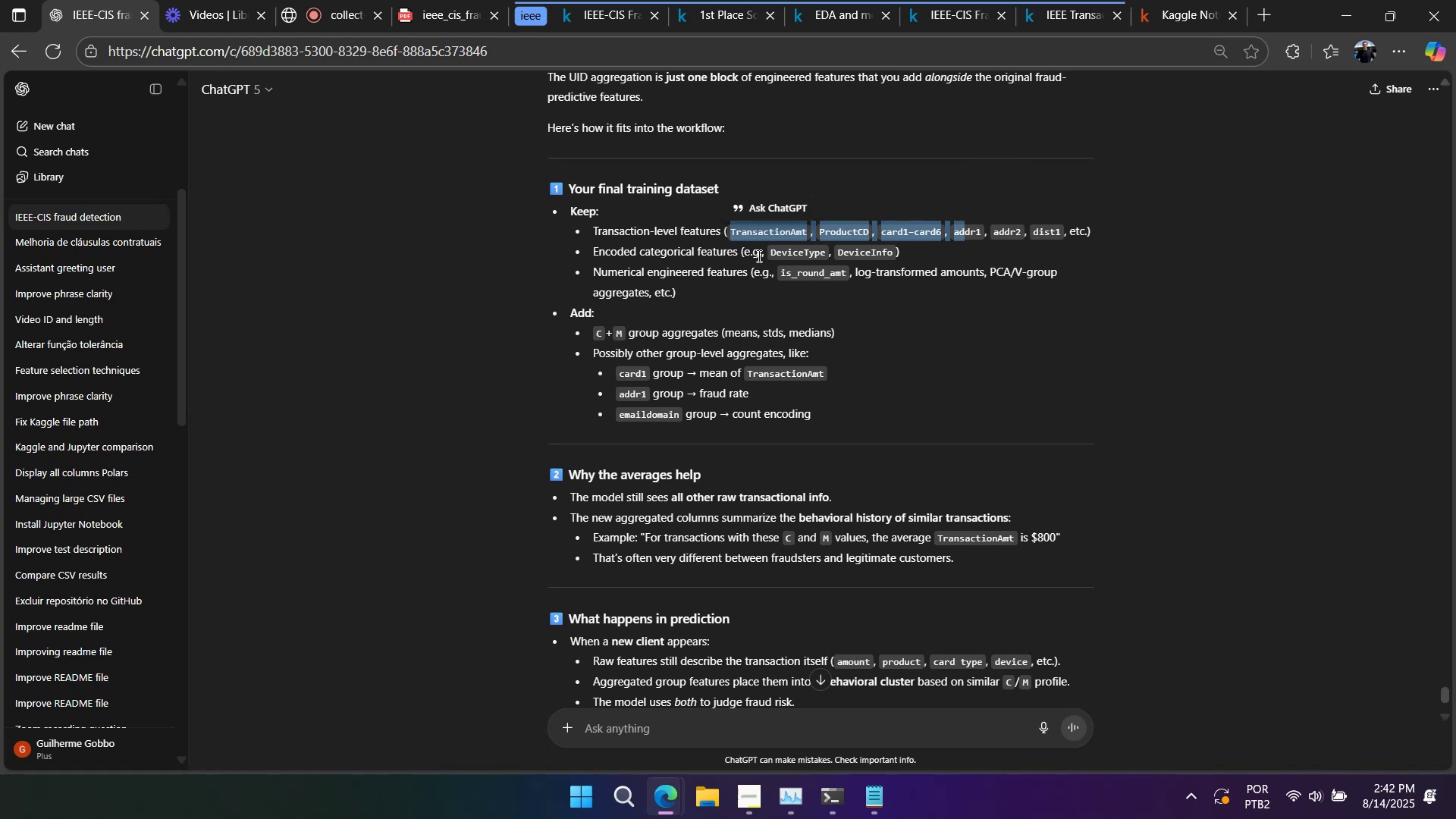 
left_click([890, 293])
 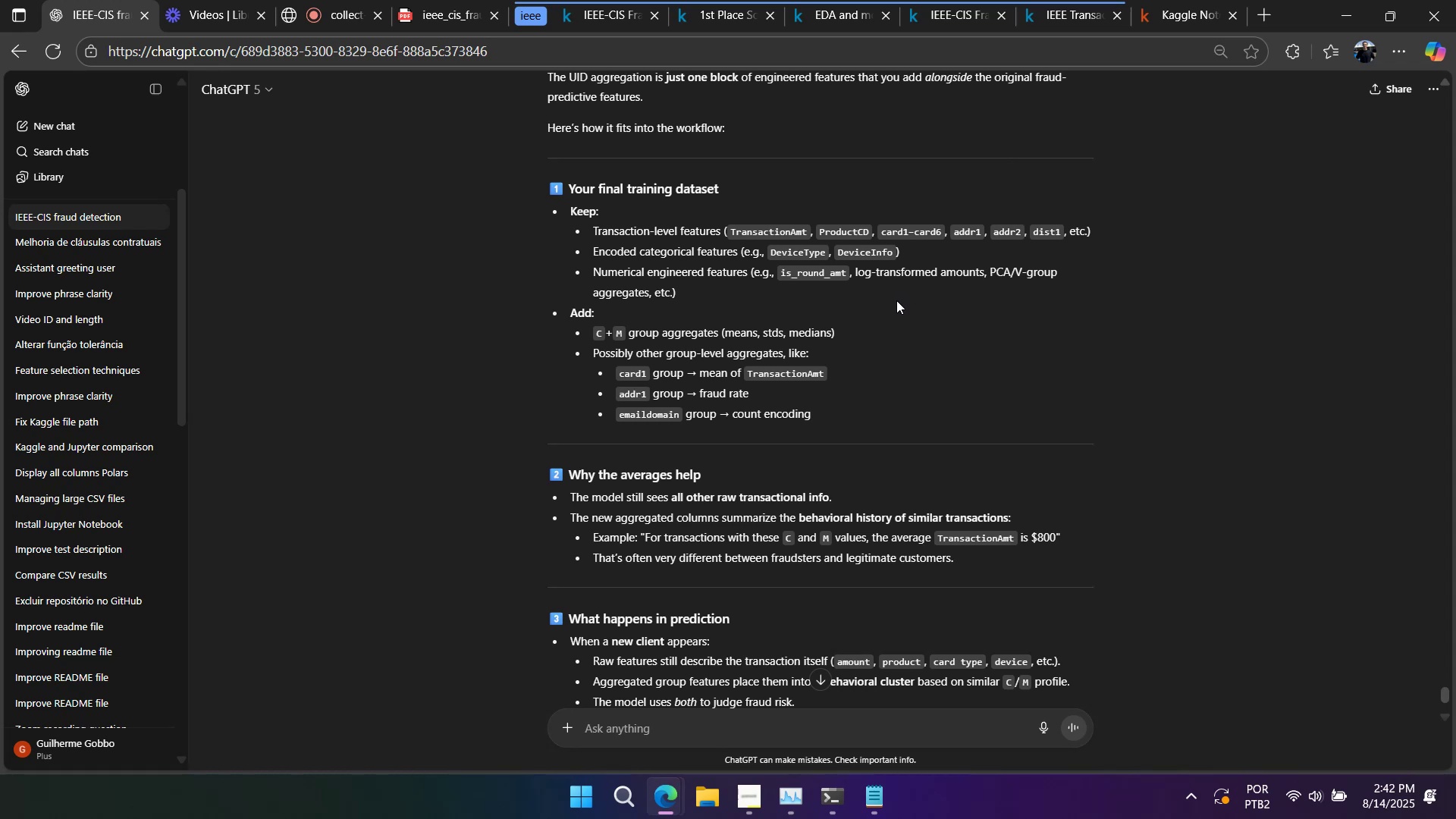 
wait(20.9)
 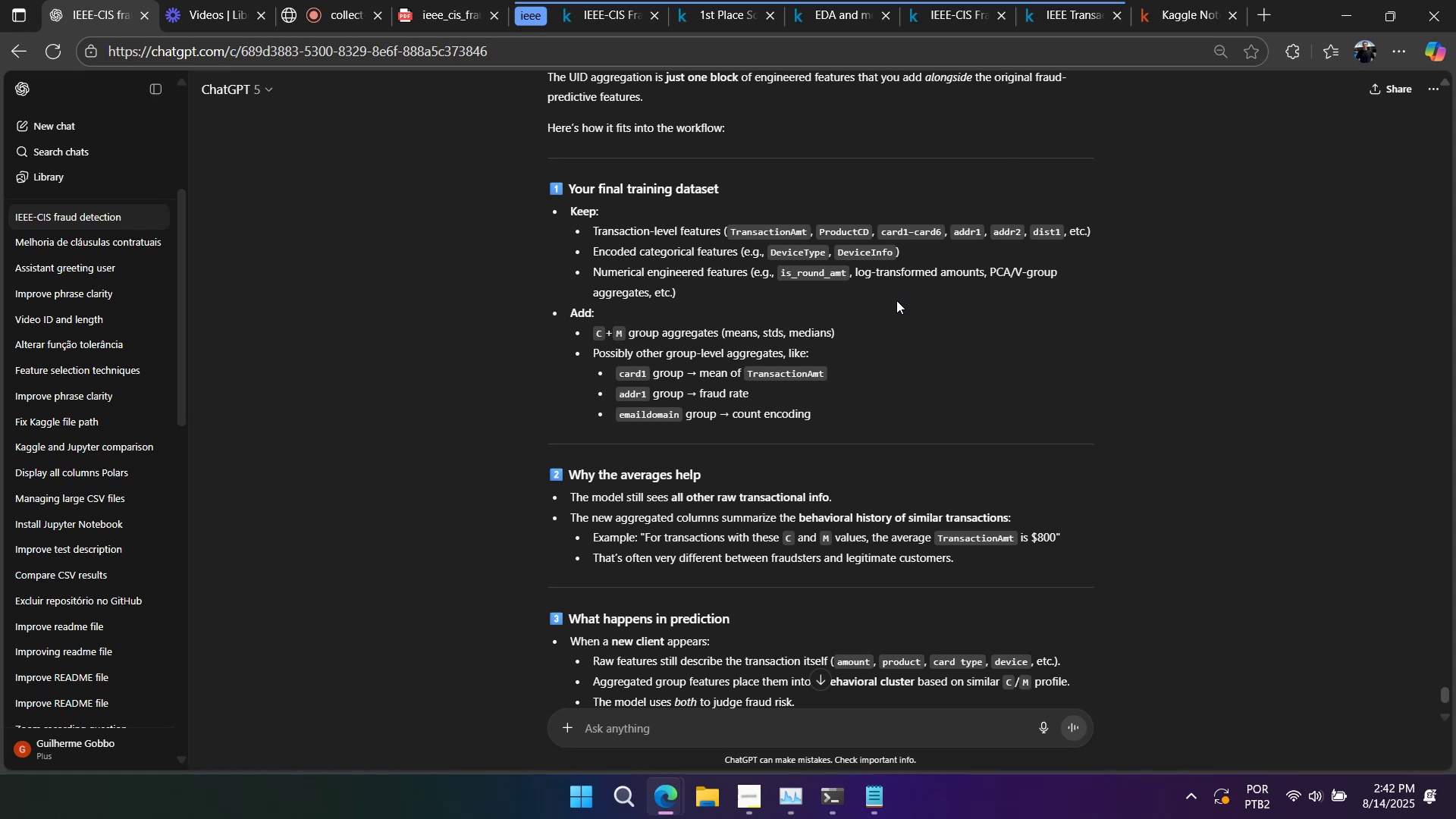 
scroll: coordinate [893, 307], scroll_direction: down, amount: 2.0
 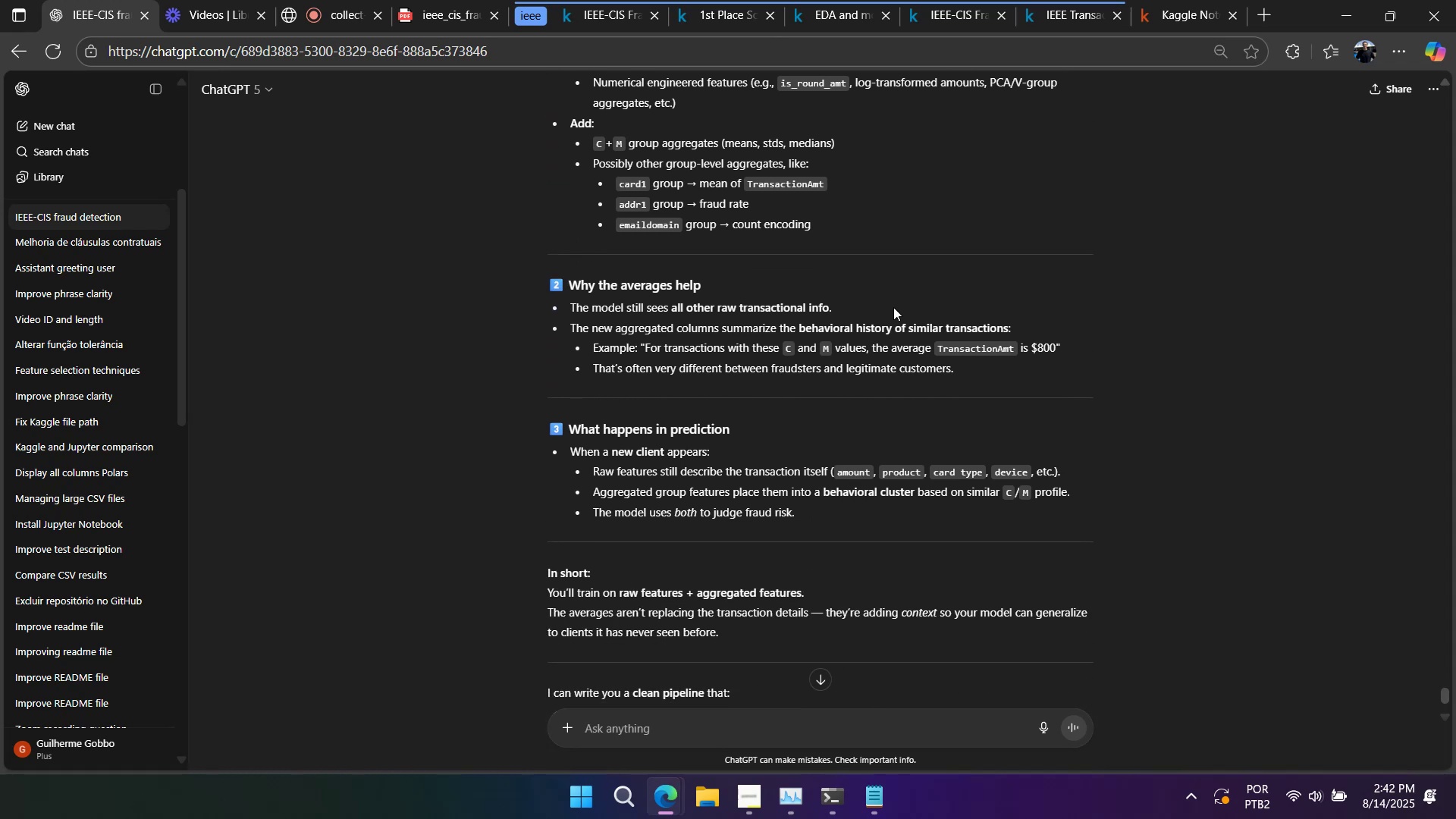 
wait(5.87)
 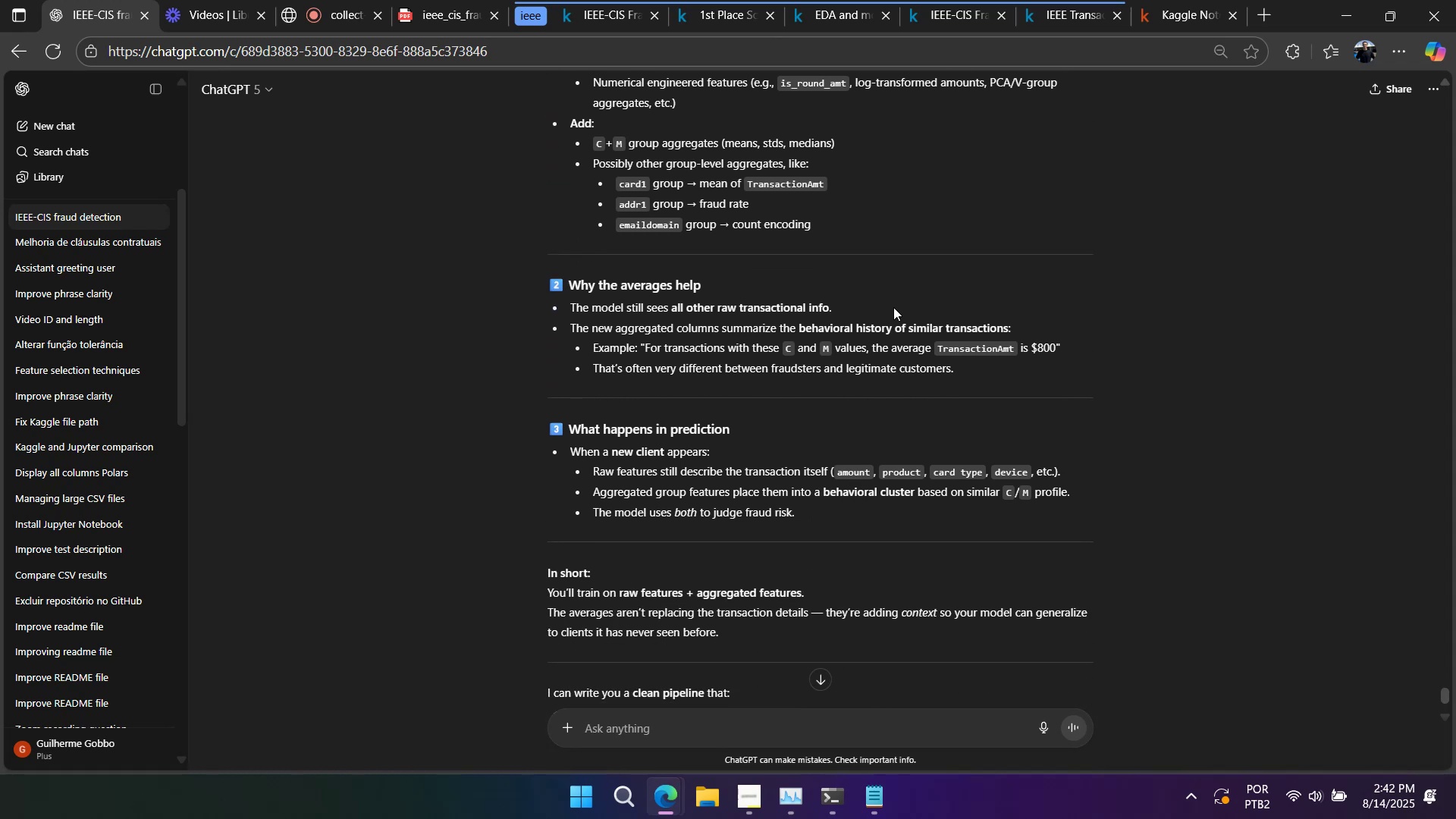 
scroll: coordinate [887, 334], scroll_direction: down, amount: 1.0
 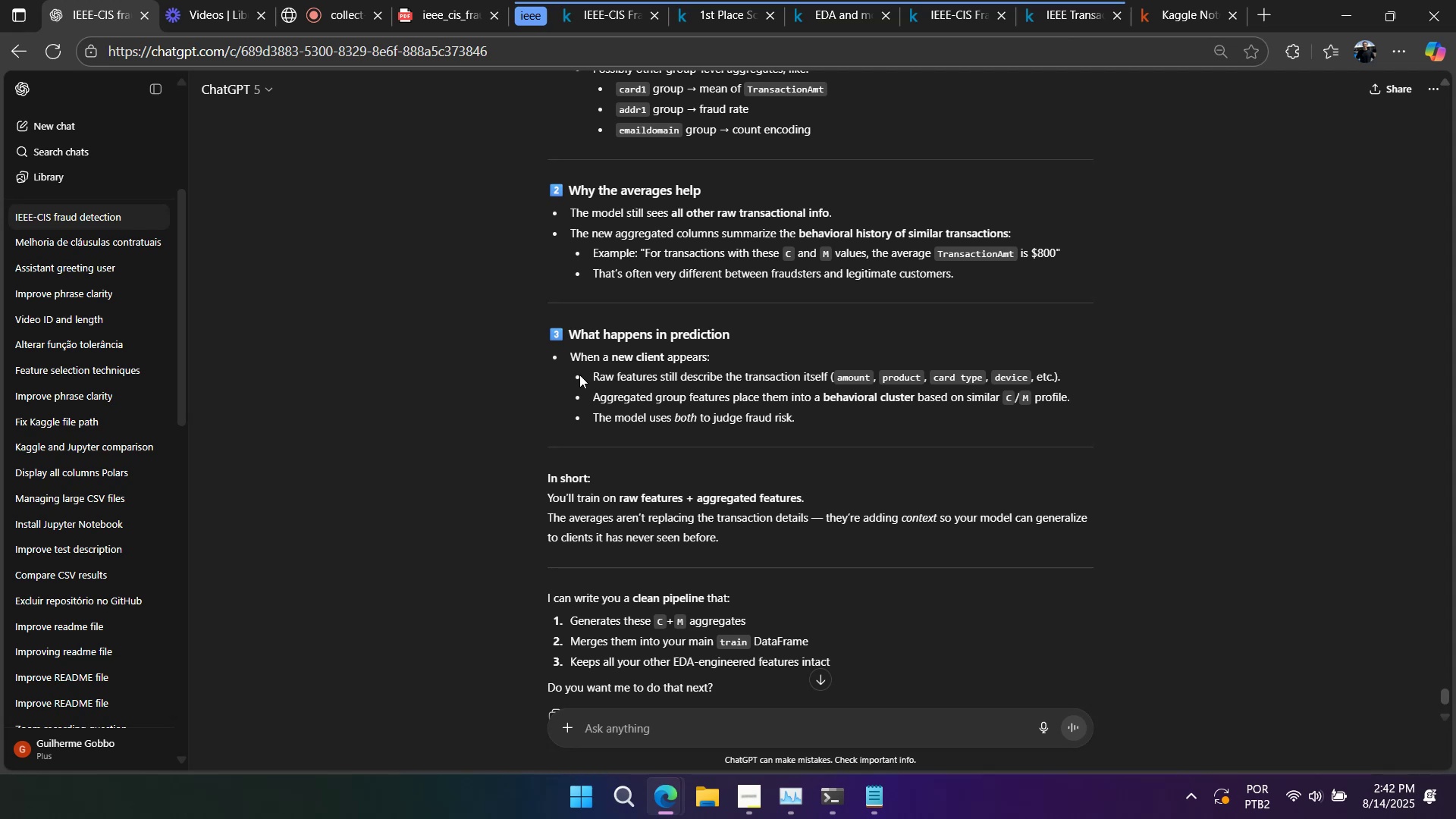 
left_click_drag(start_coordinate=[570, 358], to_coordinate=[707, 375])
 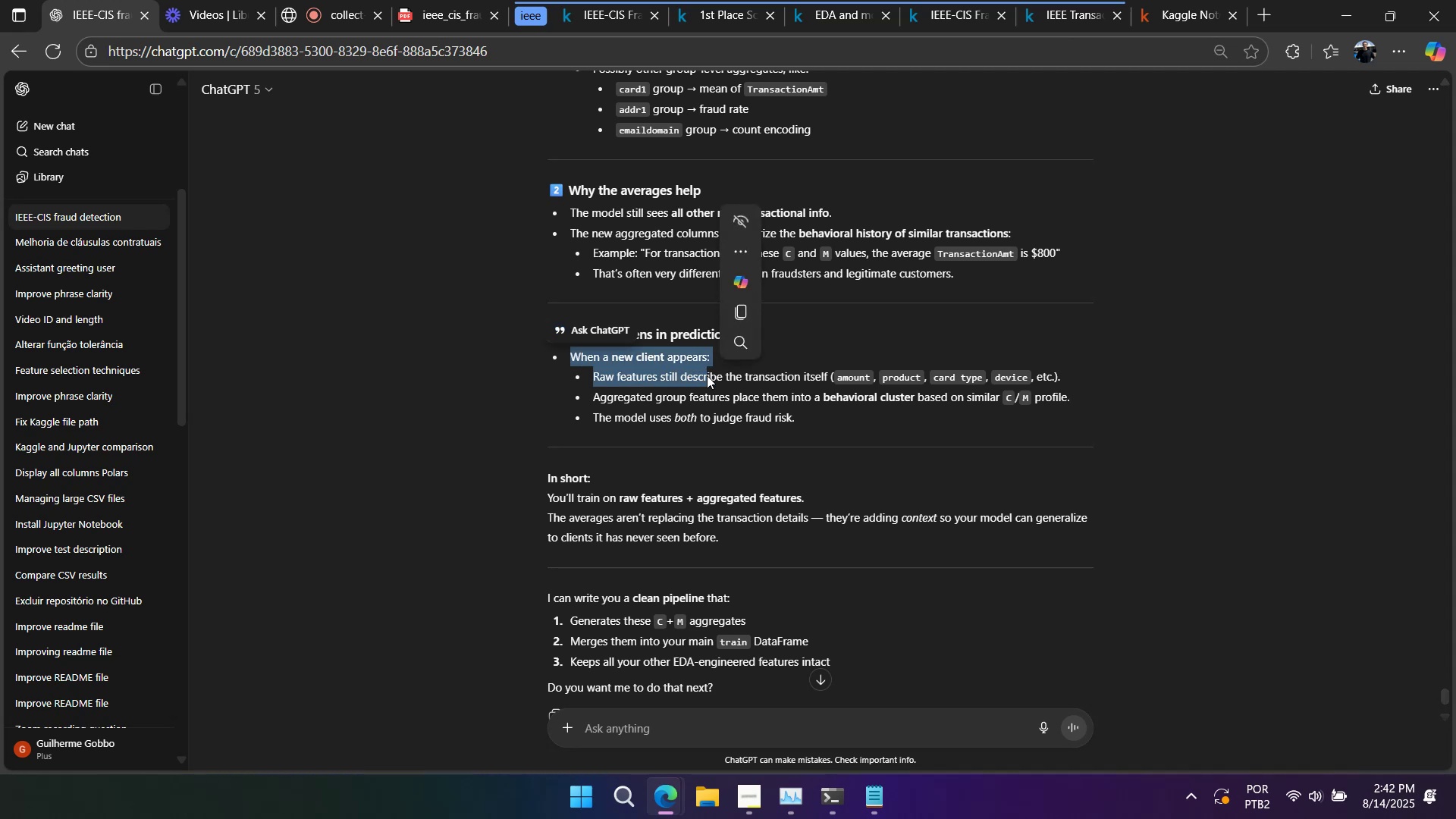 
scroll: coordinate [704, 378], scroll_direction: down, amount: 2.0
 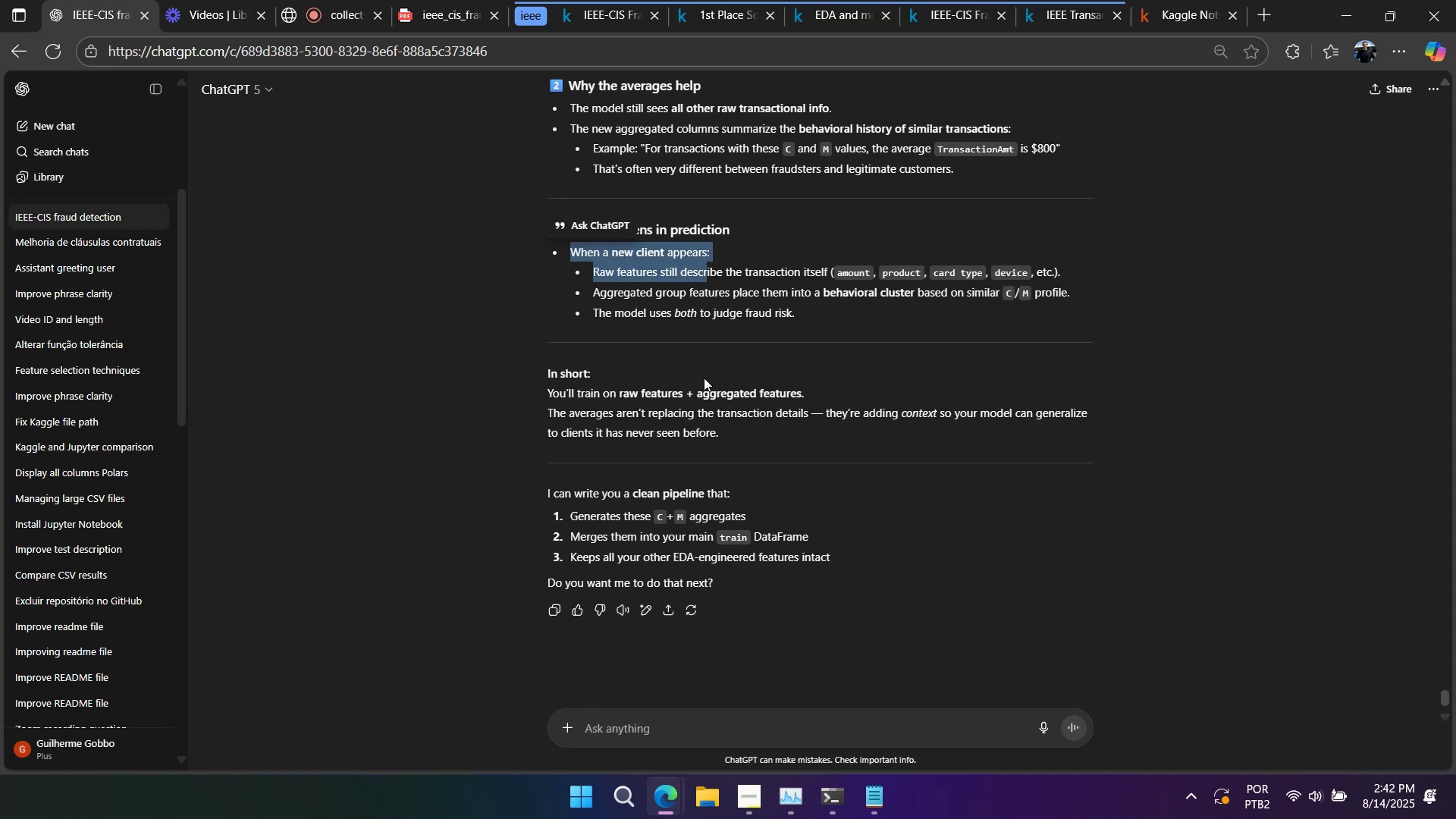 
right_click([914, 345])
 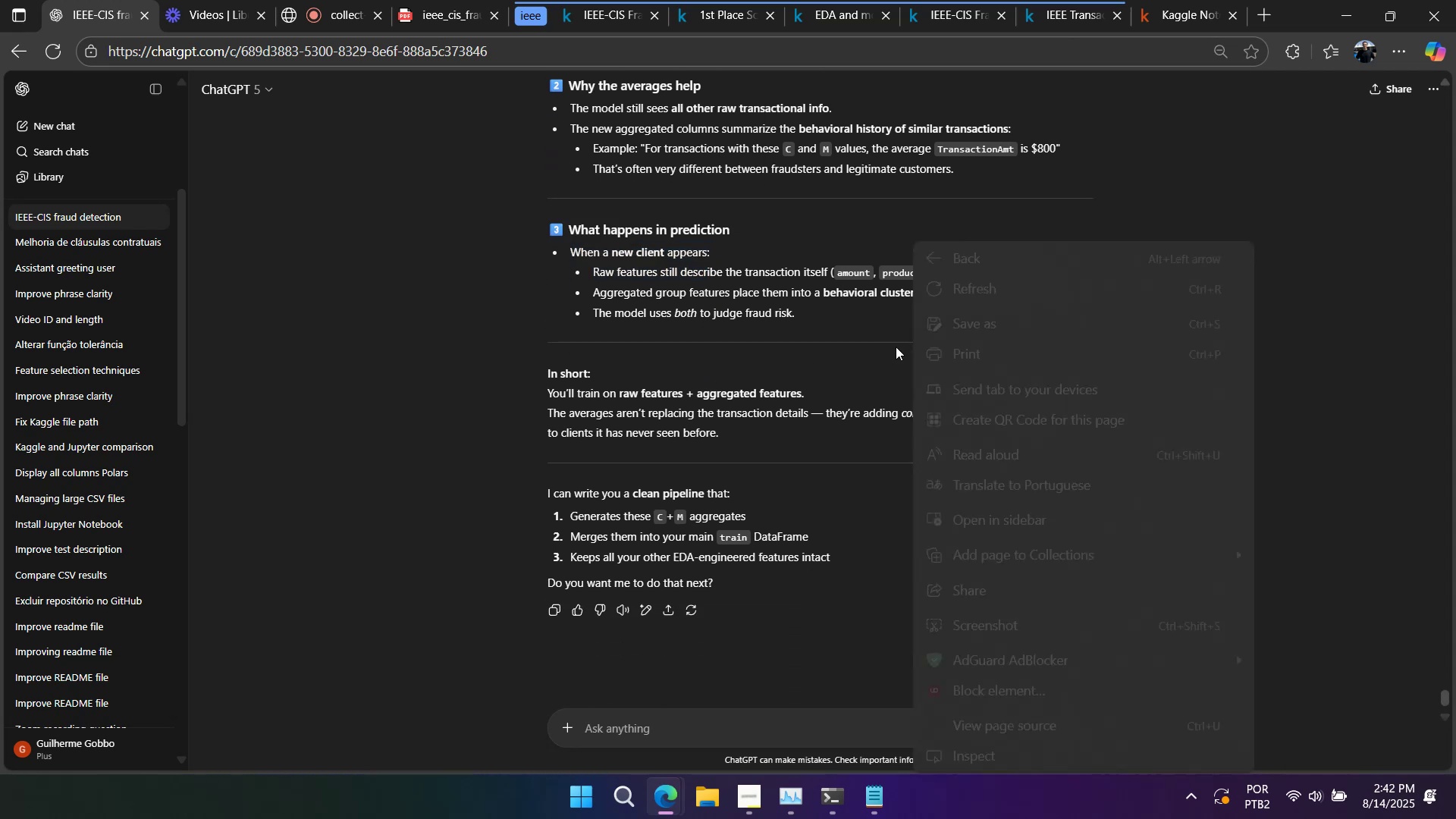 
left_click([864, 343])
 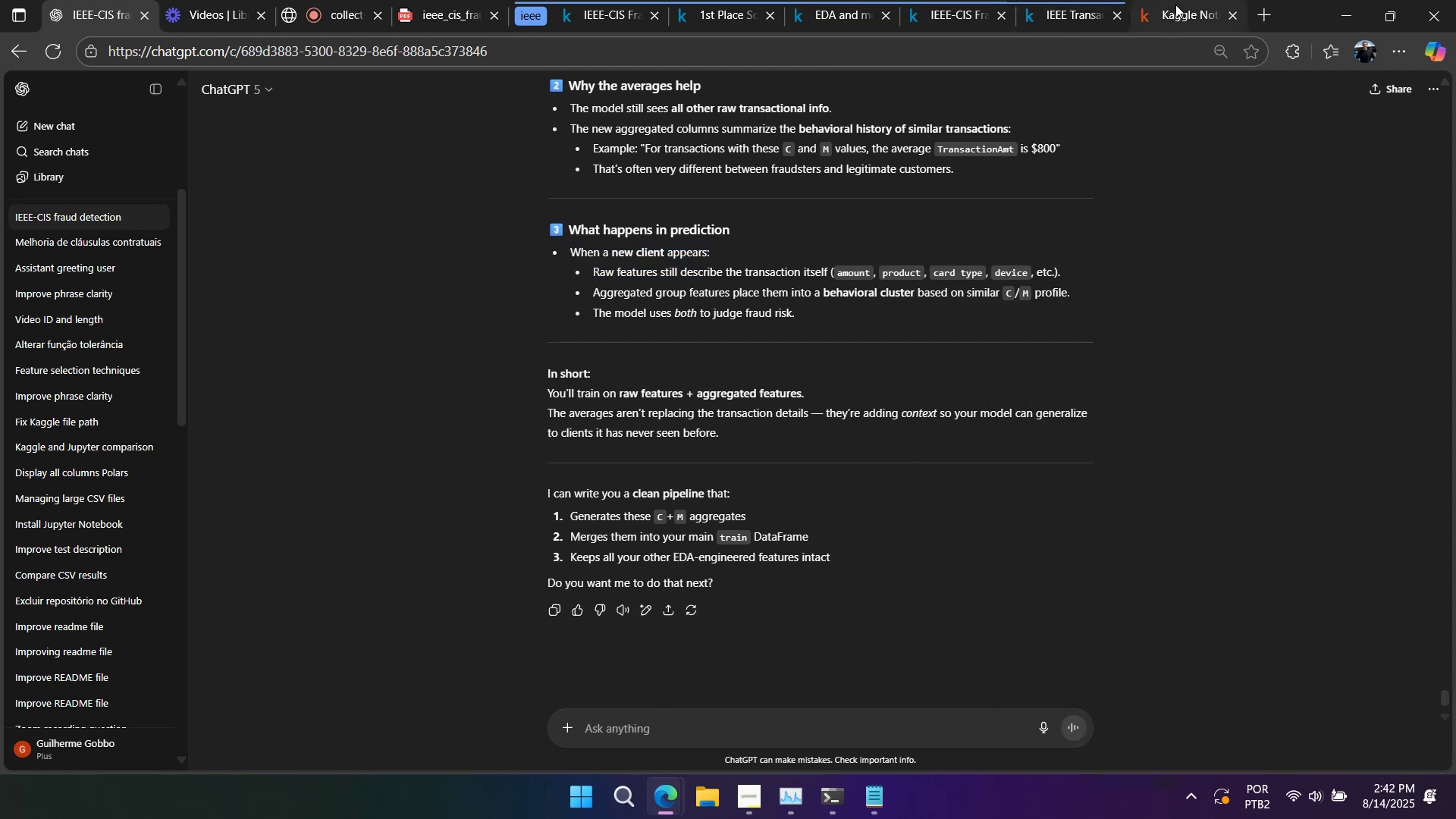 
left_click([1175, 5])
 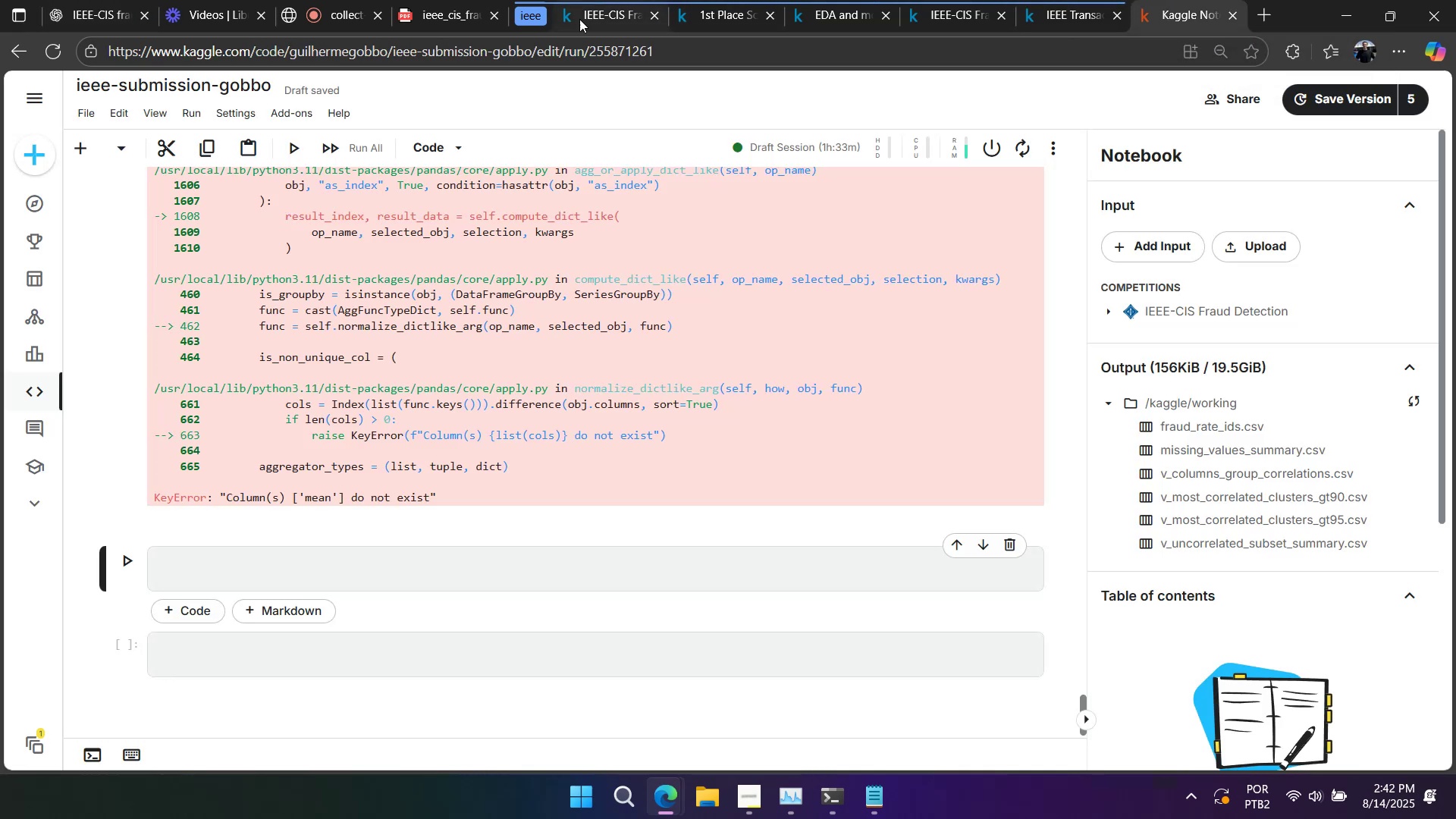 
left_click([539, 17])
 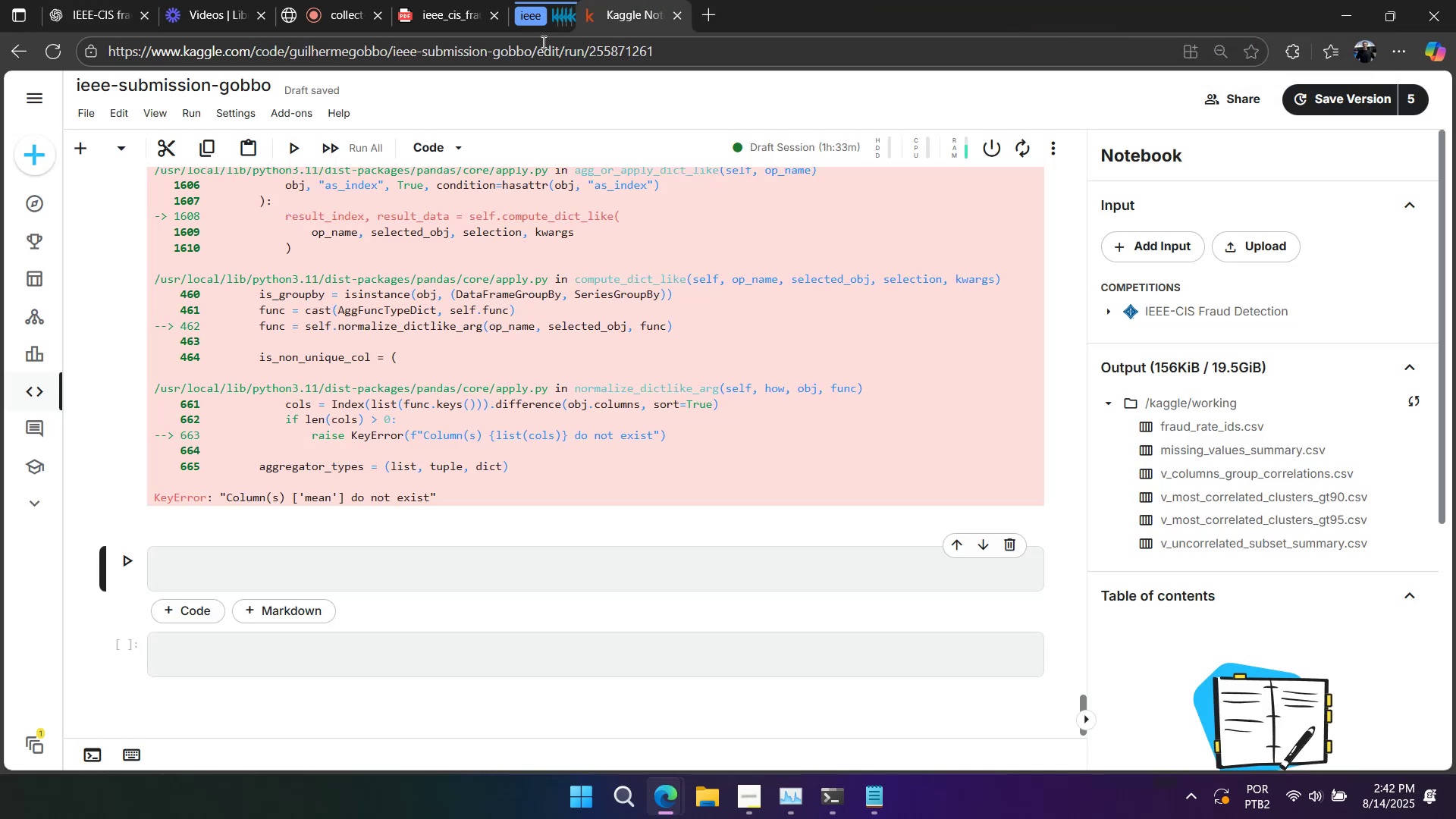 
scroll: coordinate [575, 366], scroll_direction: up, amount: 15.0
 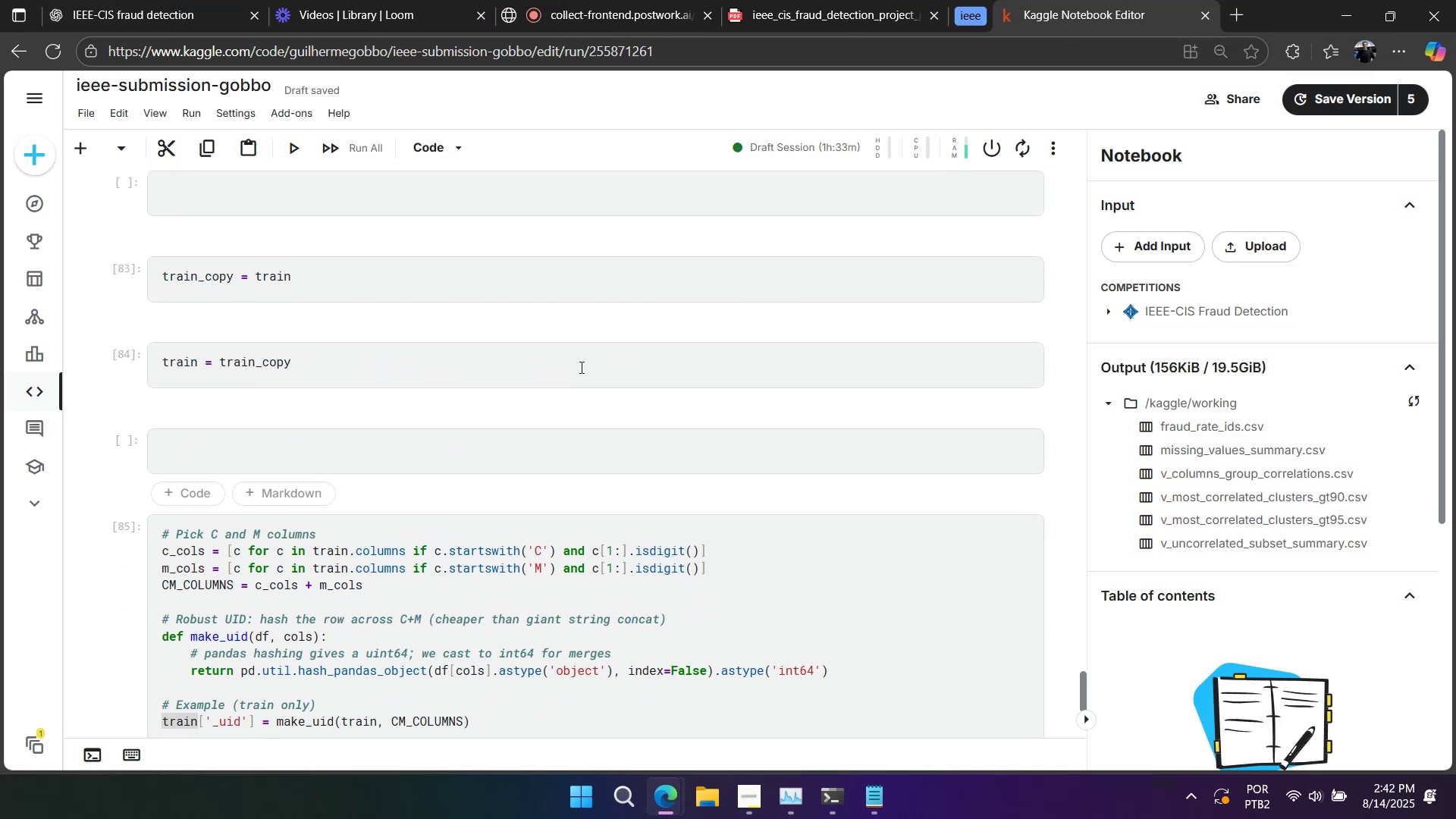 
scroll: coordinate [580, 367], scroll_direction: down, amount: 1.0
 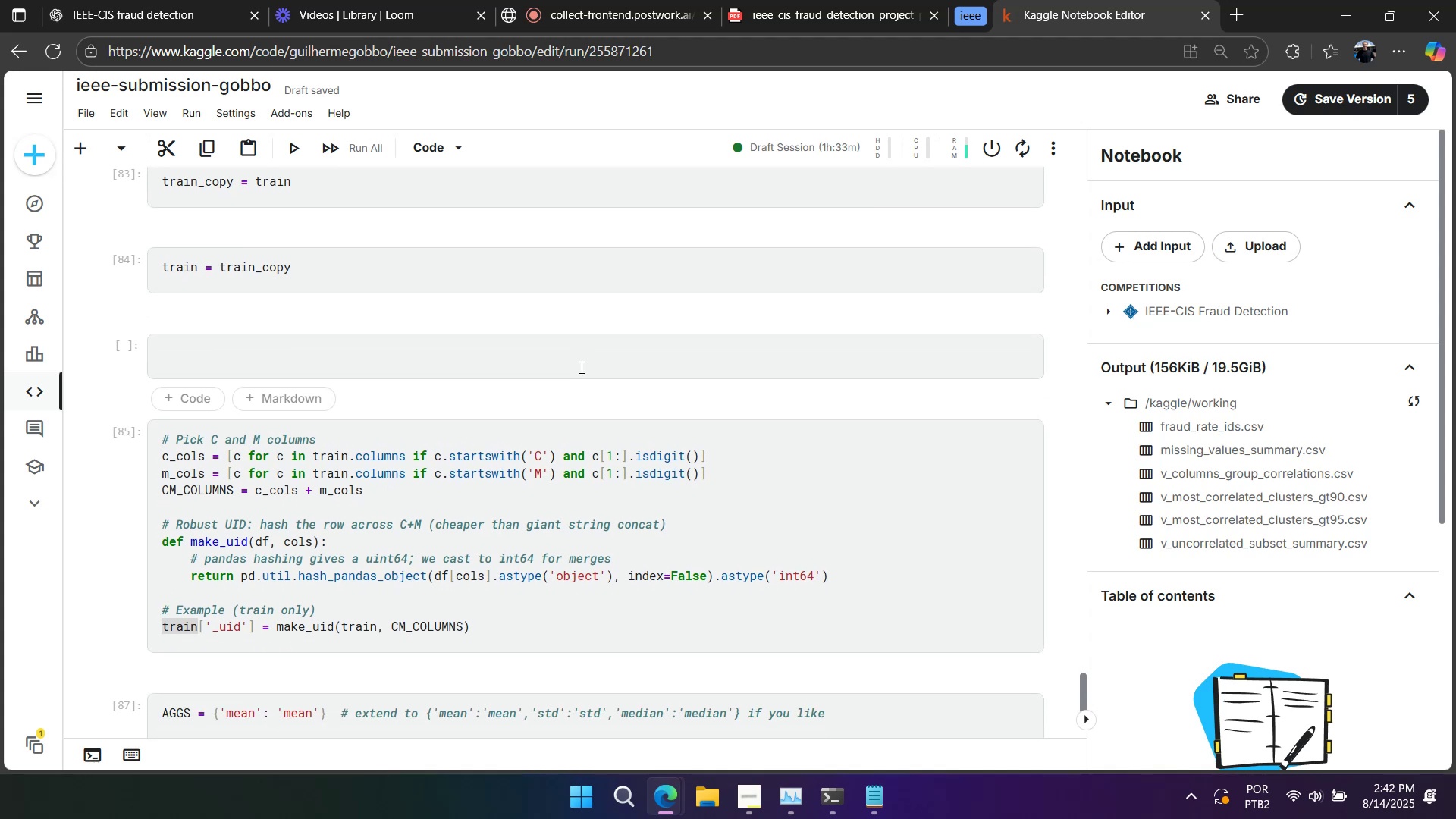 
scroll: coordinate [581, 367], scroll_direction: up, amount: 1.0
 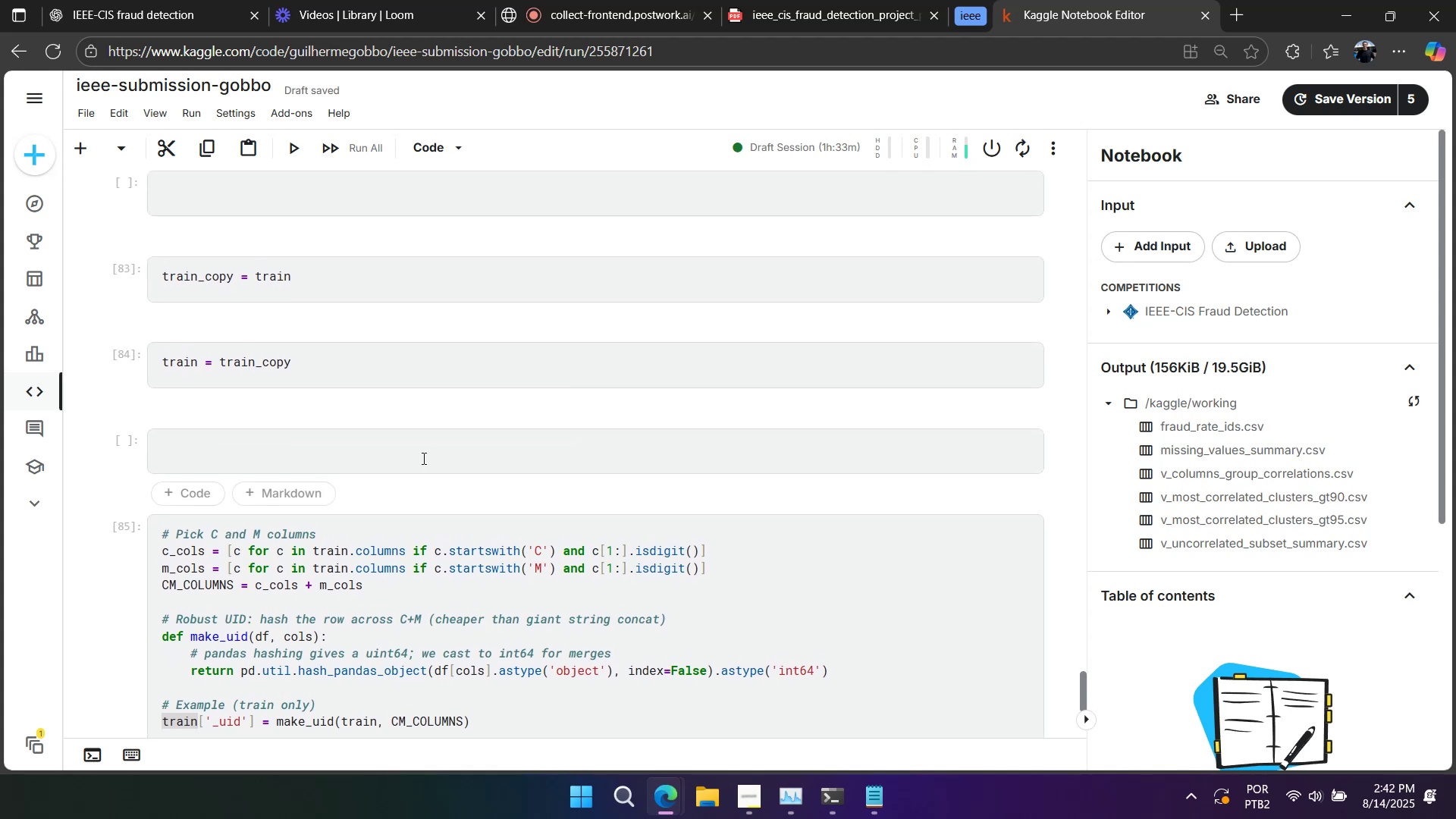 
scroll: coordinate [422, 485], scroll_direction: down, amount: 3.0
 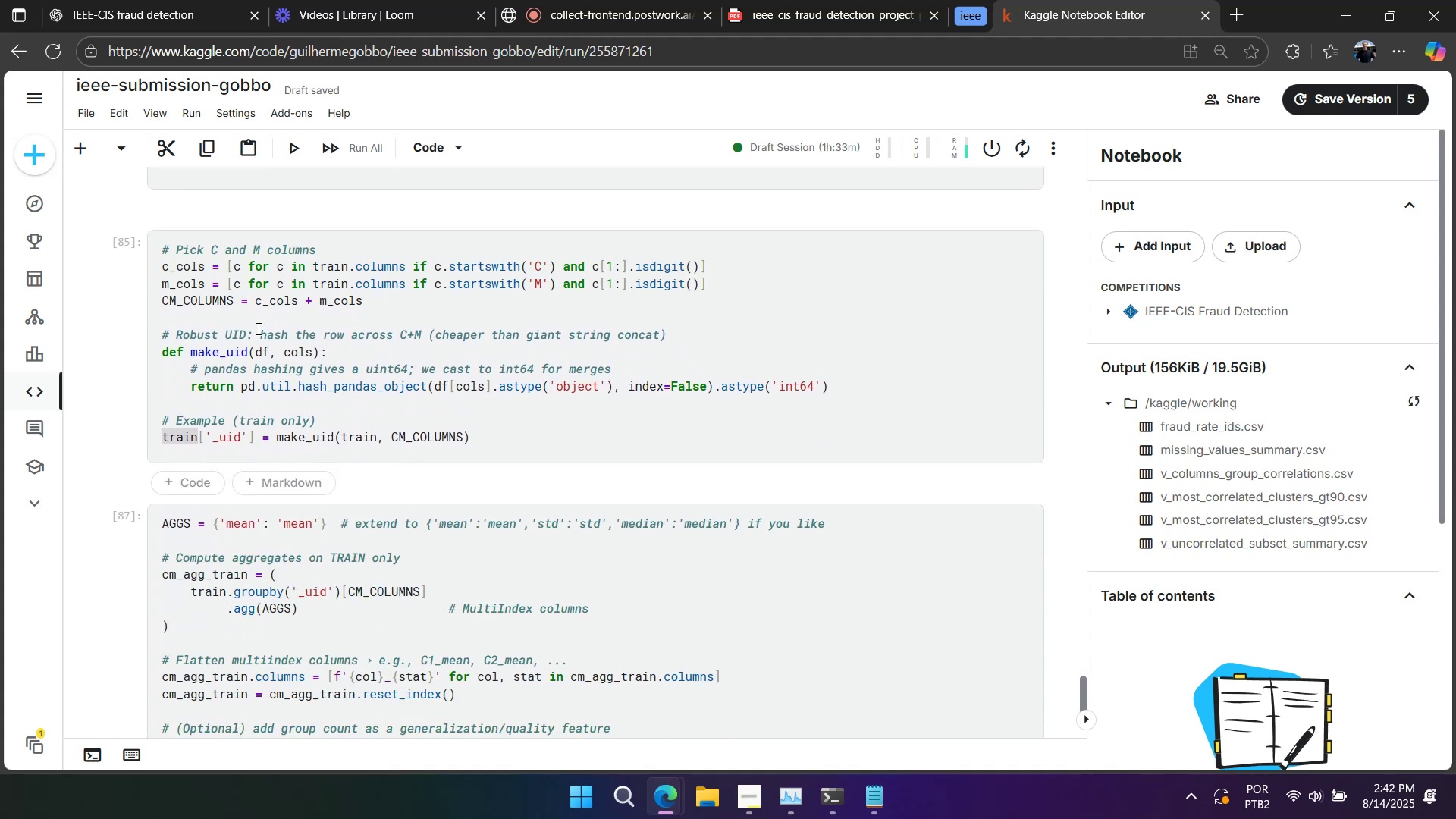 
left_click_drag(start_coordinate=[378, 305], to_coordinate=[156, 273])
 